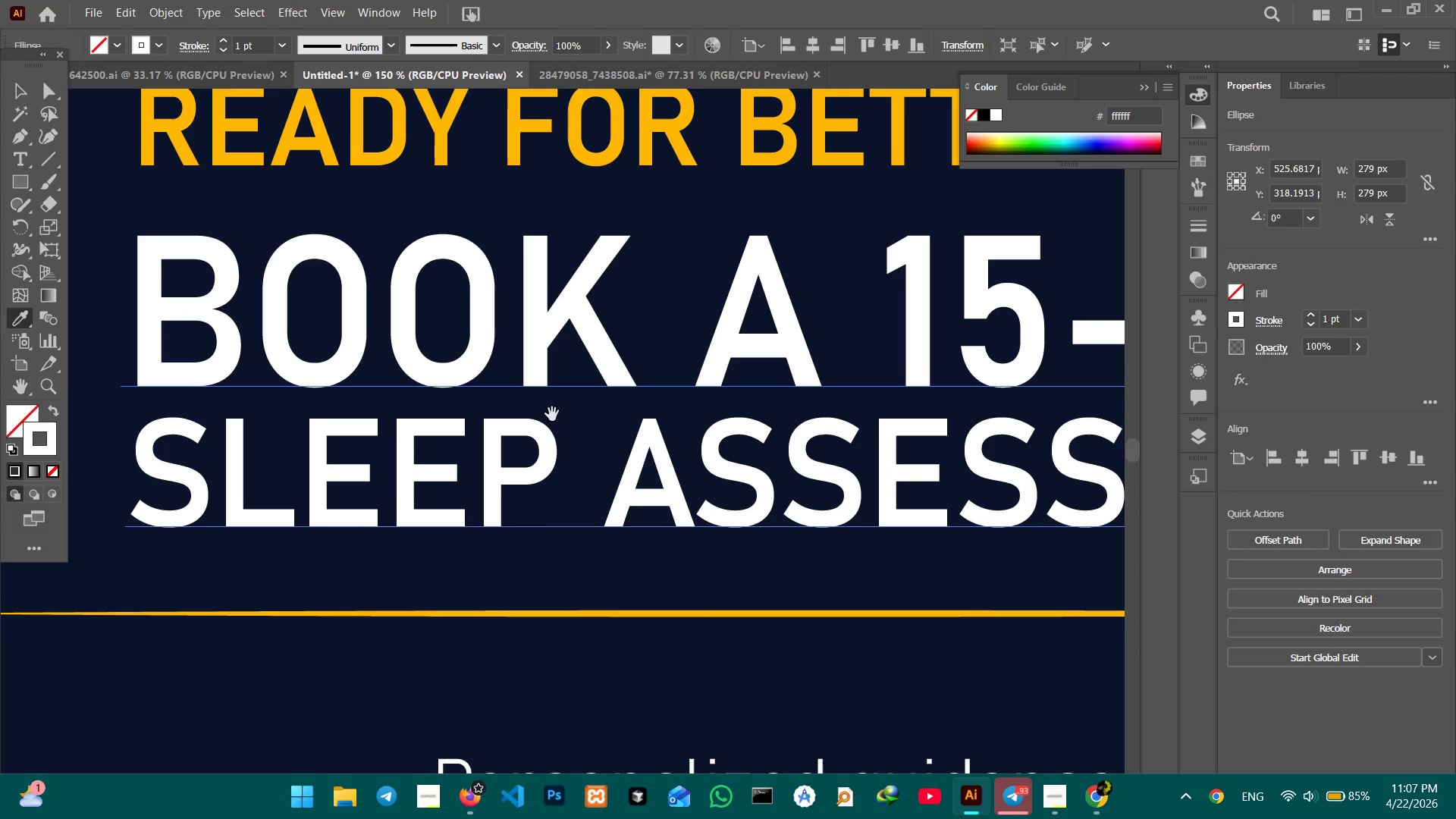 
key(Space)
 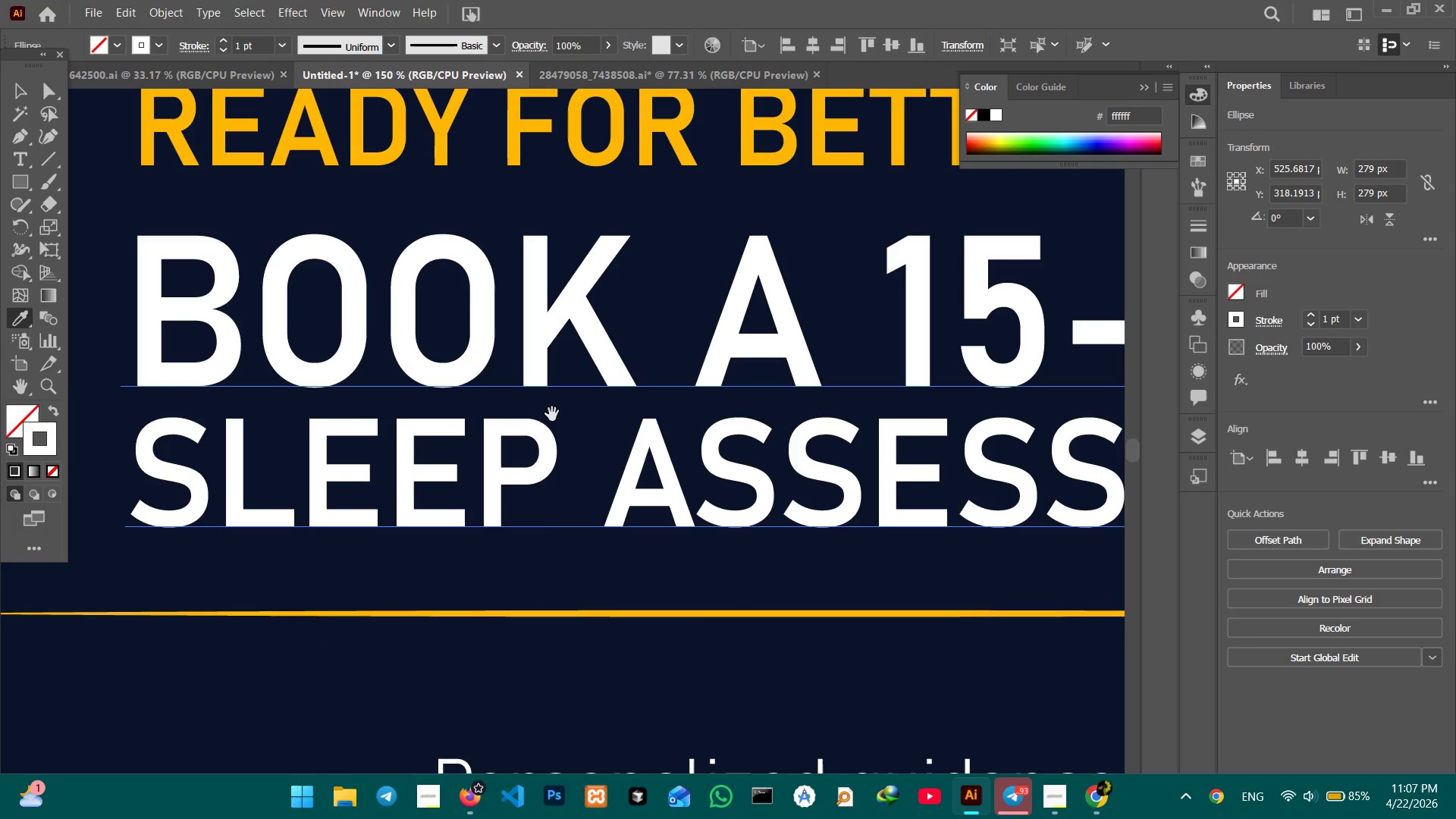 
key(Space)
 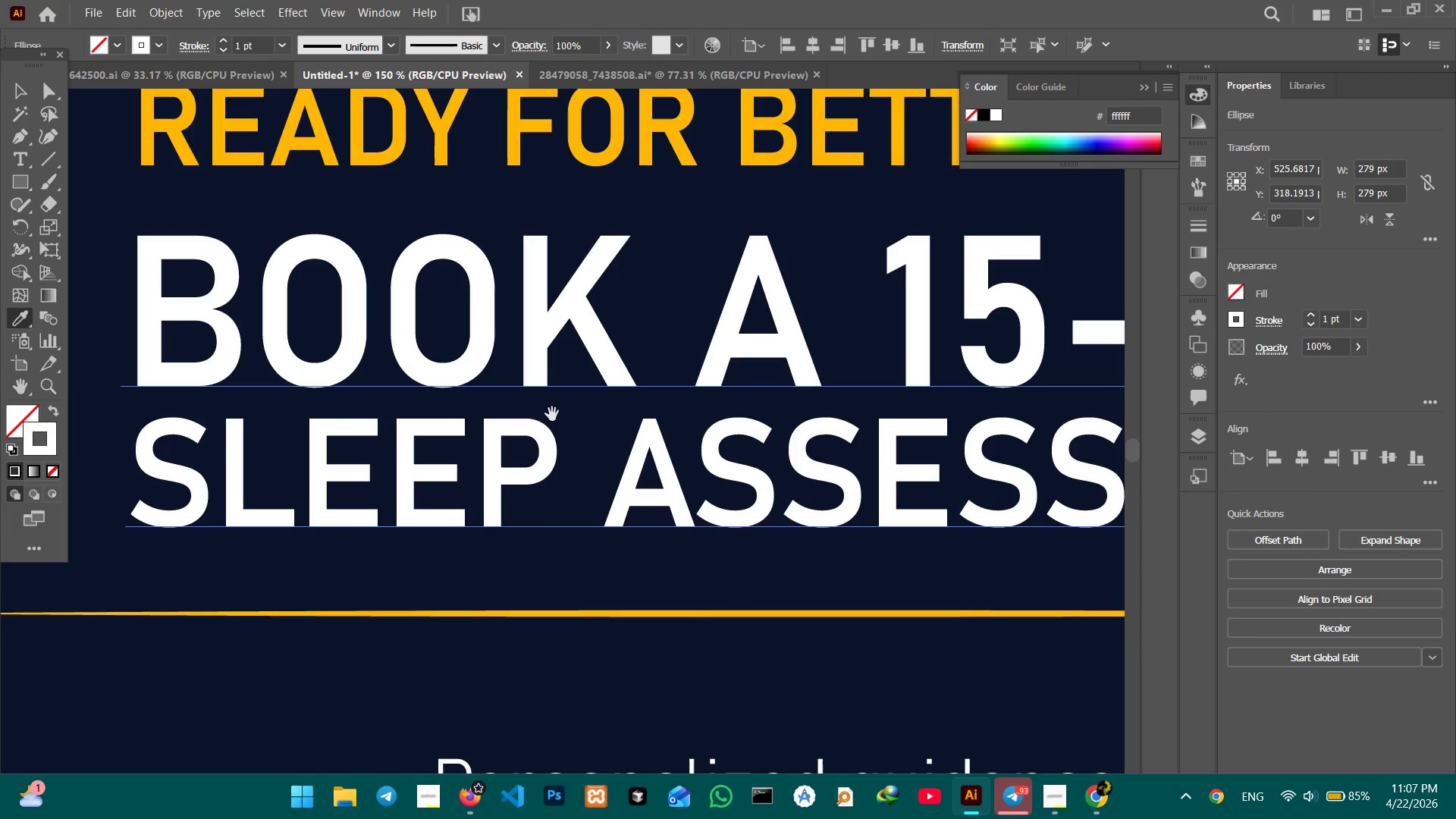 
key(Space)
 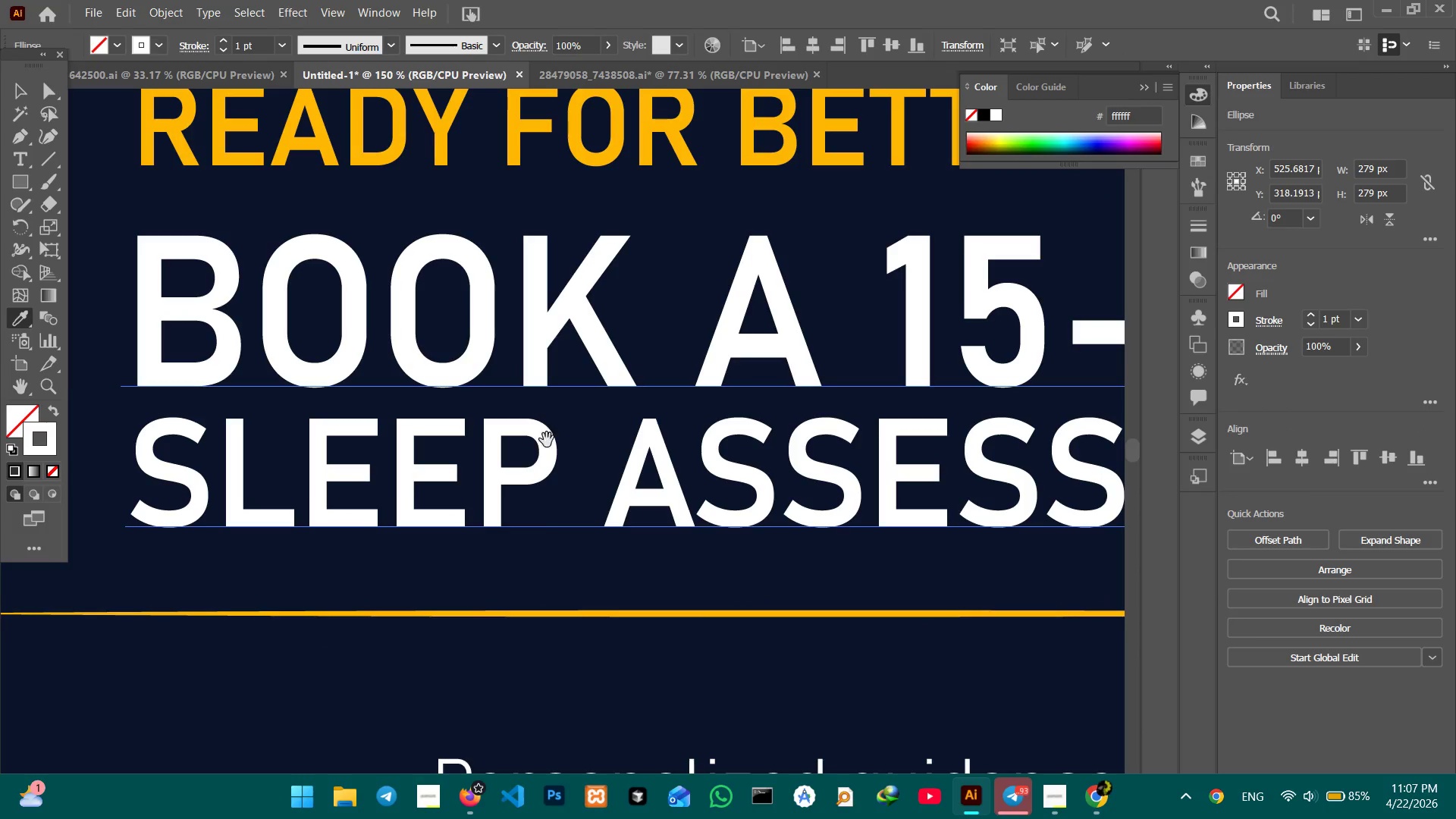 
key(Space)
 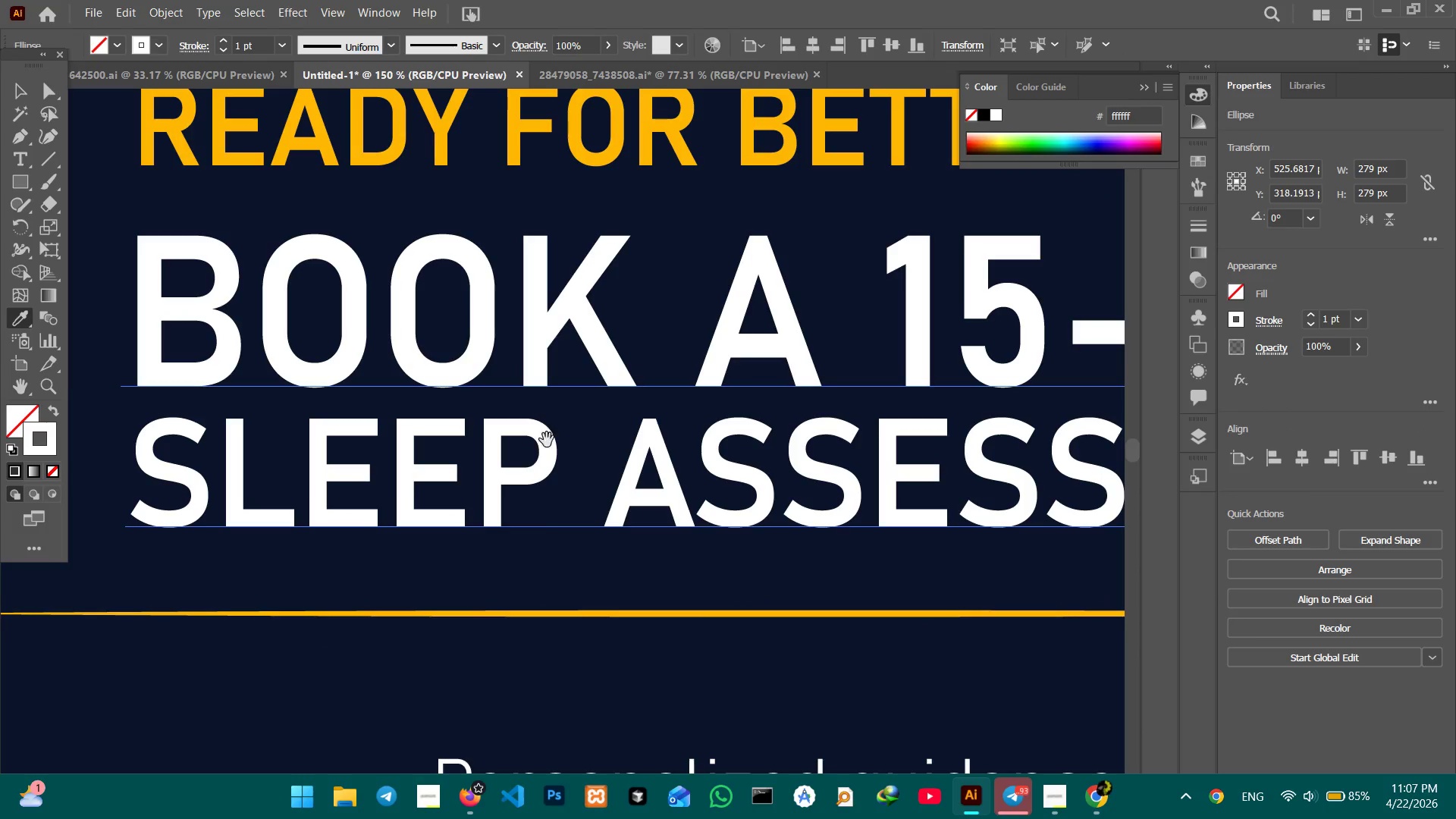 
key(Space)
 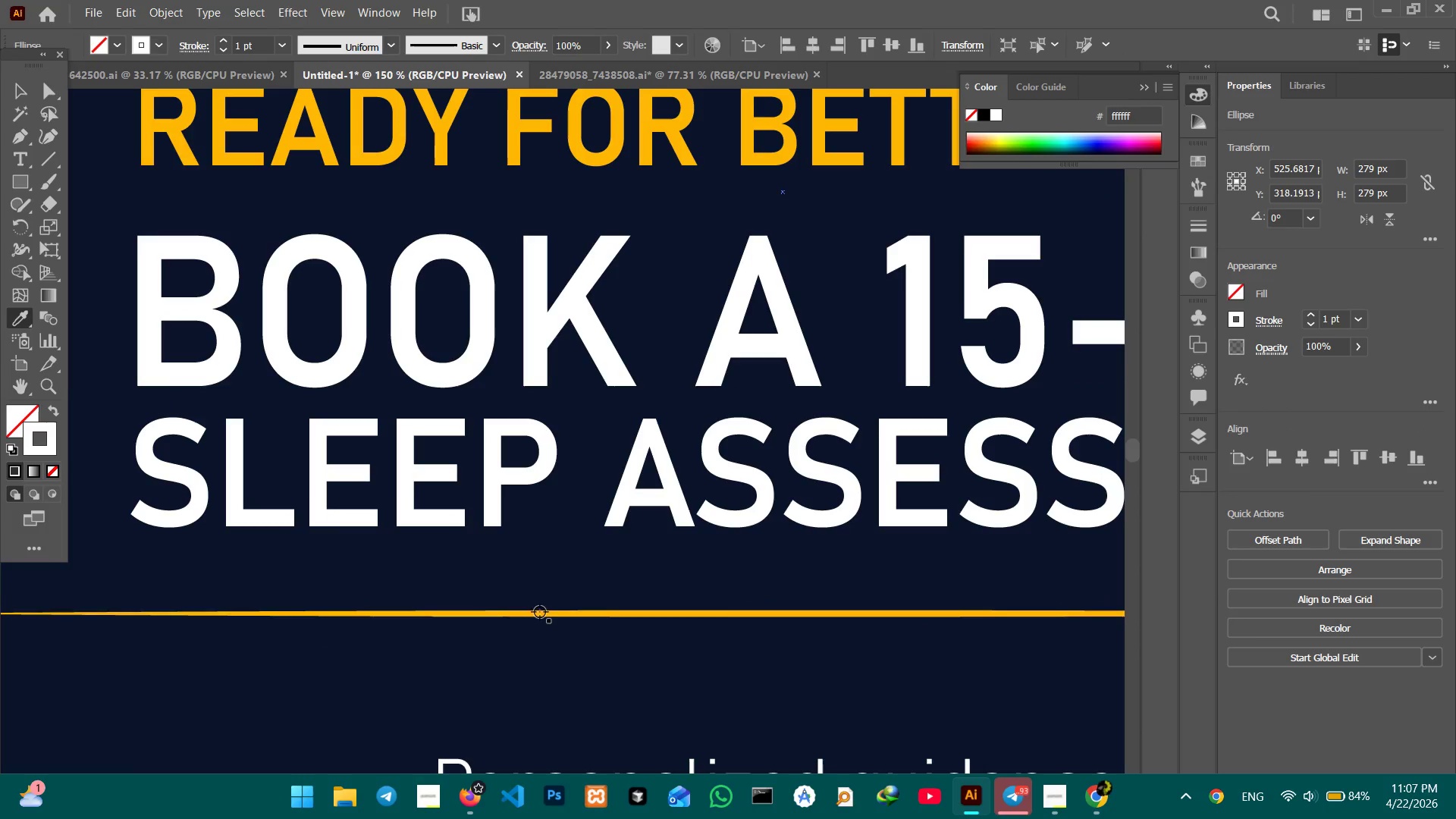 
left_click([540, 616])
 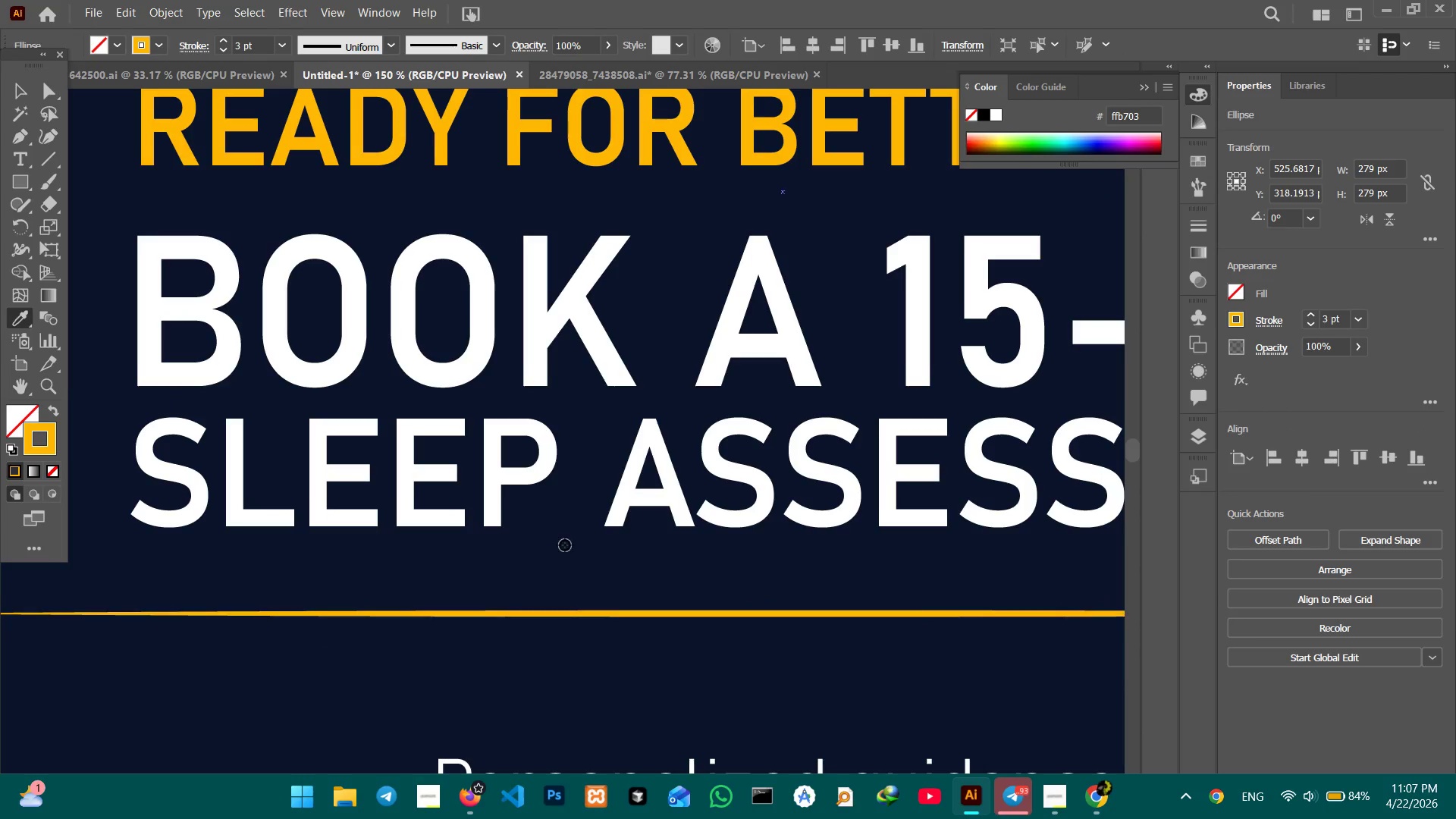 
hold_key(key=Space, duration=1.5)
 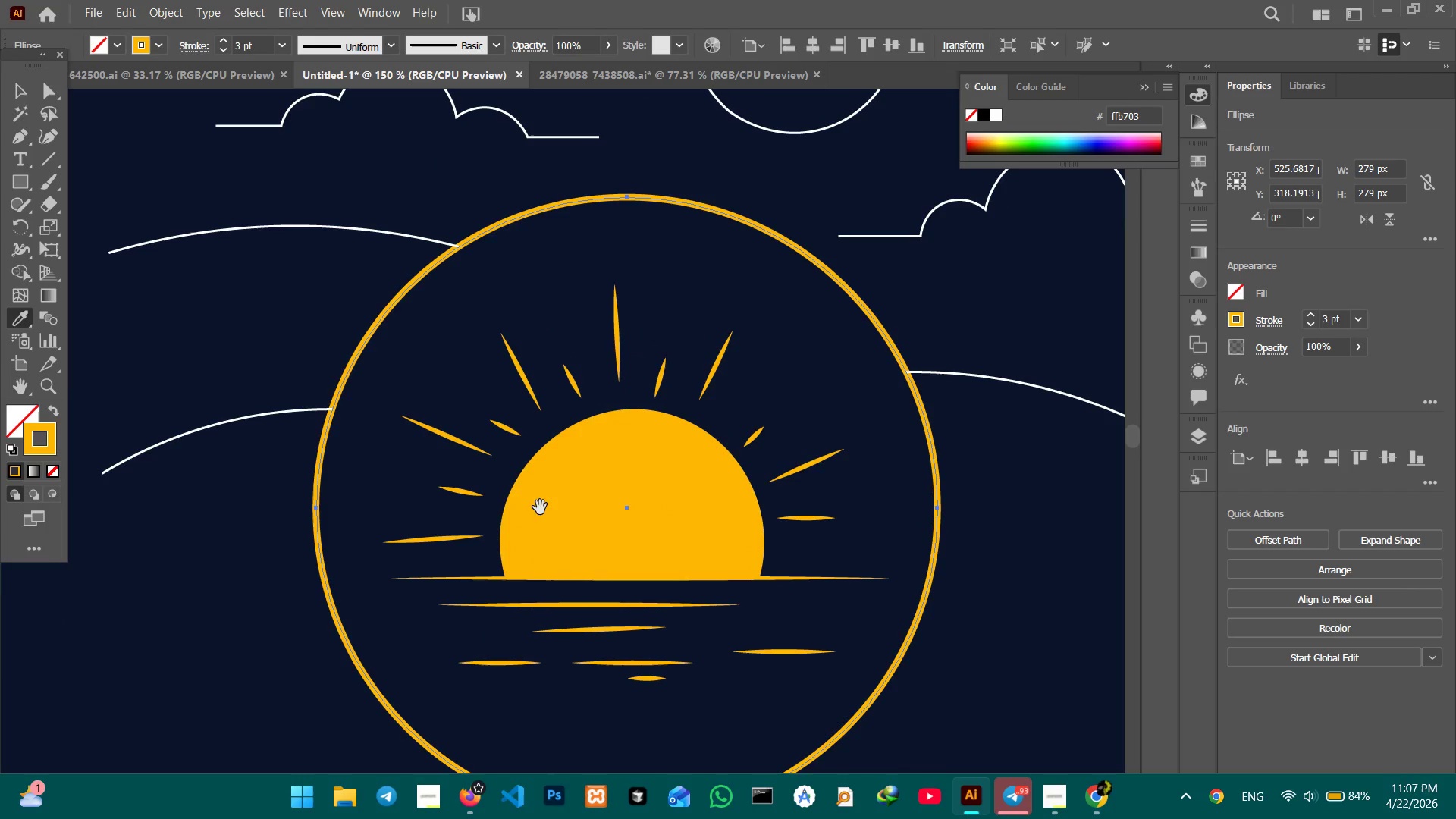 
left_click_drag(start_coordinate=[664, 296], to_coordinate=[604, 595])
 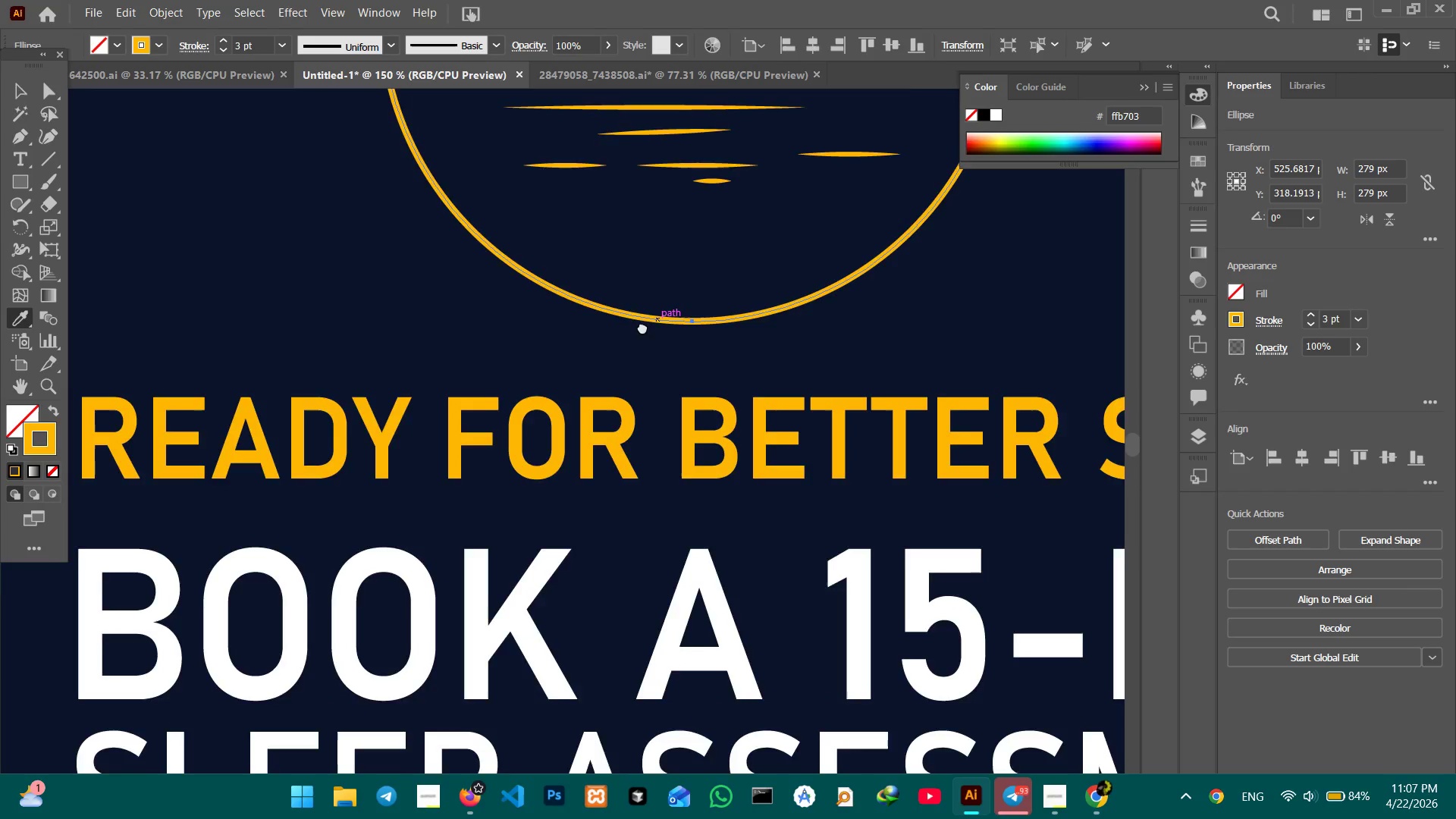 
left_click_drag(start_coordinate=[658, 235], to_coordinate=[622, 449])
 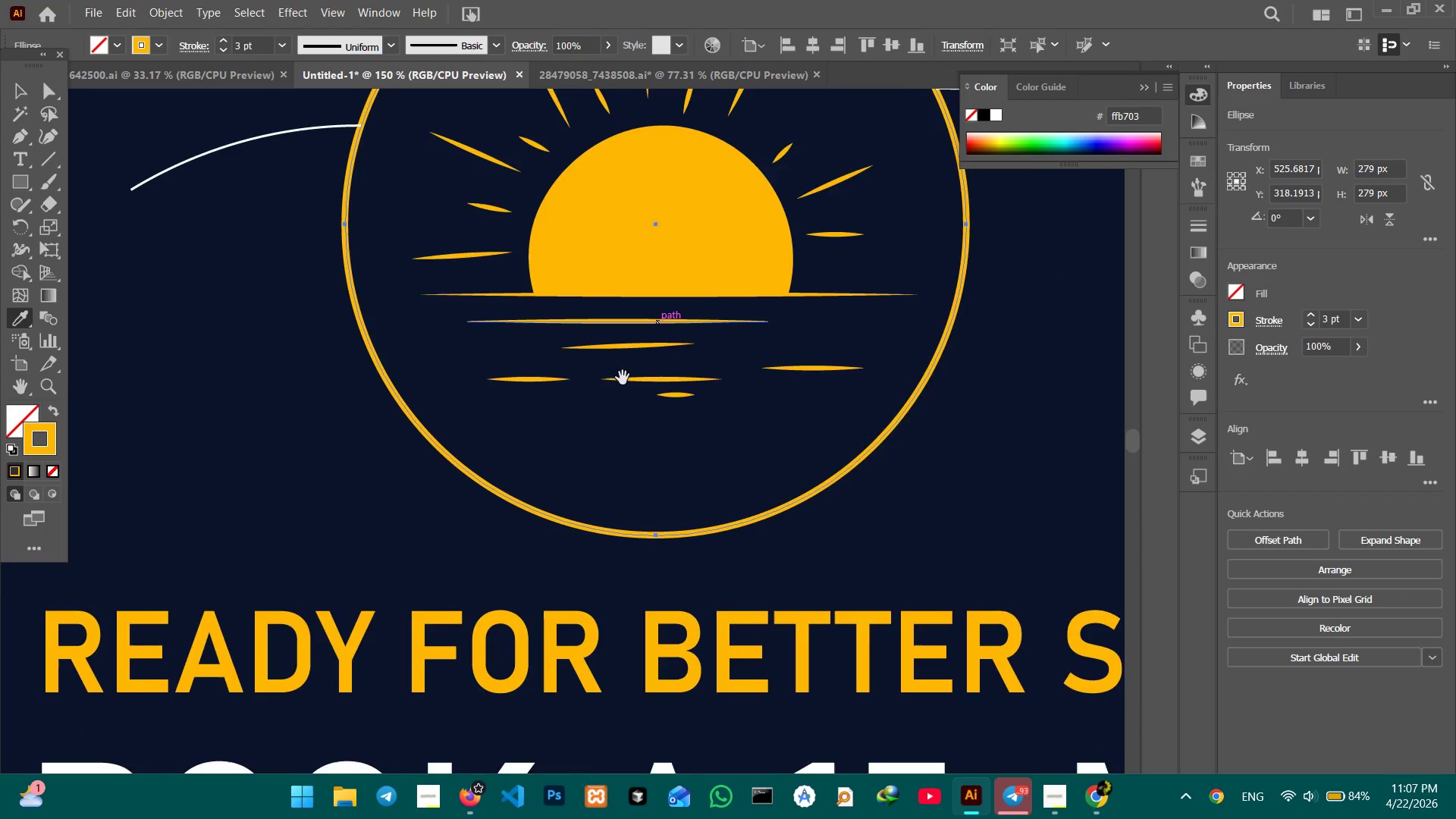 
left_click_drag(start_coordinate=[623, 379], to_coordinate=[621, 530])
 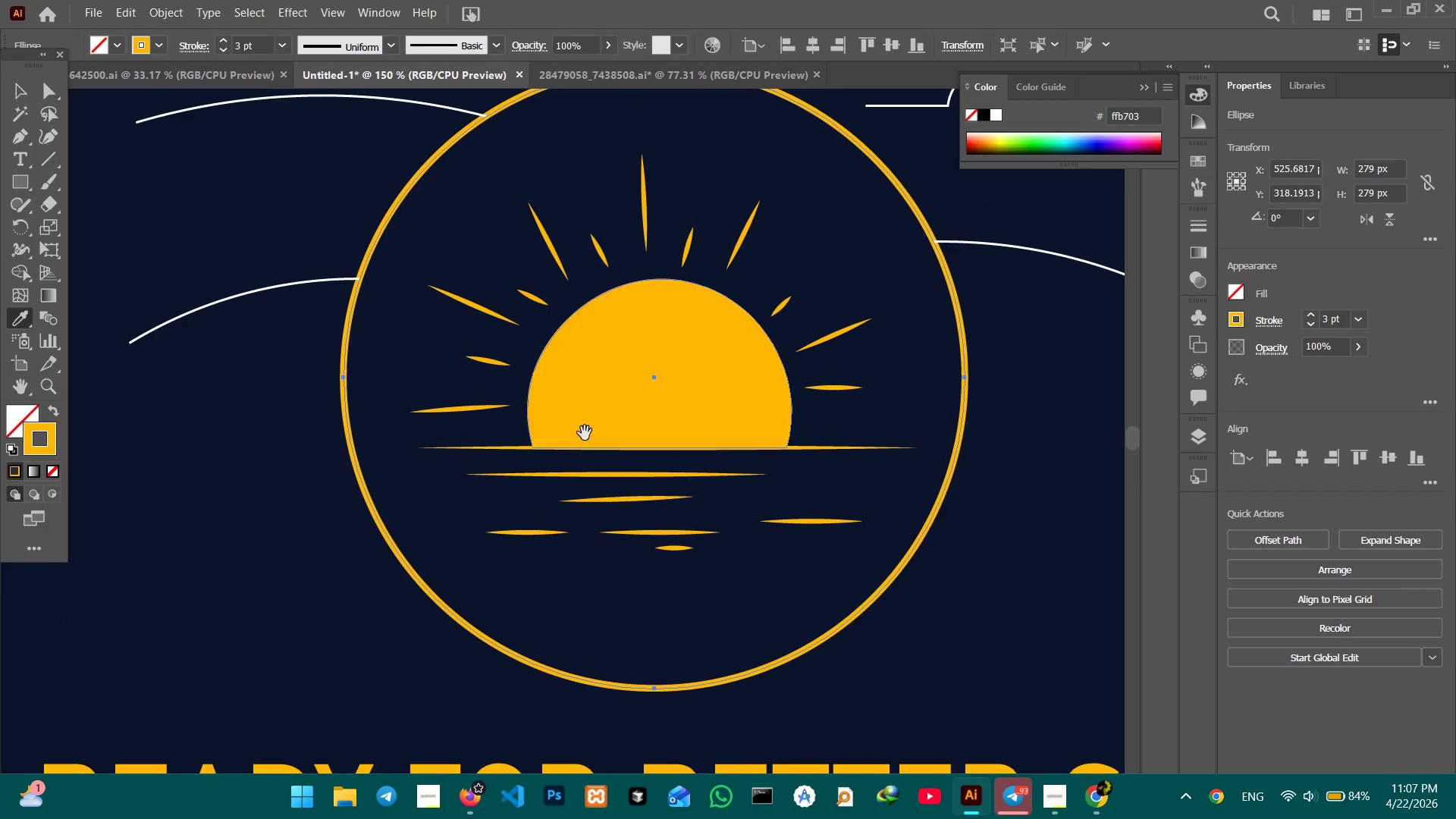 
hold_key(key=Space, duration=0.55)
 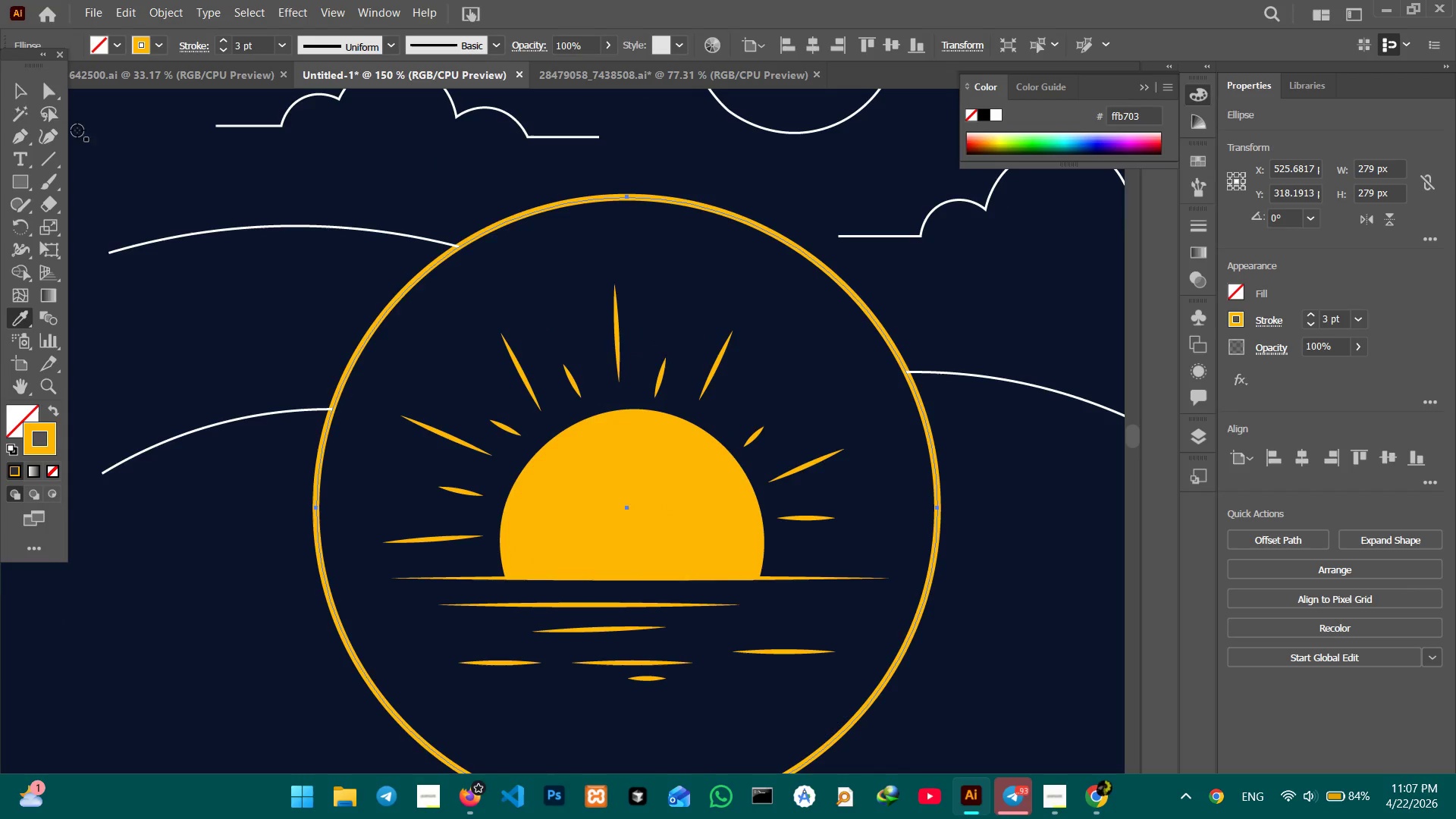 
left_click_drag(start_coordinate=[570, 412], to_coordinate=[542, 543])
 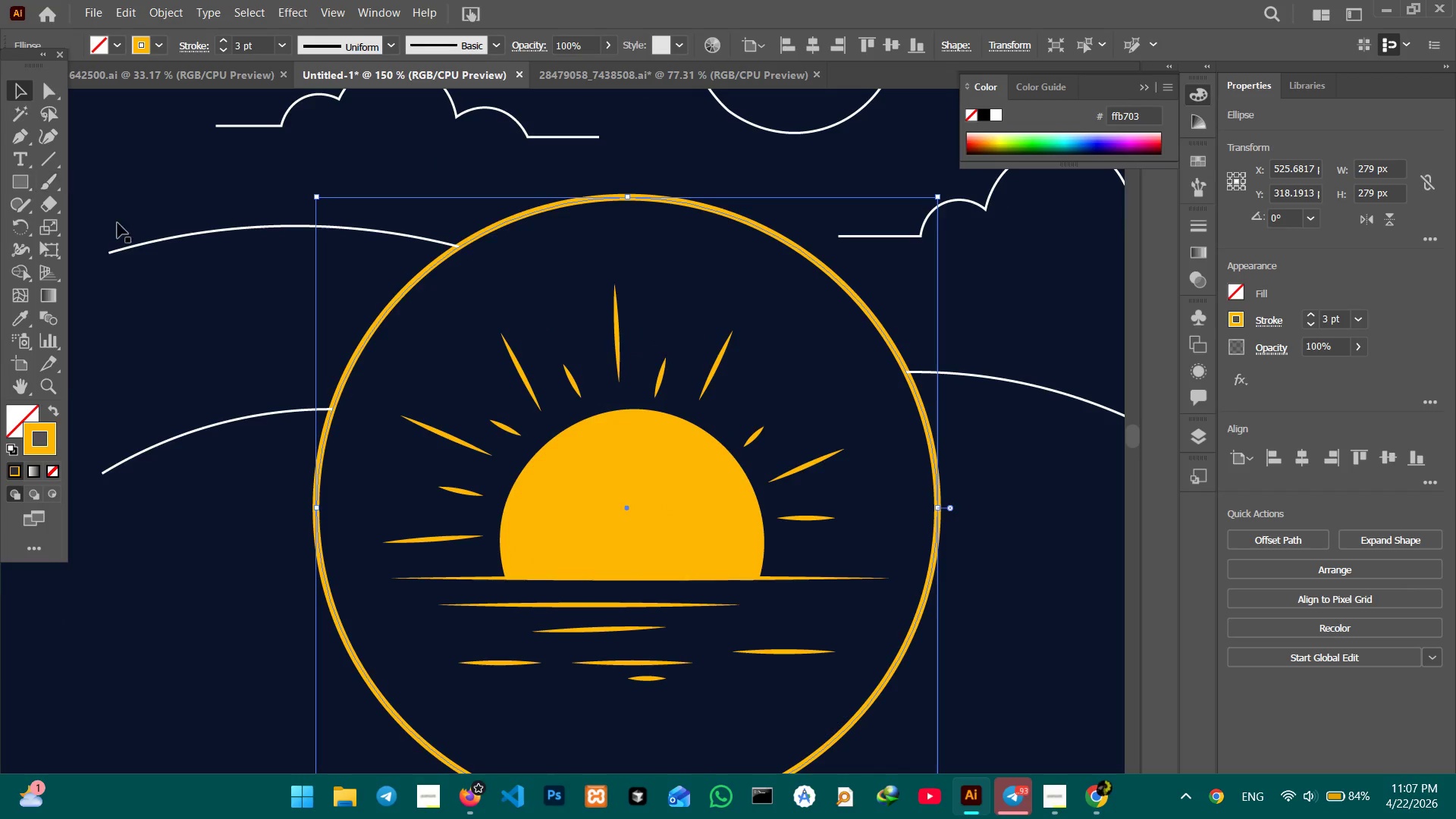 
left_click([187, 236])
 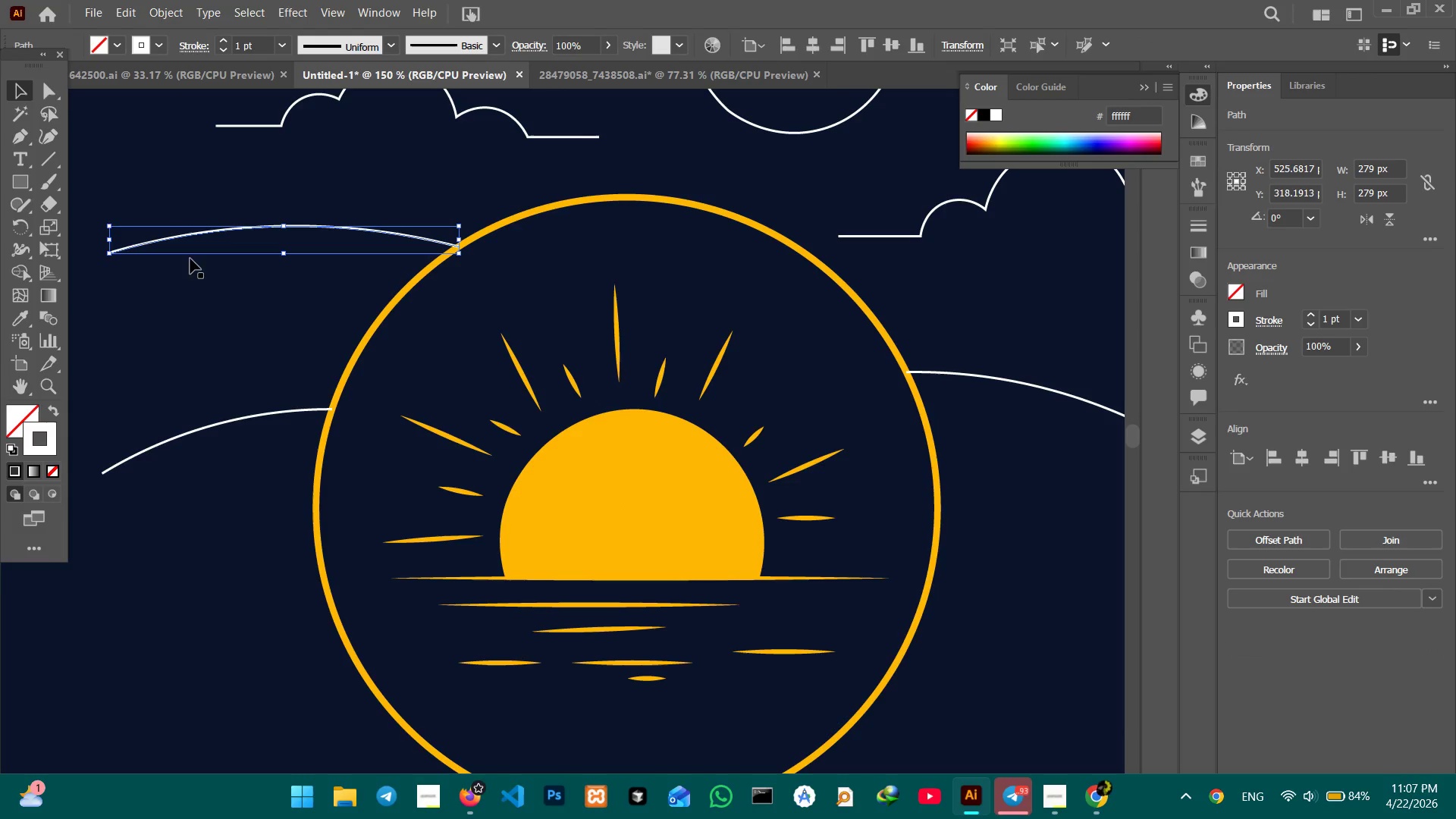 
hold_key(key=ShiftLeft, duration=10.7)
left_click([196, 431])
 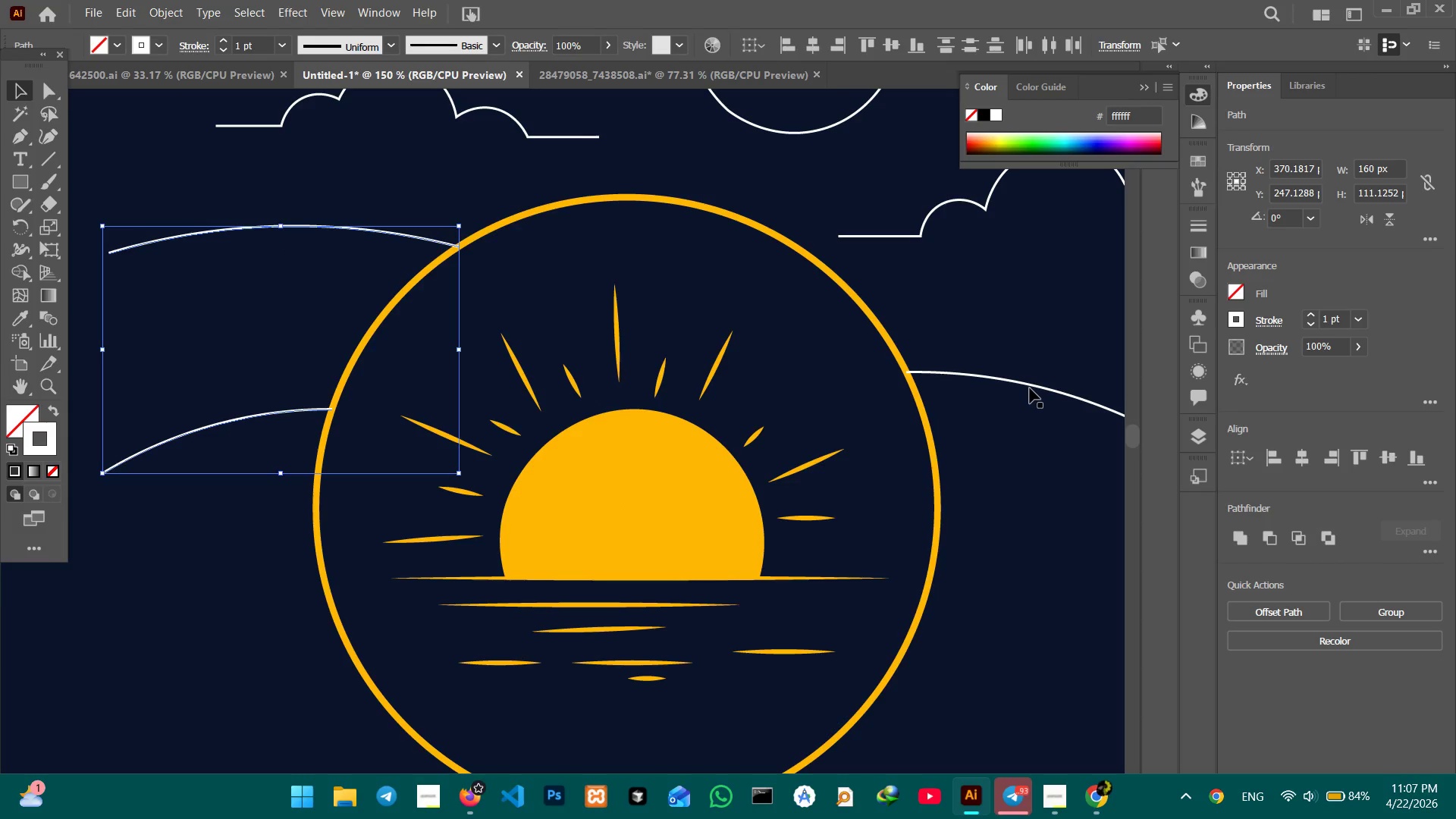 
left_click([1029, 384])
 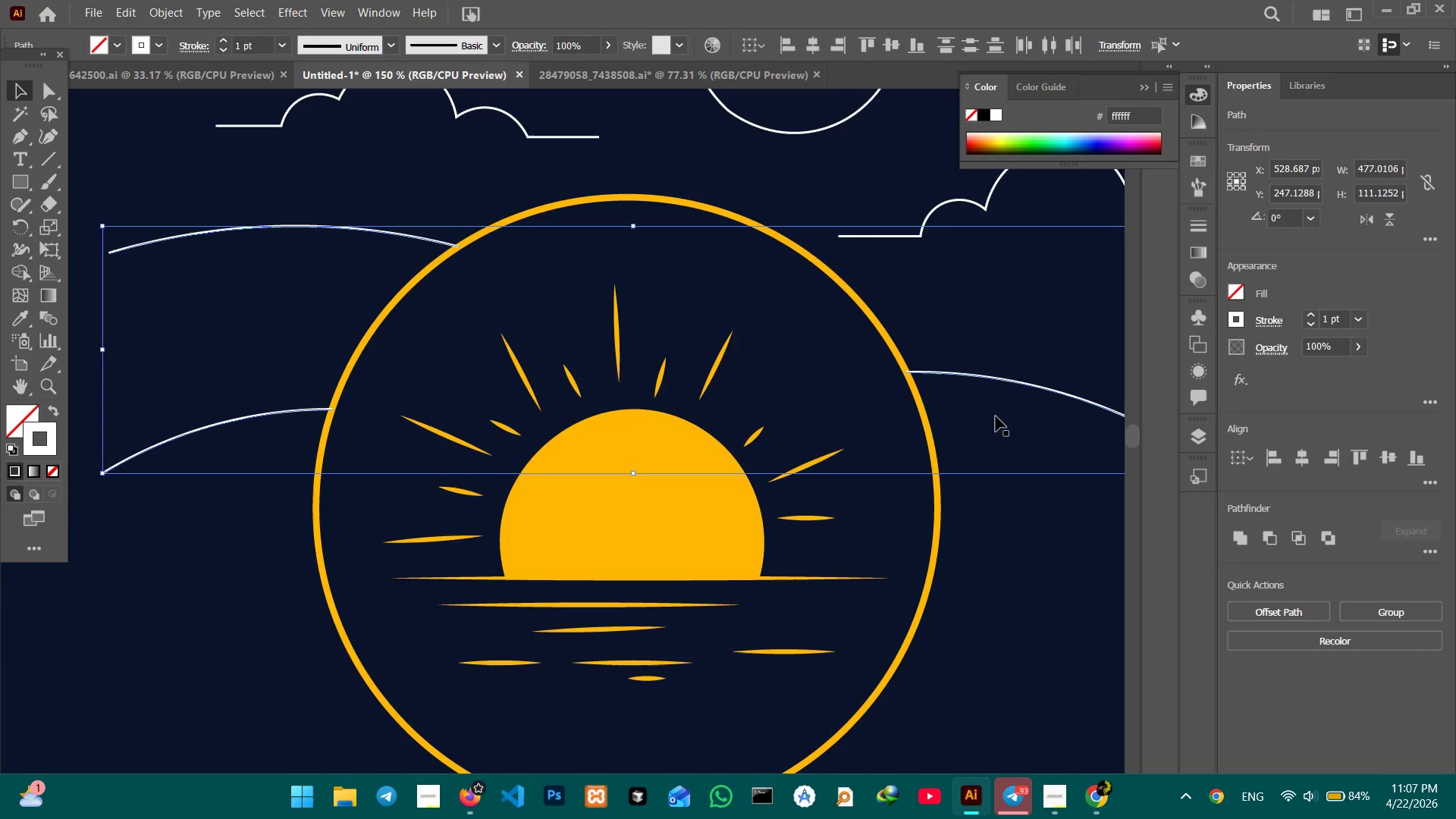 
scroll: coordinate [996, 416], scroll_direction: up, amount: 2.0
 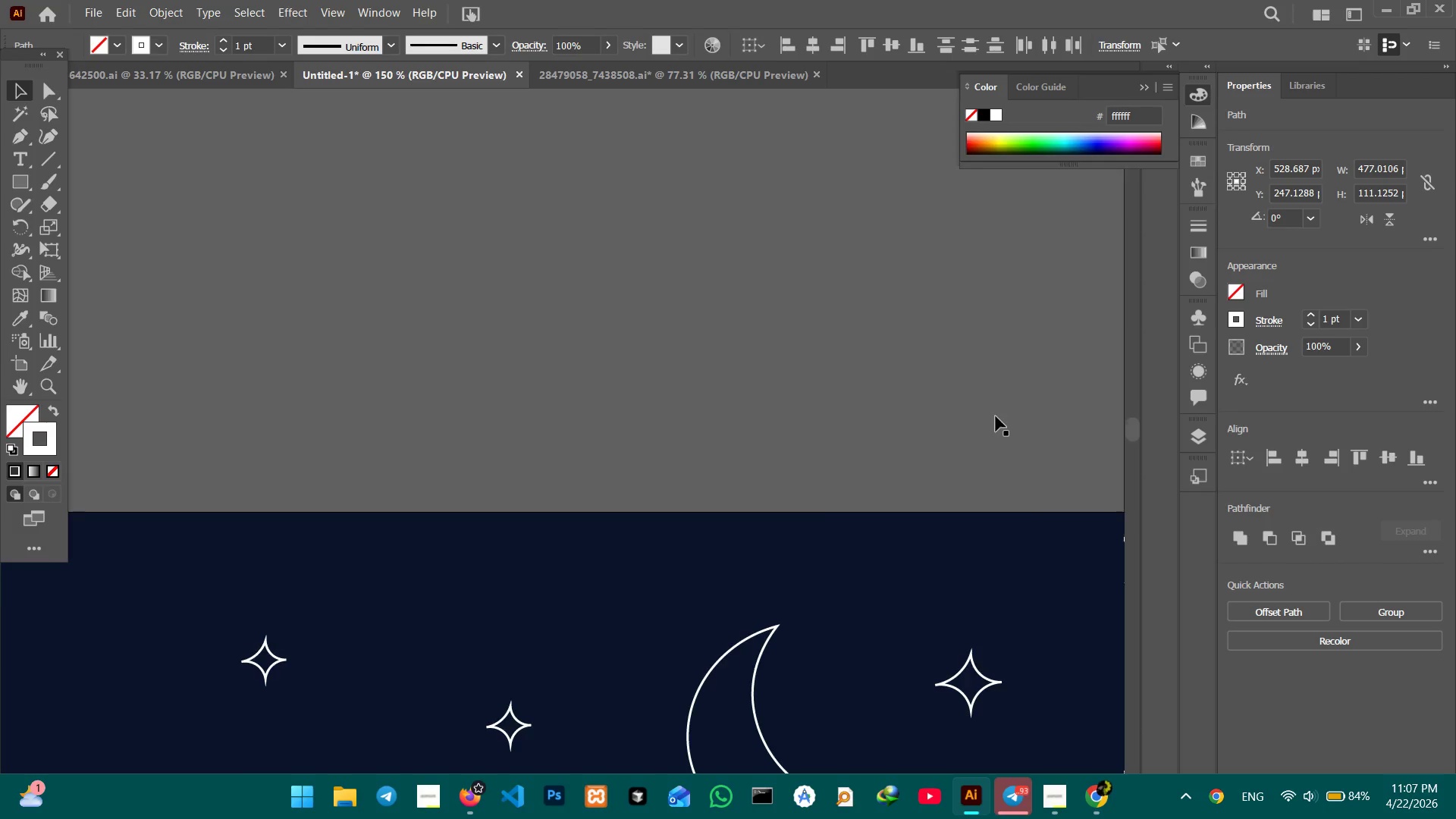 
scroll: coordinate [996, 416], scroll_direction: down, amount: 1.0
 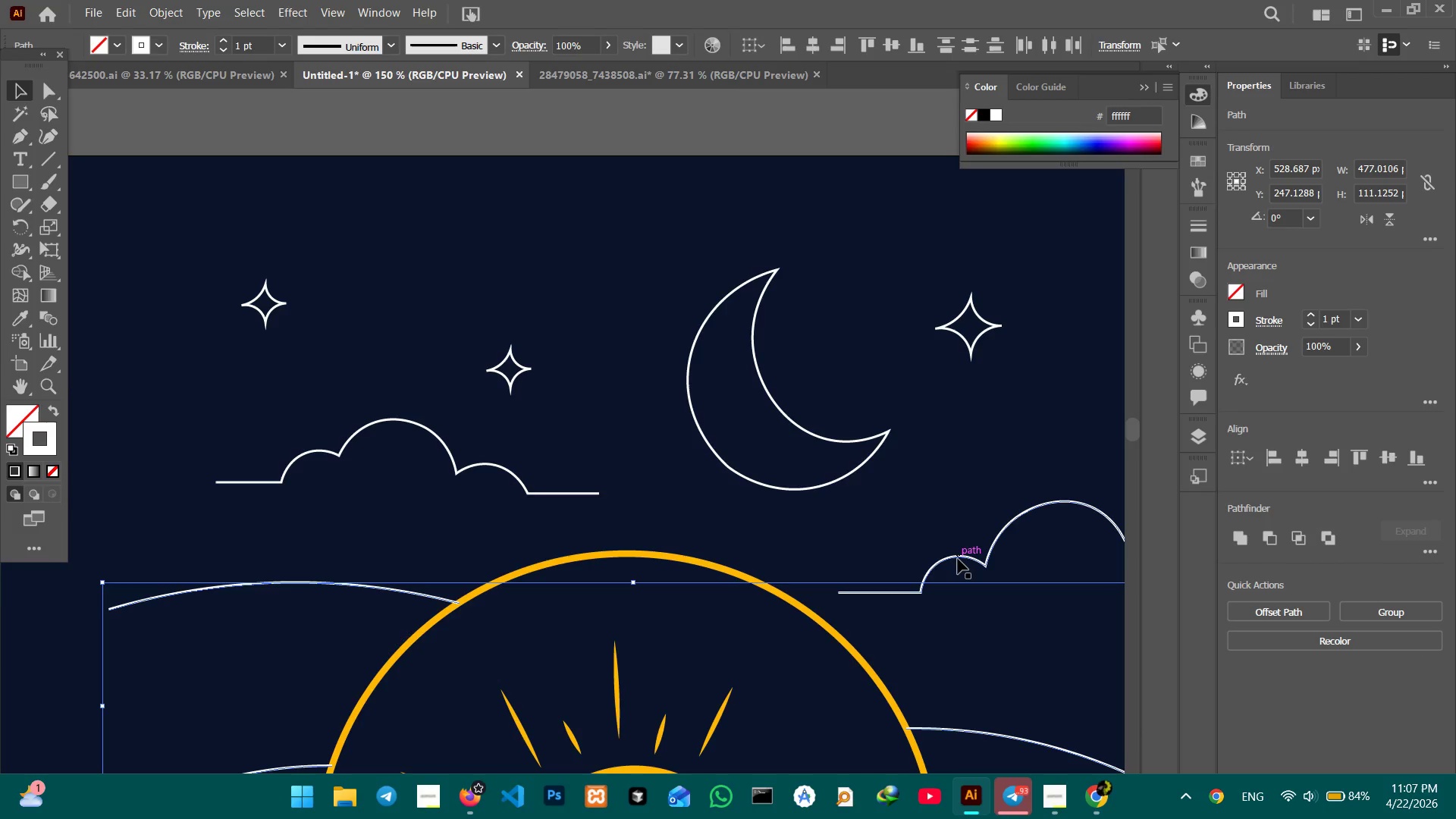 
left_click([957, 557])
 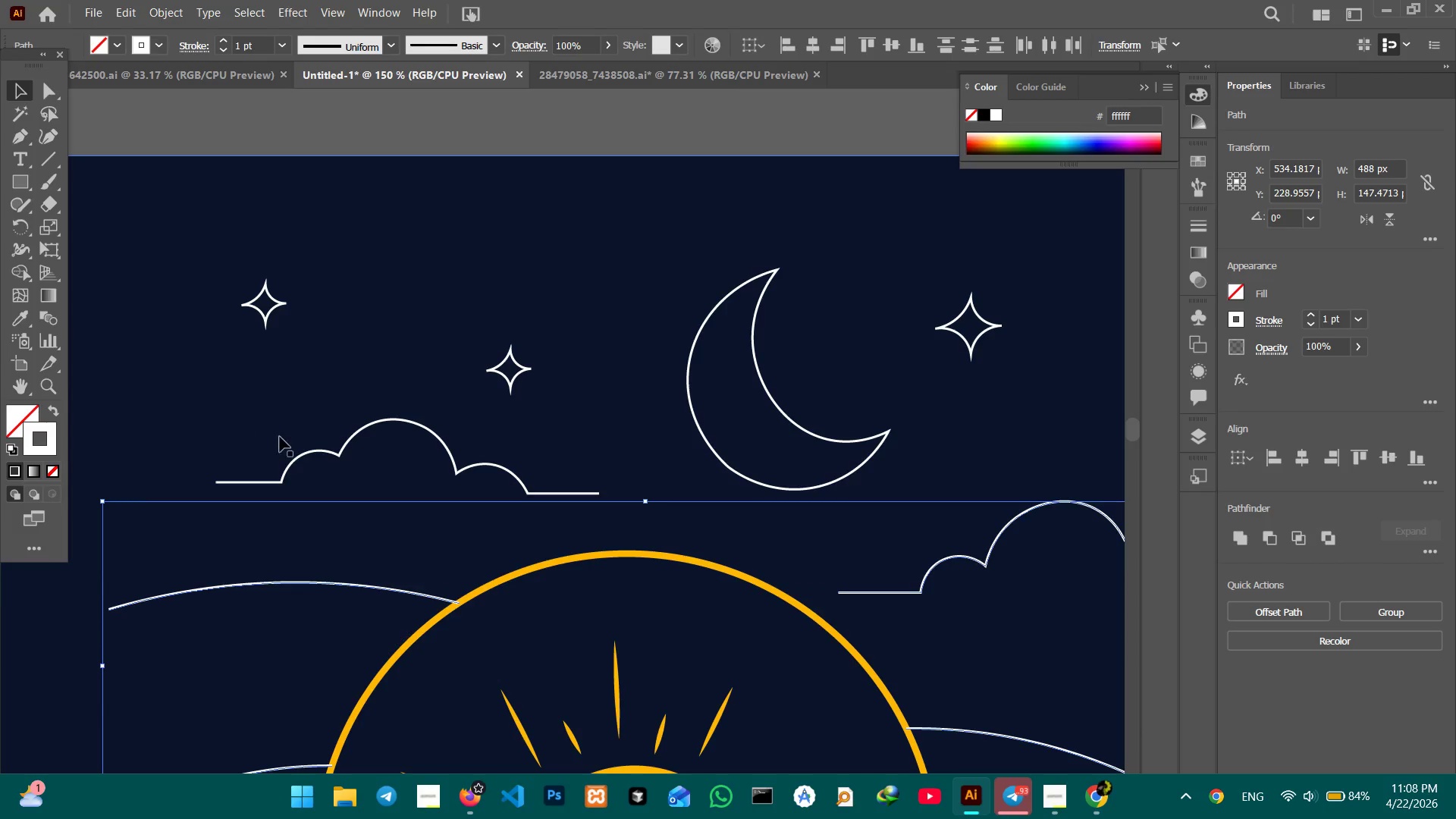 
left_click([387, 417])
 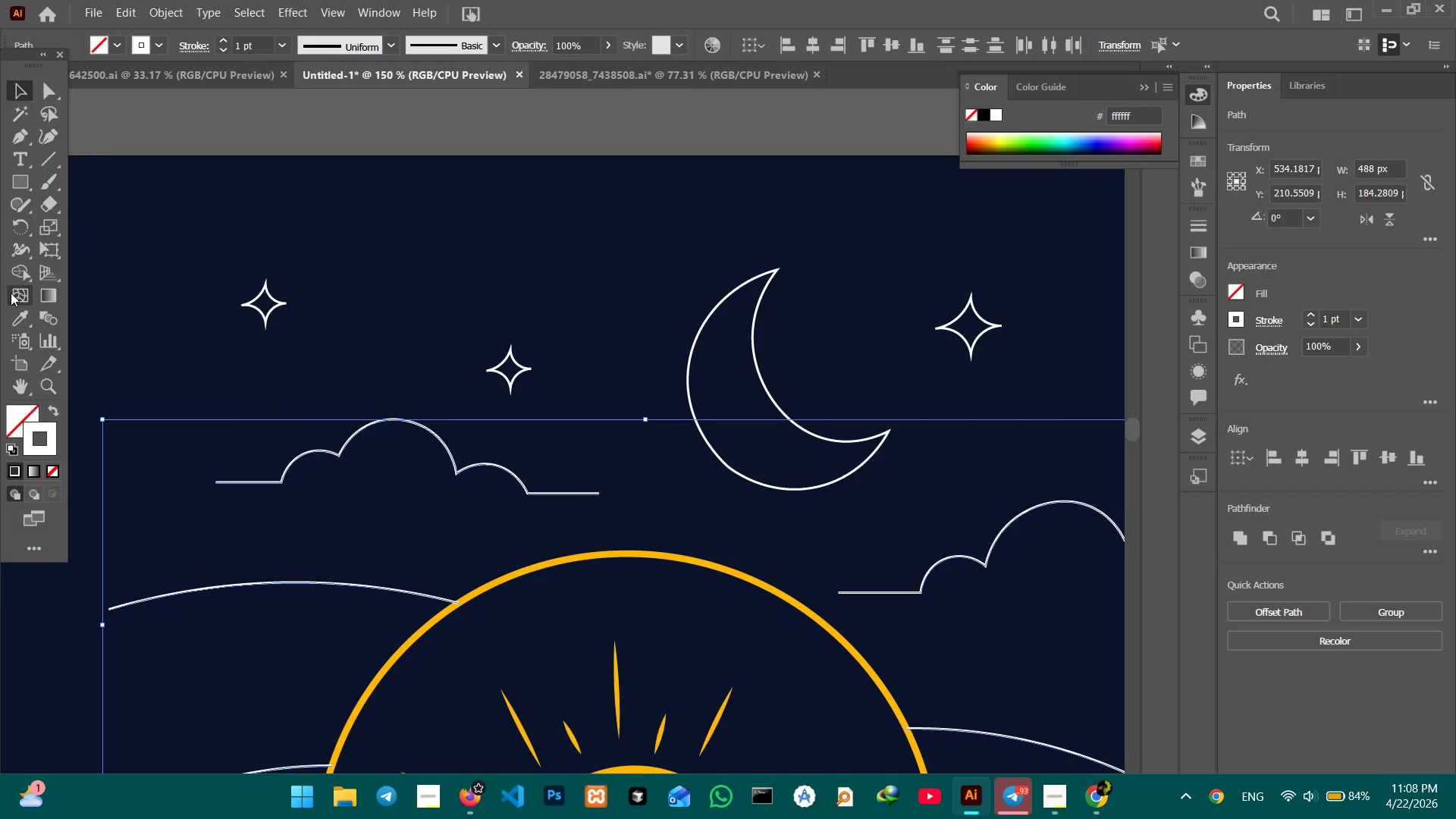 
left_click([21, 311])
 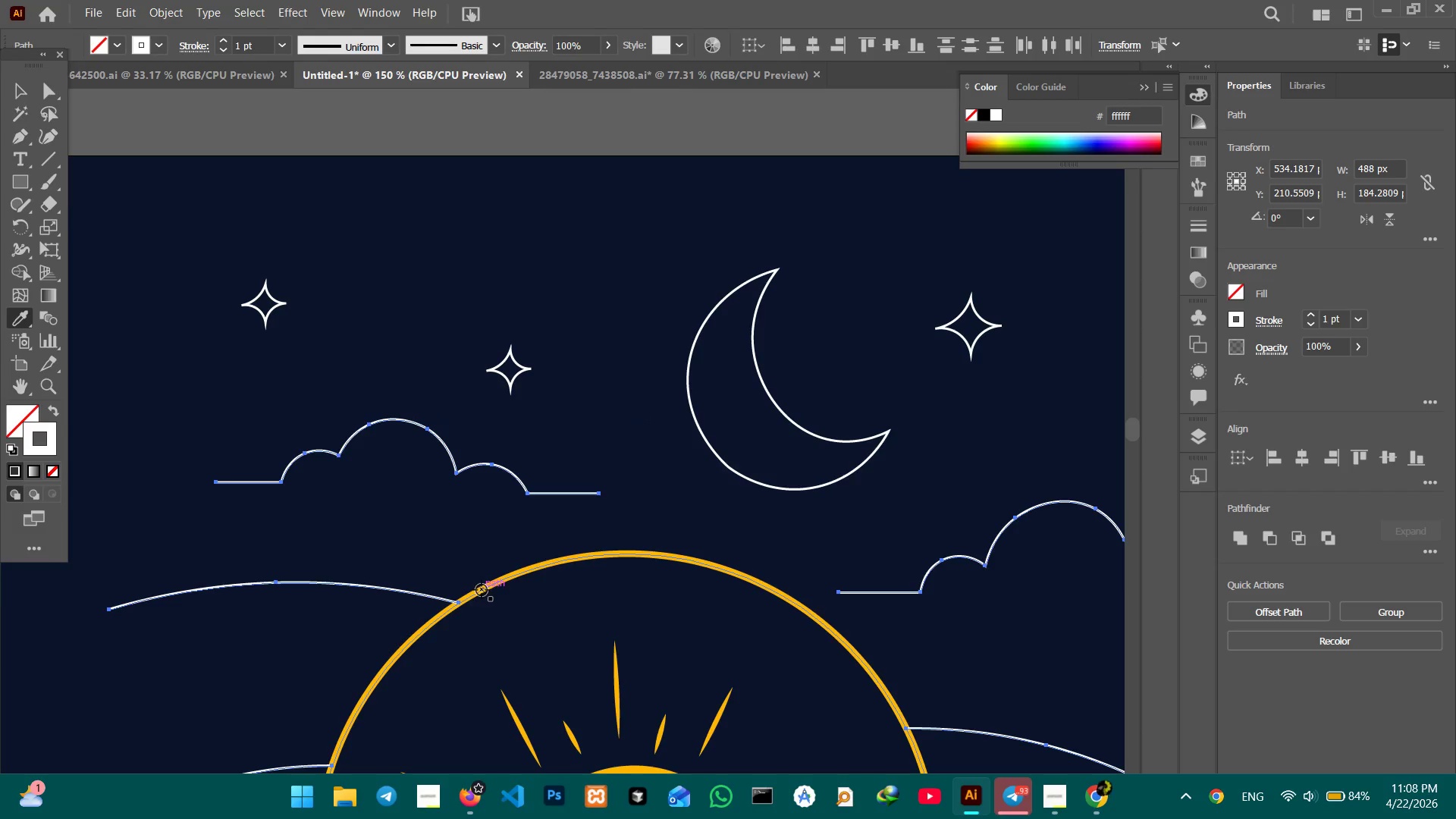 
left_click([482, 591])
 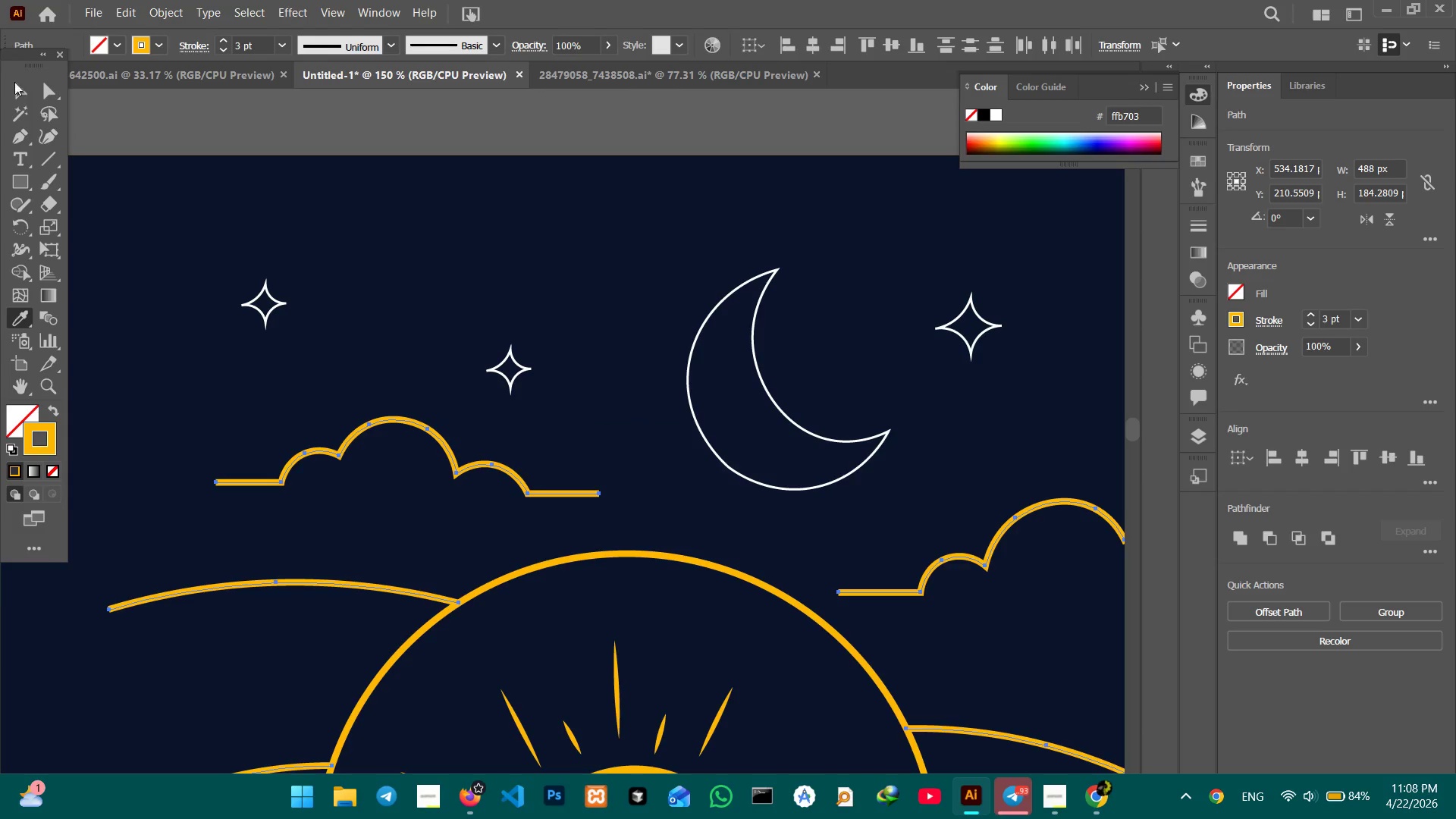 
double_click([148, 114])
 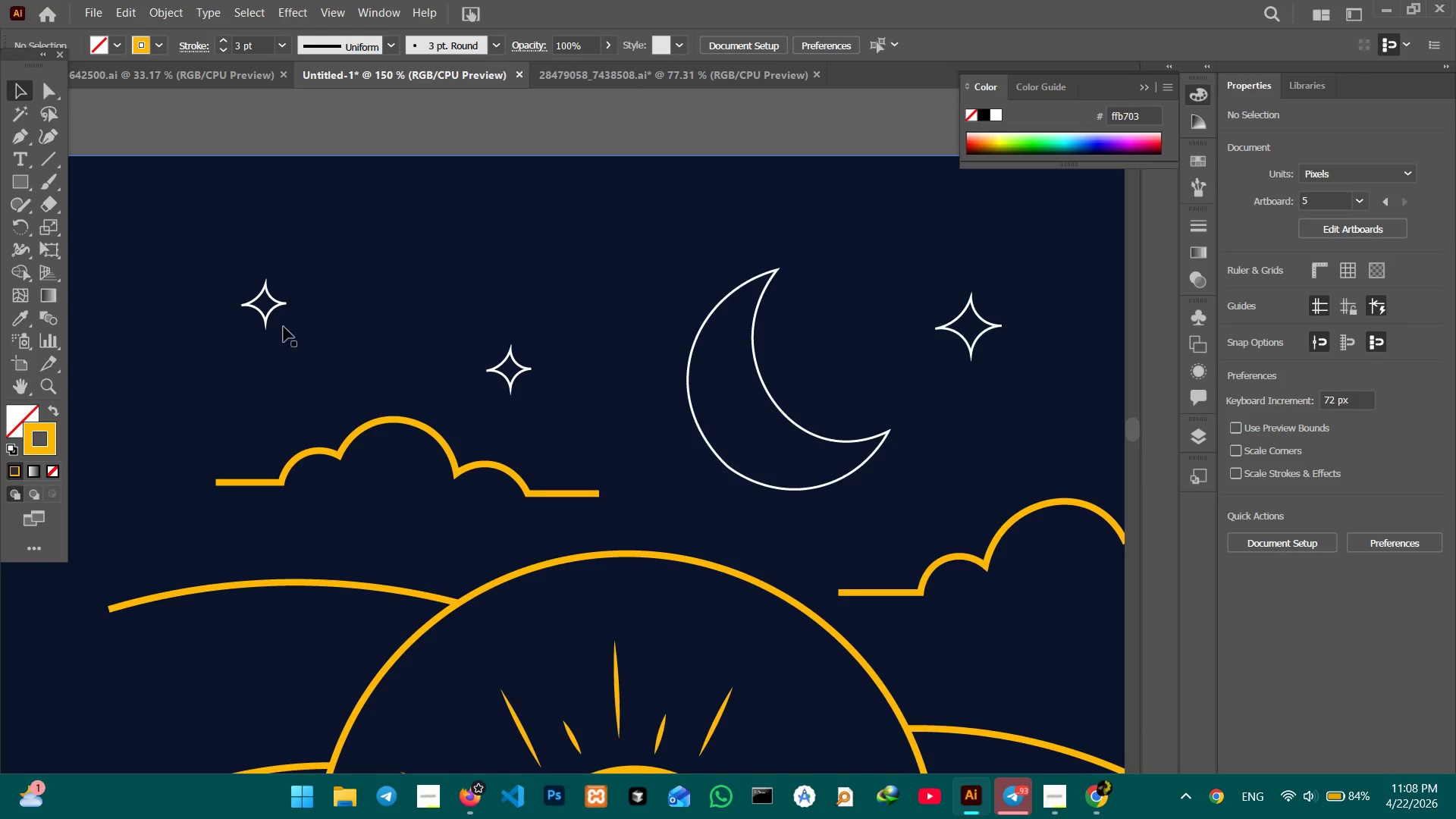 
left_click([274, 302])
 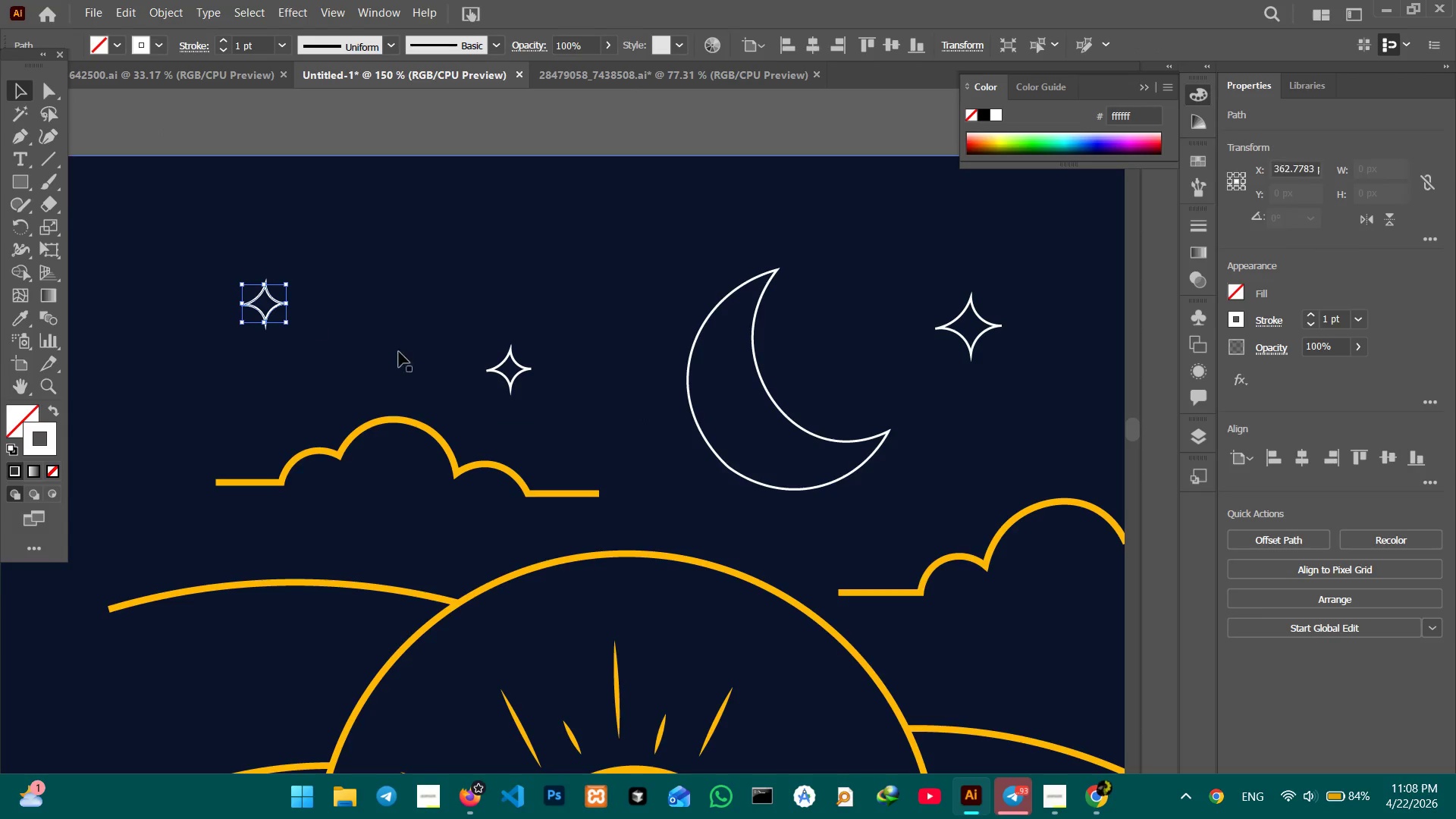 
hold_key(key=ShiftLeft, duration=4.16)
left_click([494, 373])
 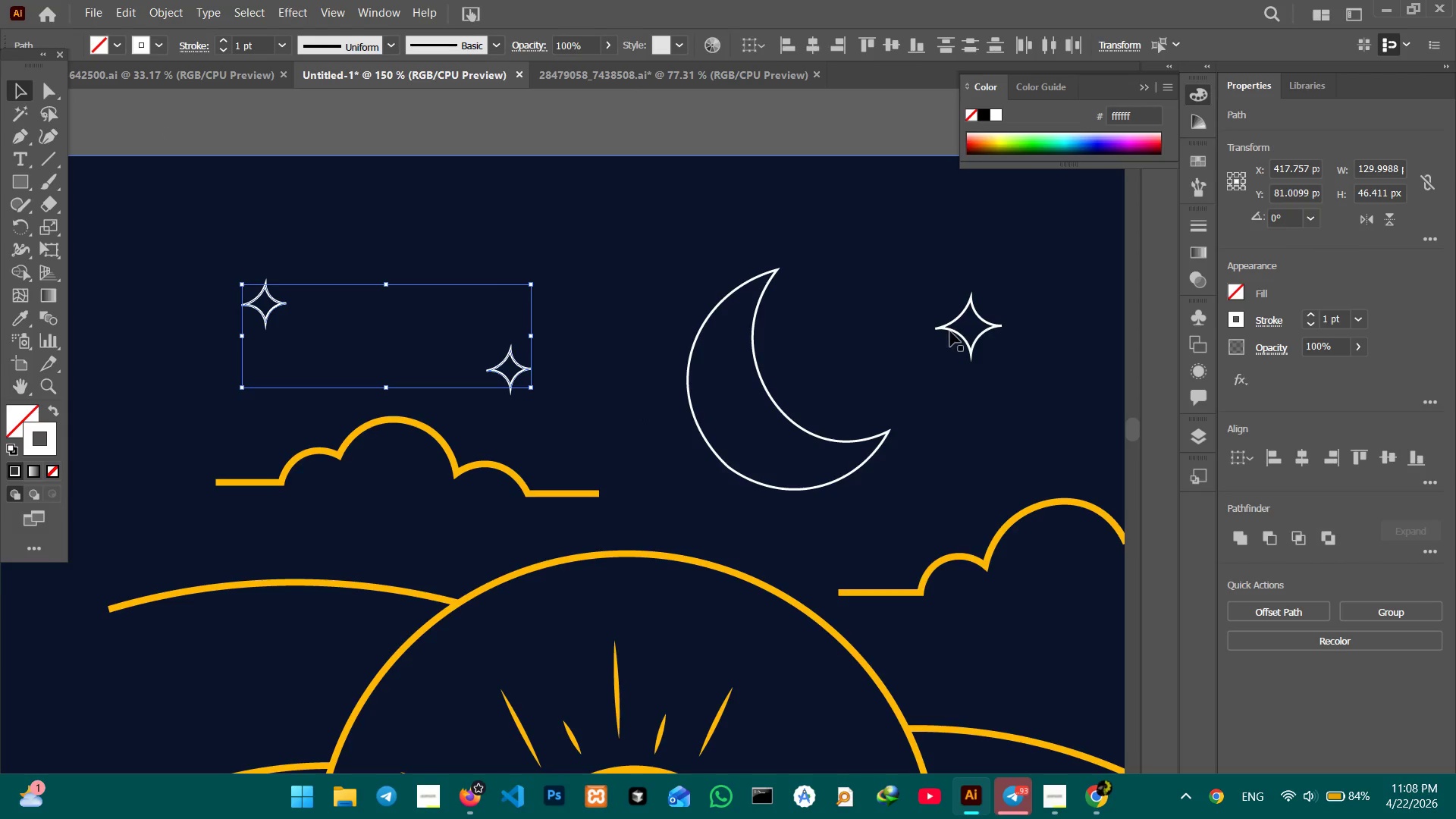 
left_click([950, 331])
 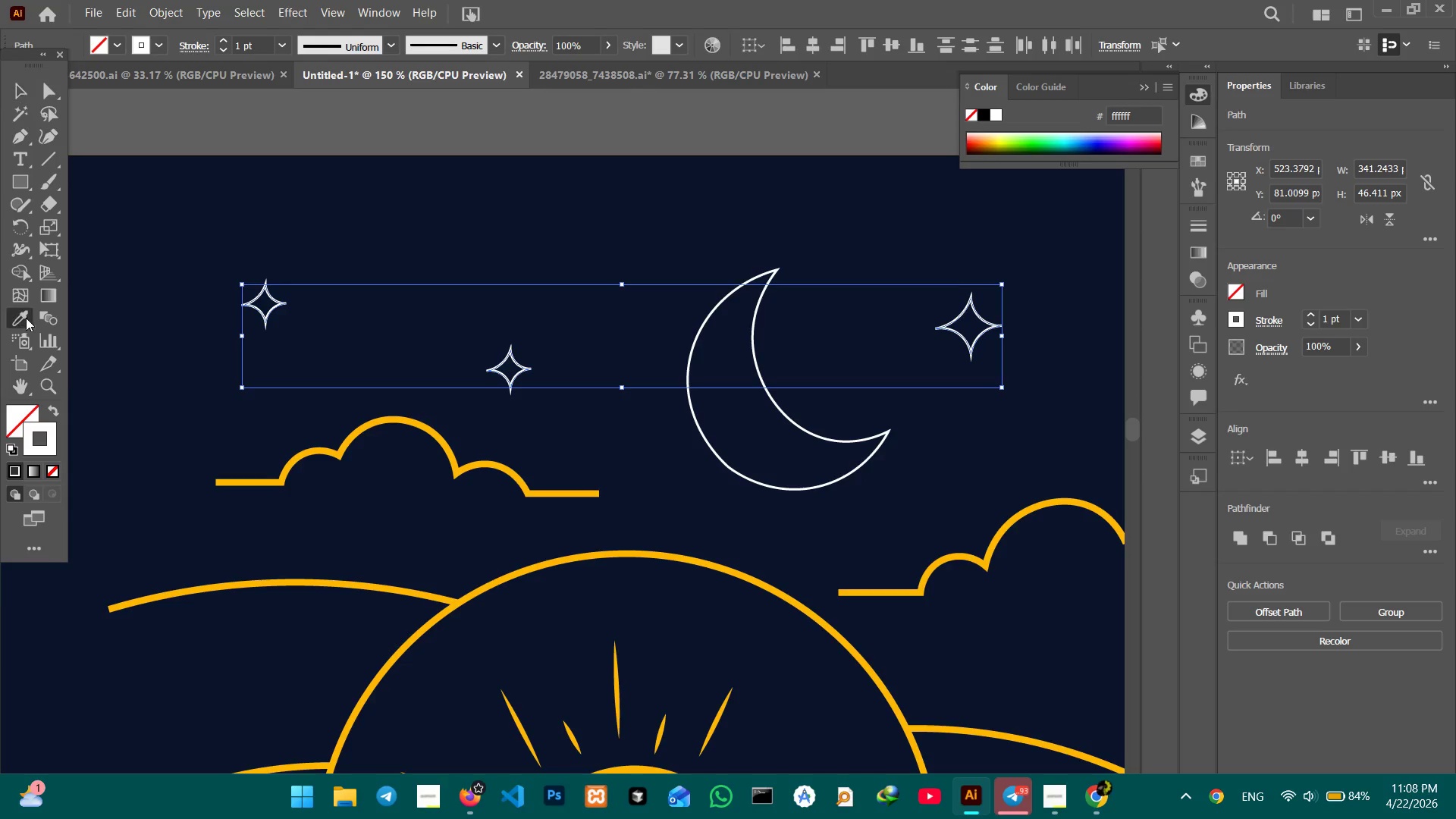 
scroll: coordinate [673, 448], scroll_direction: down, amount: 6.0
 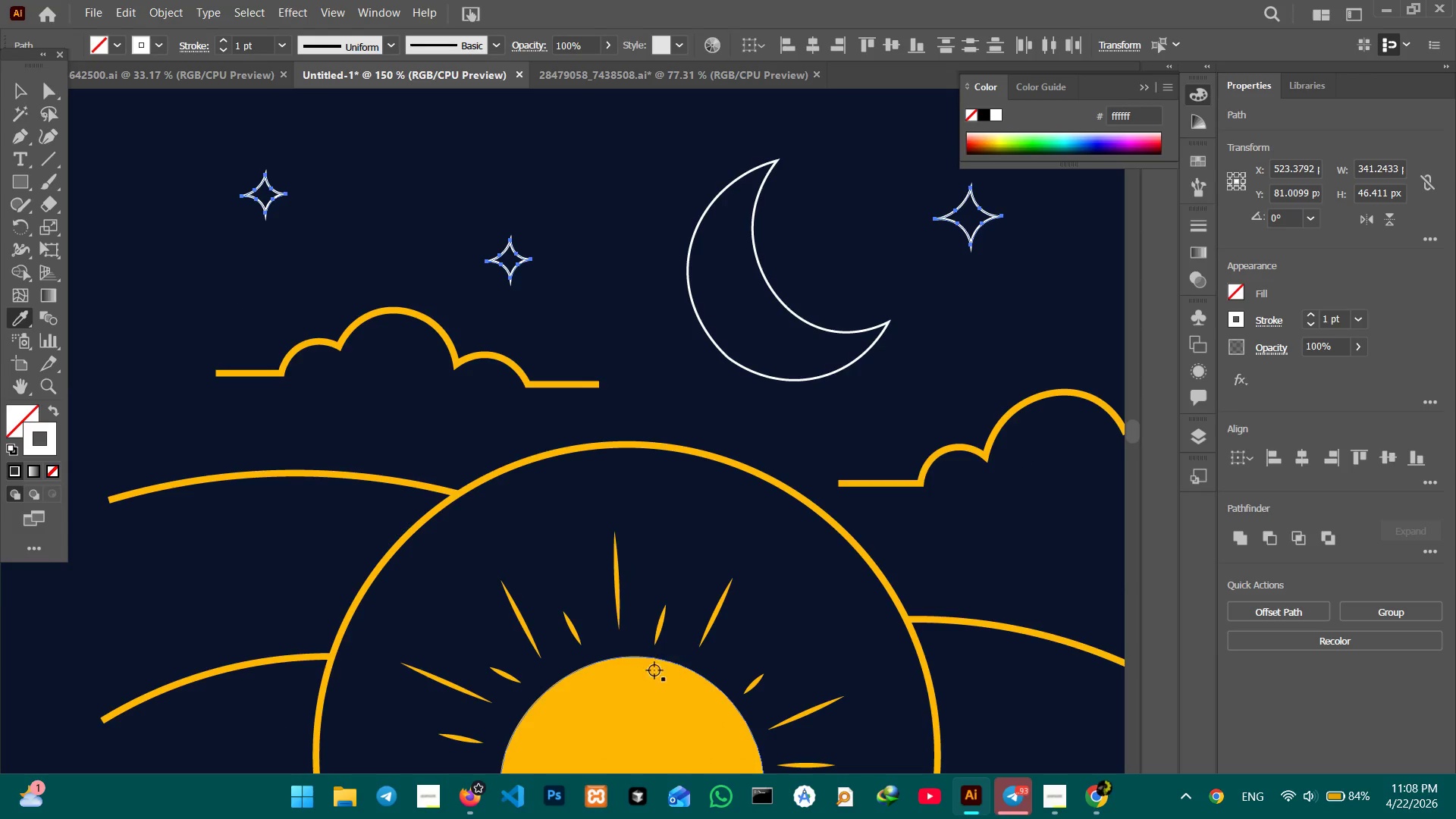 
left_click([645, 681])
 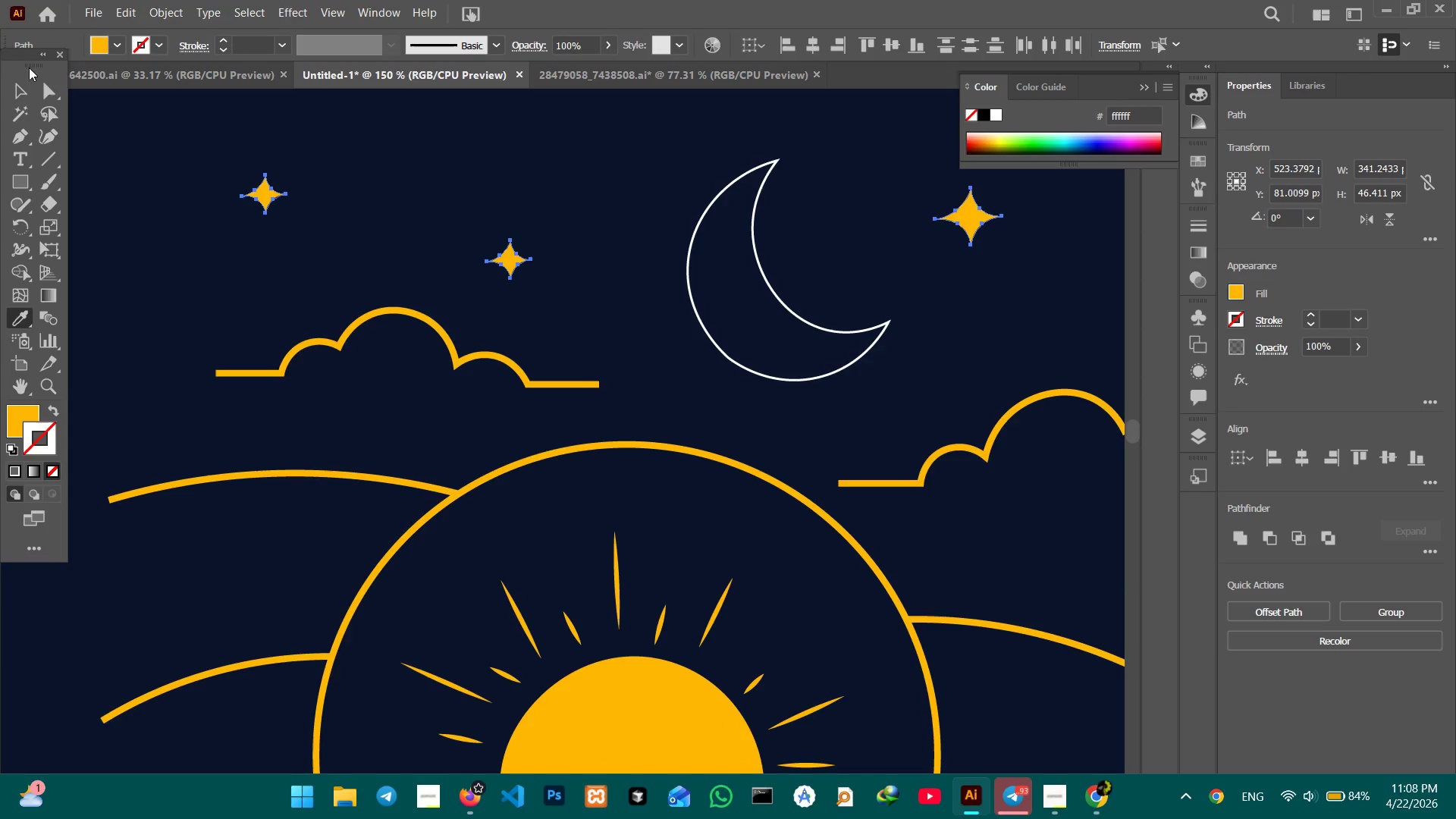 
left_click([20, 89])
 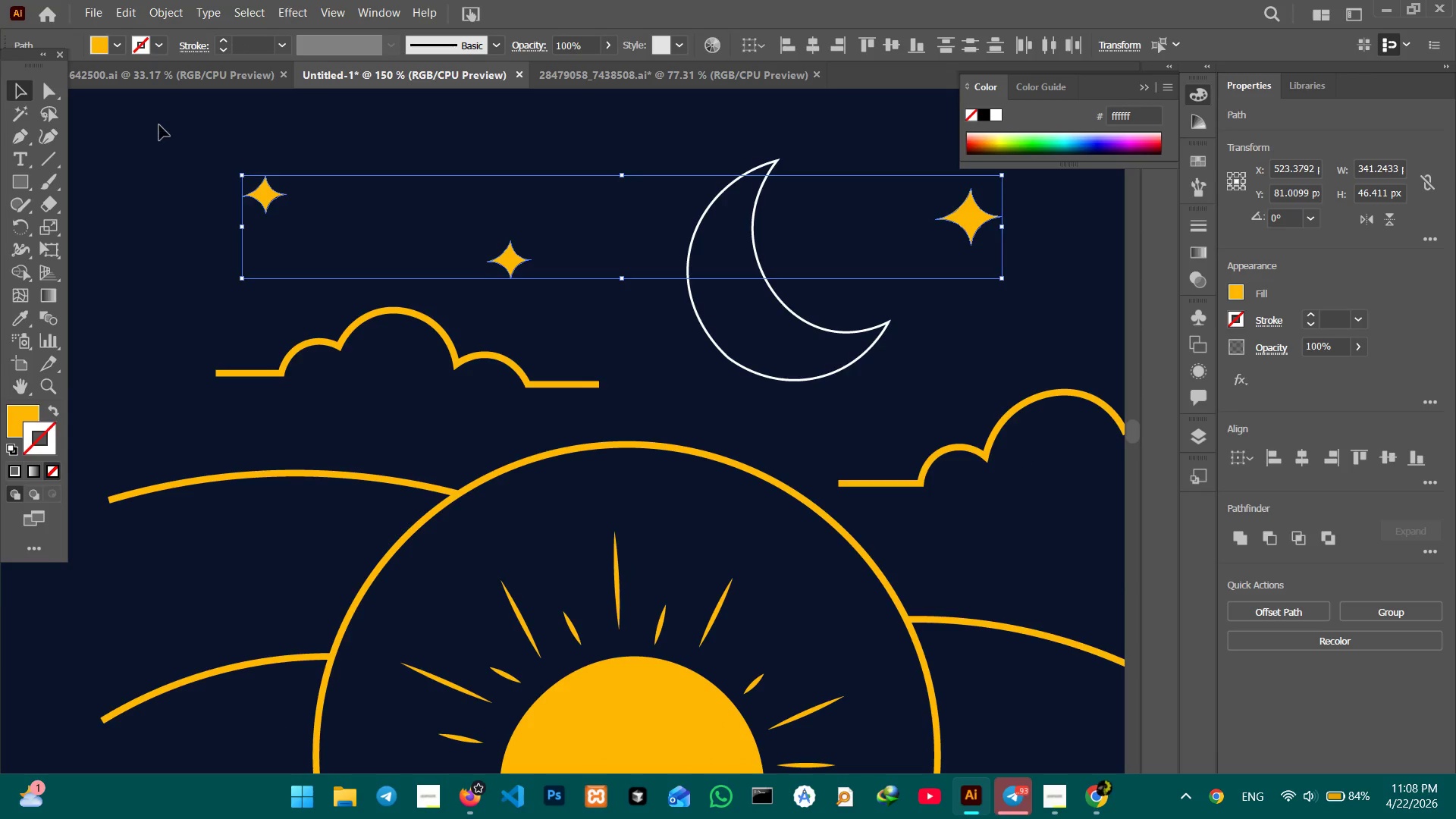 
left_click_drag(start_coordinate=[162, 126], to_coordinate=[158, 124])
 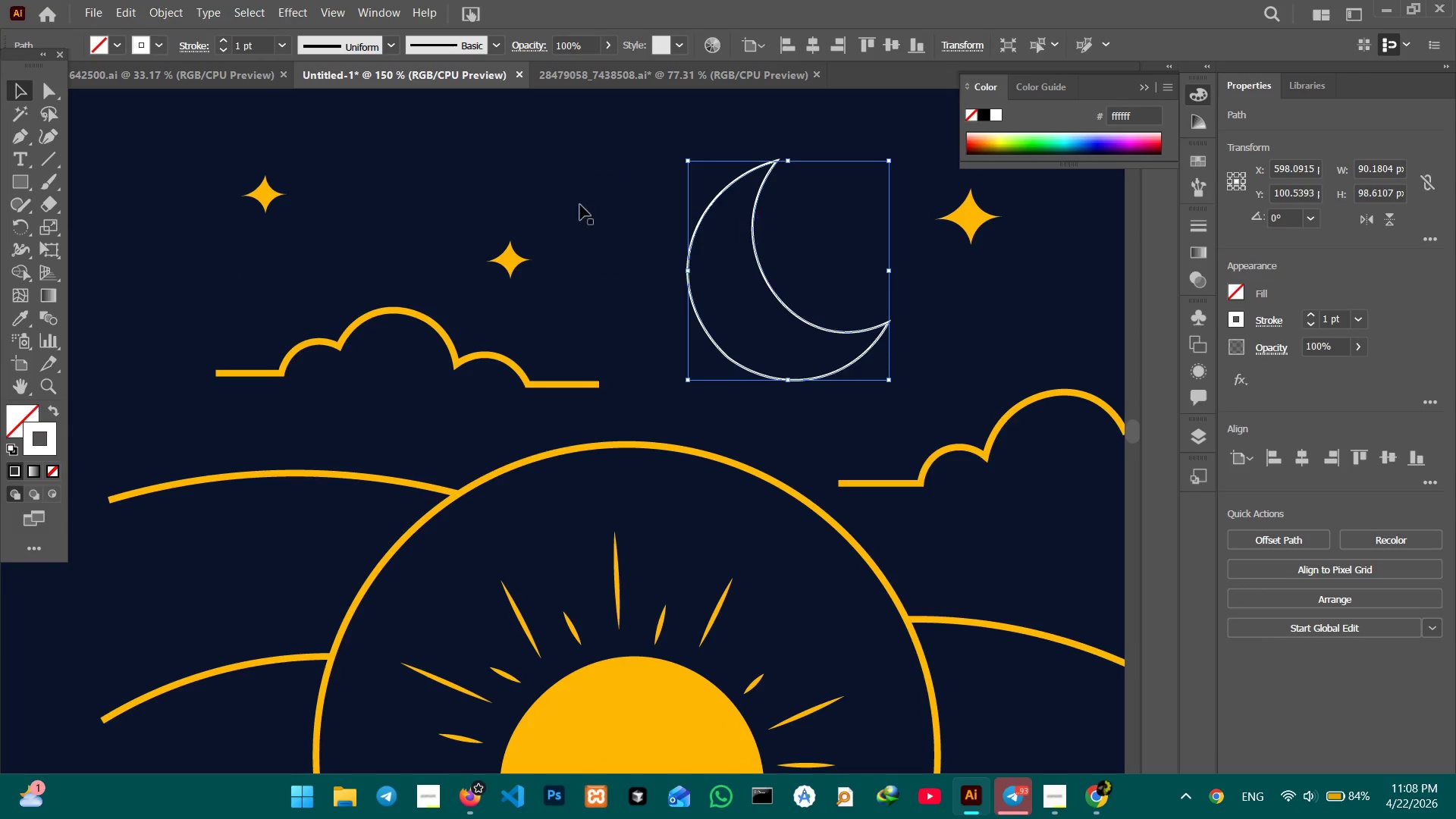 
left_click([14, 315])
 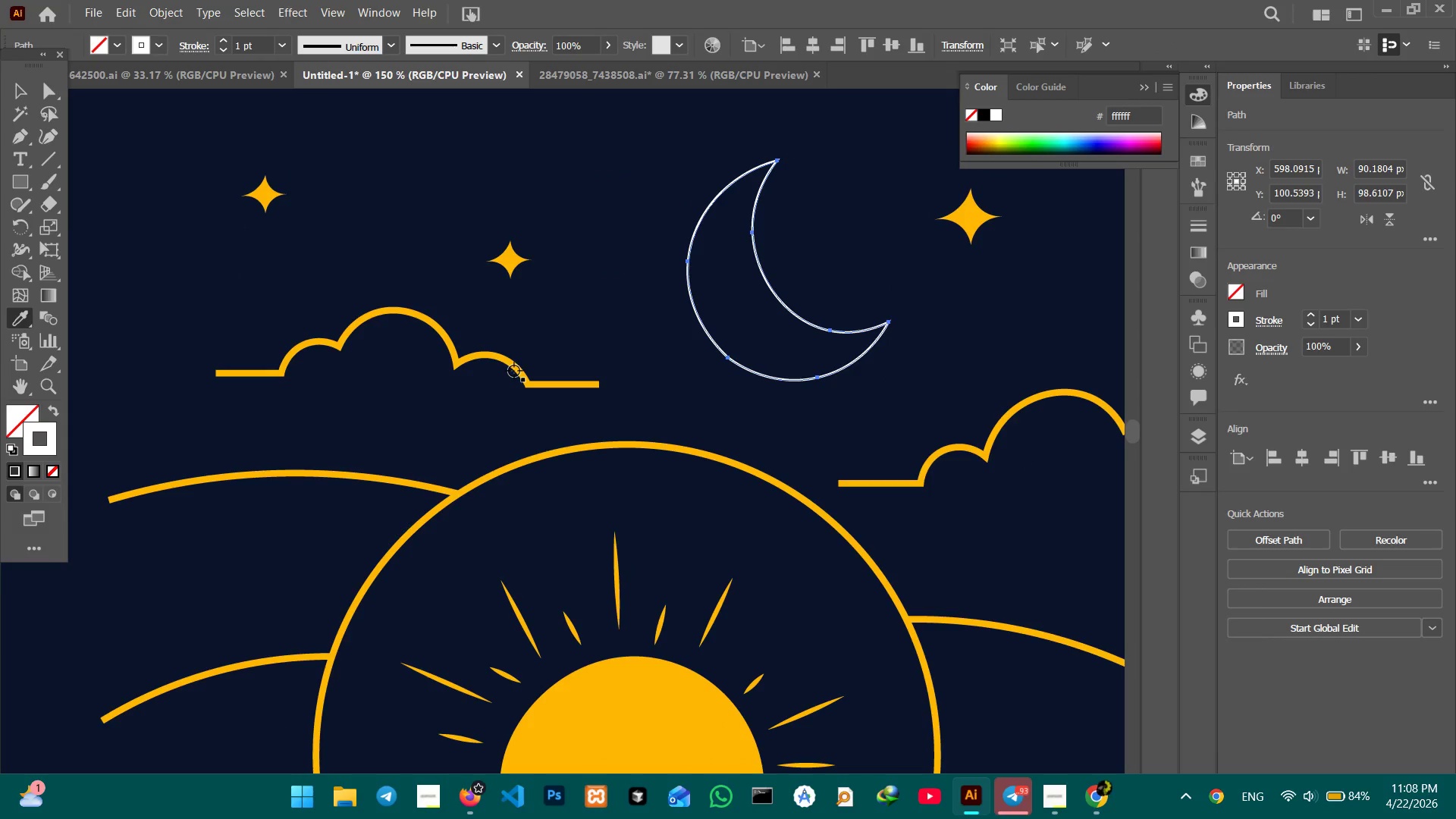 
left_click([514, 368])
 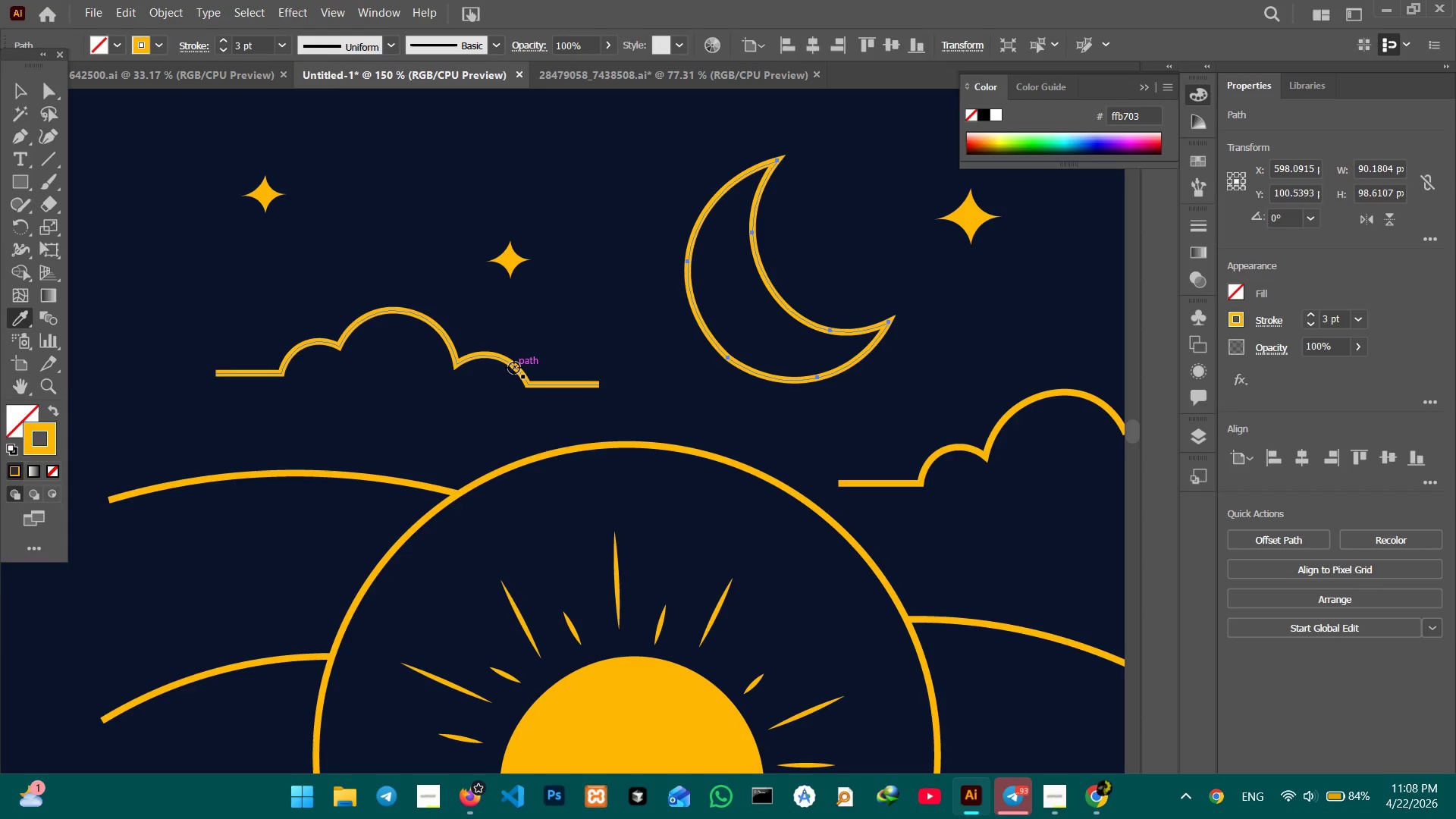 
key(Control+Z)
 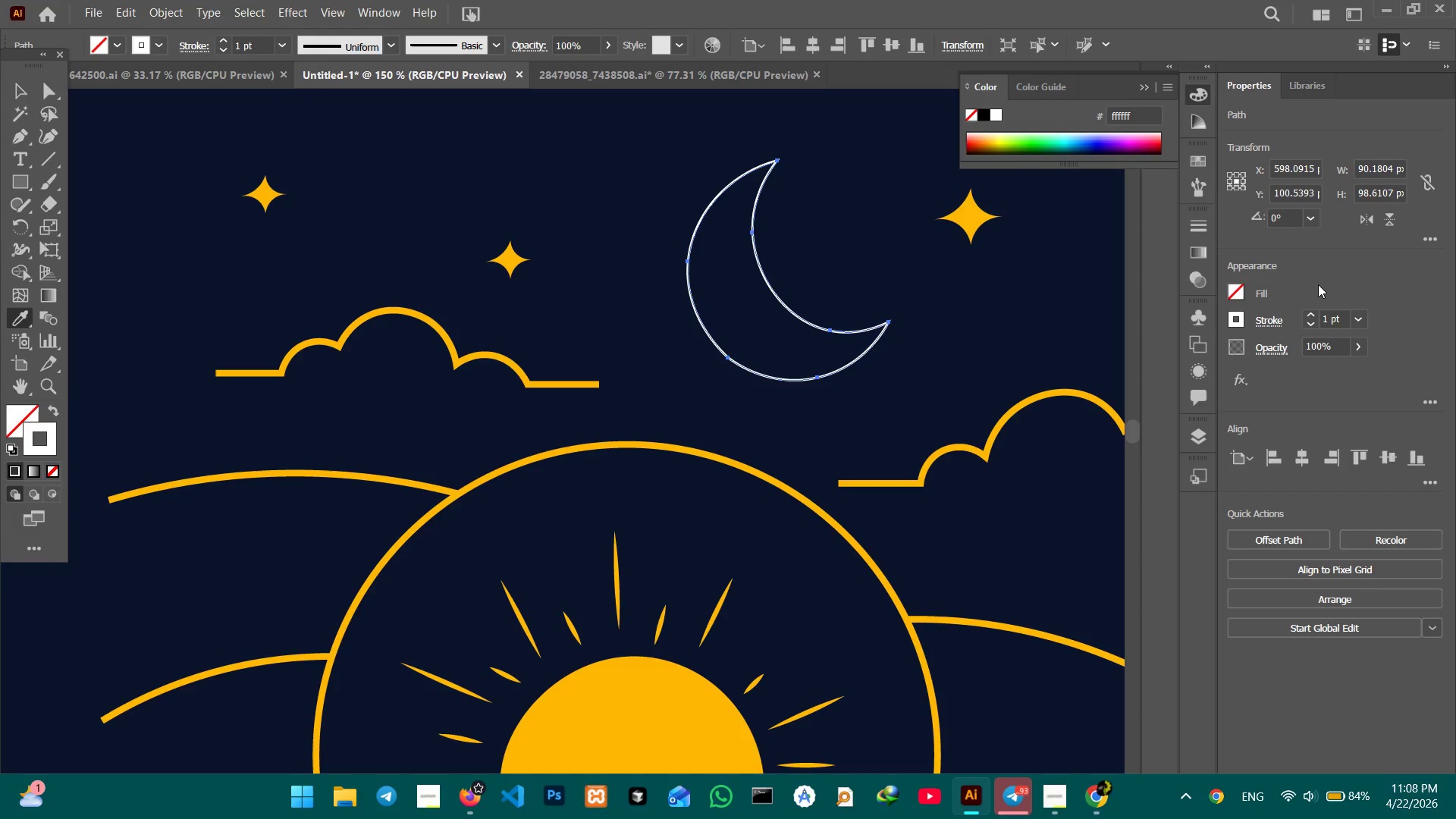 
left_click([1310, 315])
 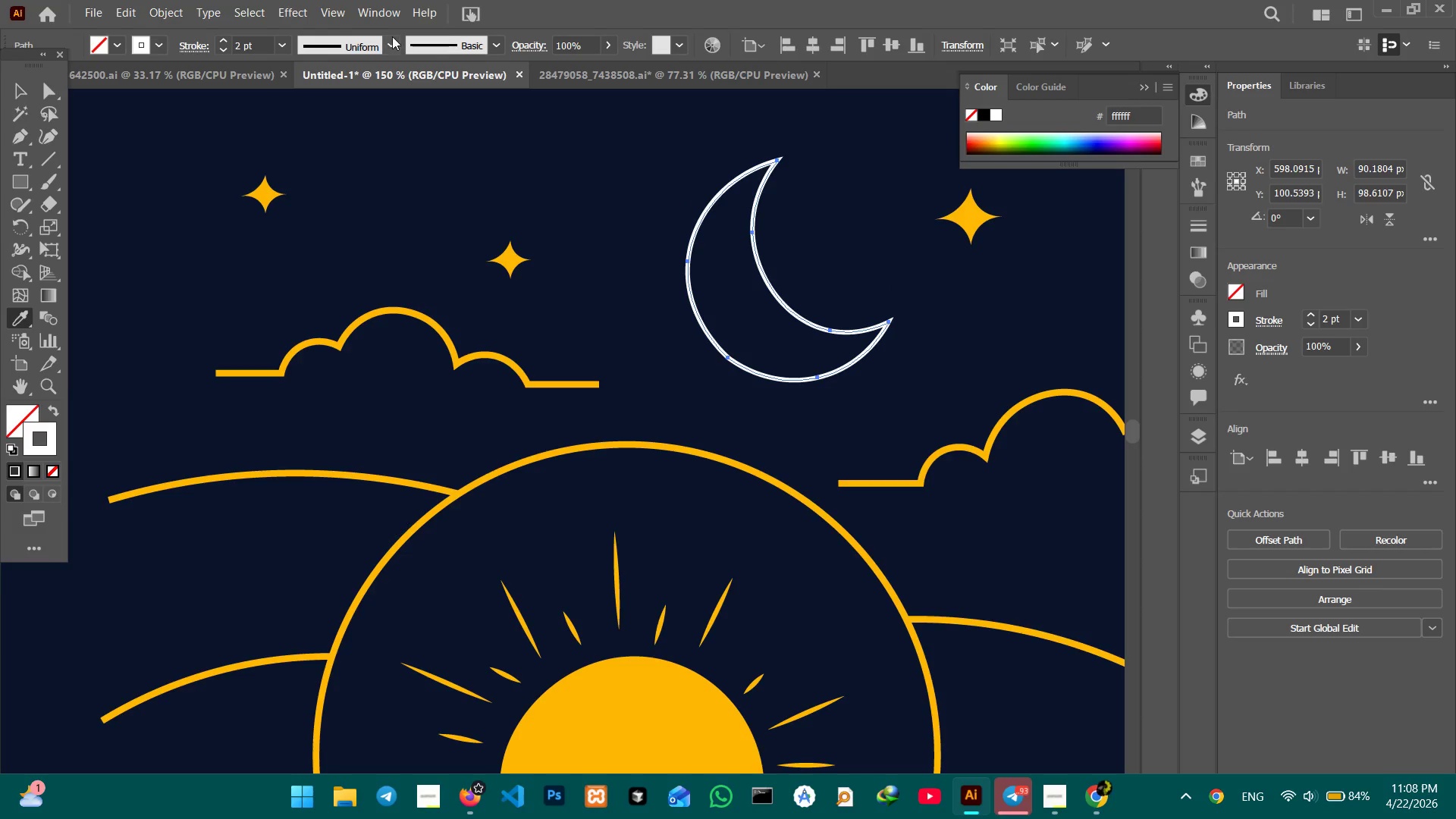 
left_click([388, 39])
 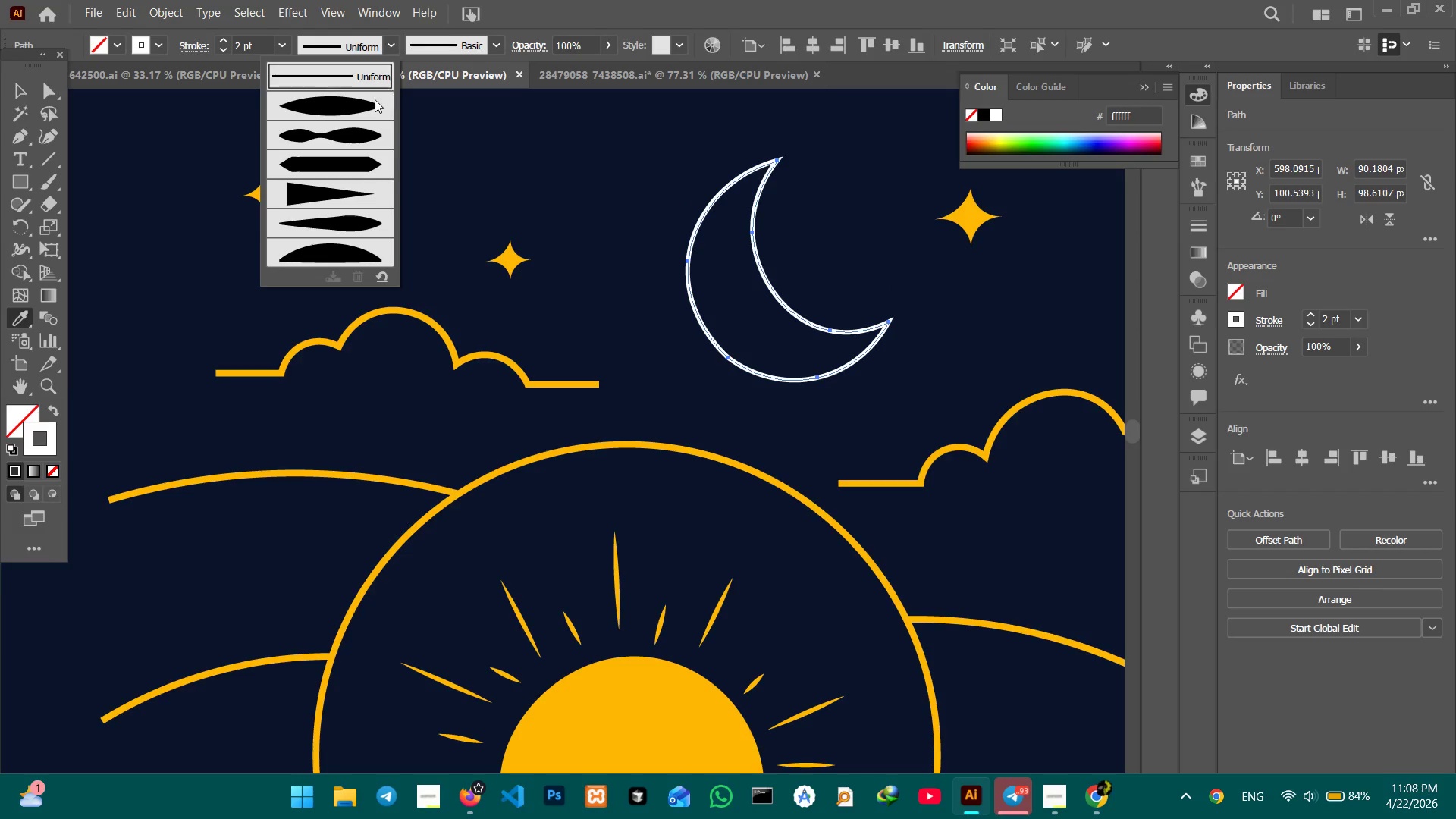 
double_click([369, 105])
 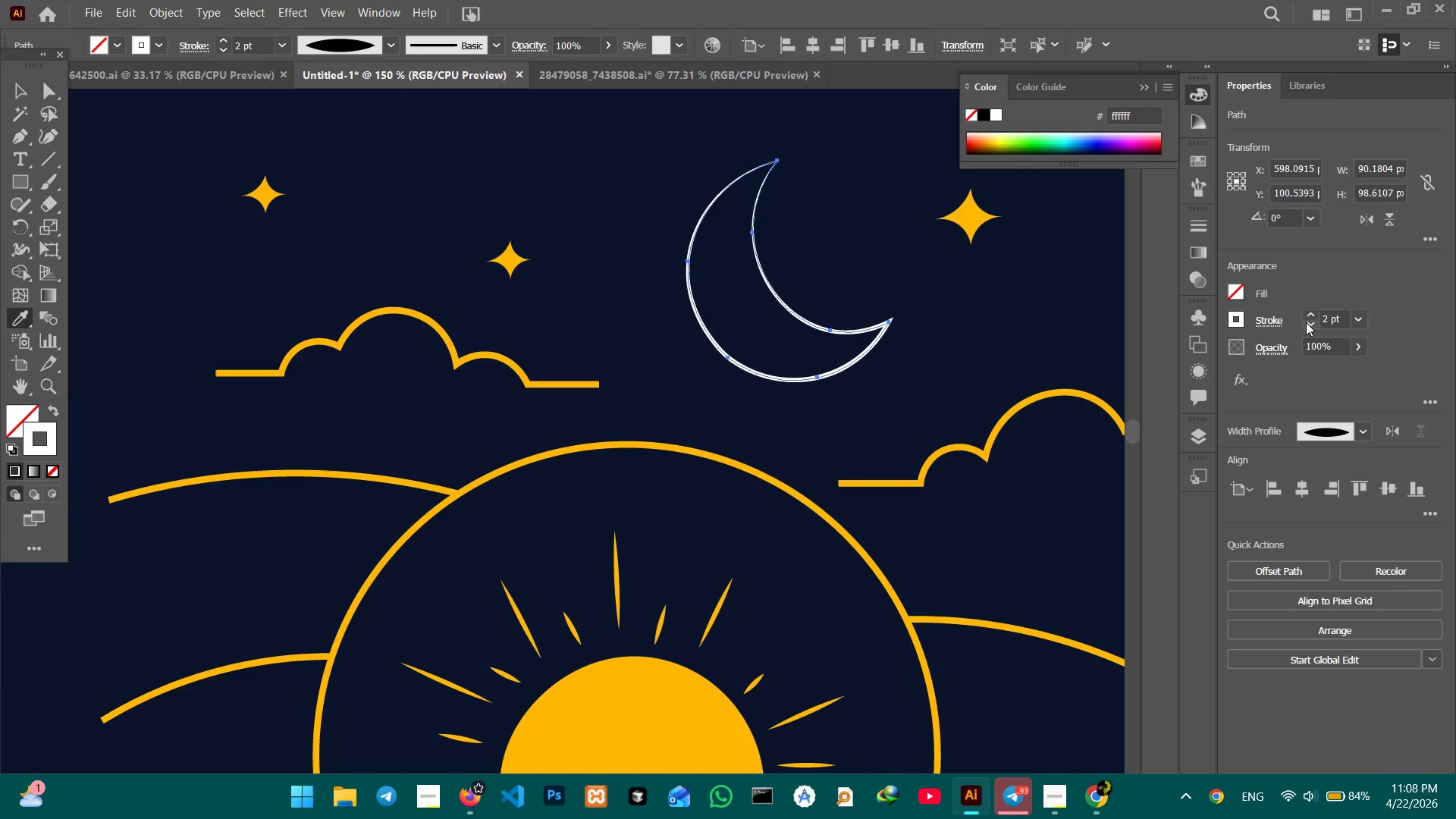 
left_click([1305, 319])
 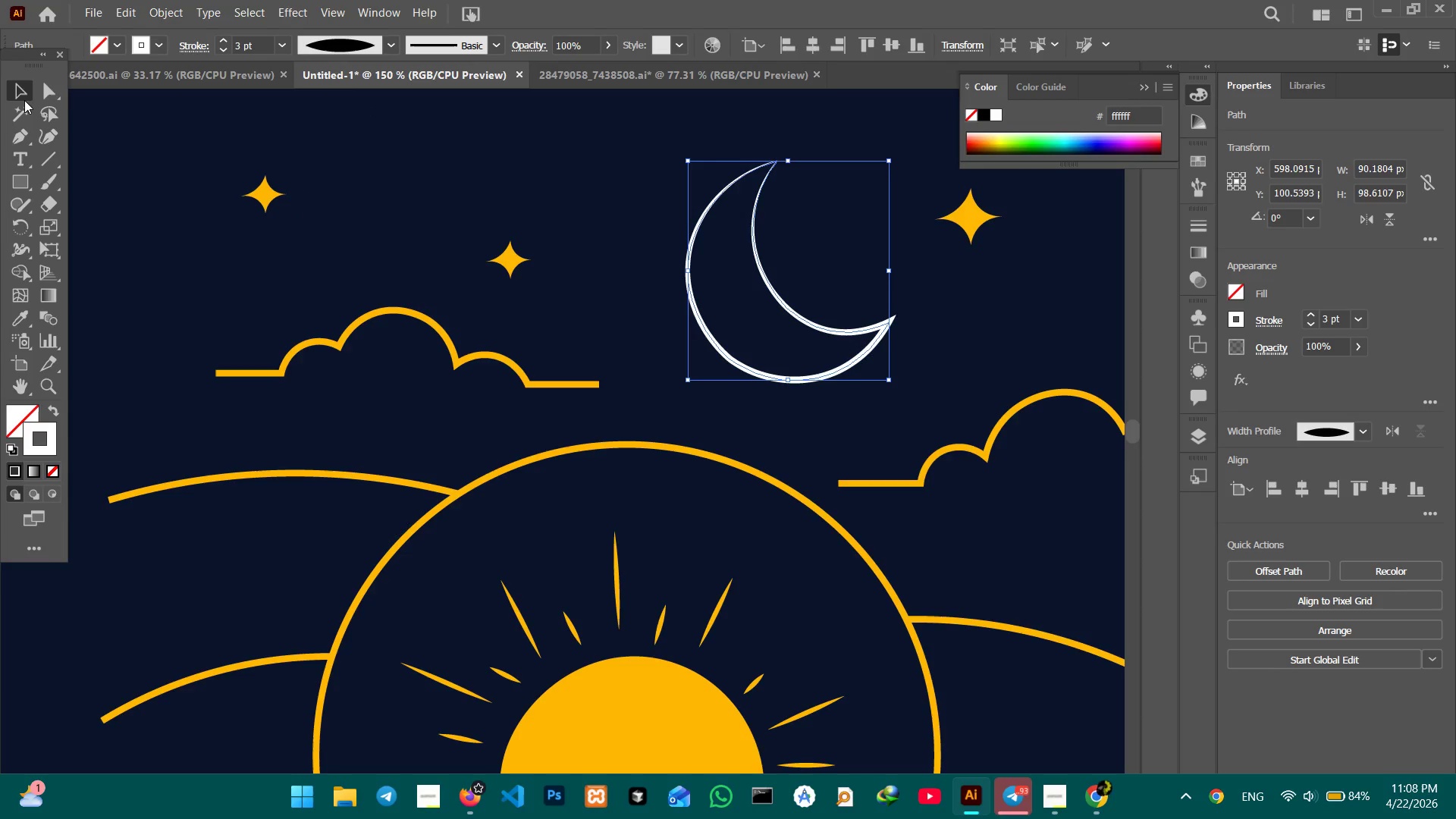 
double_click([335, 144])
 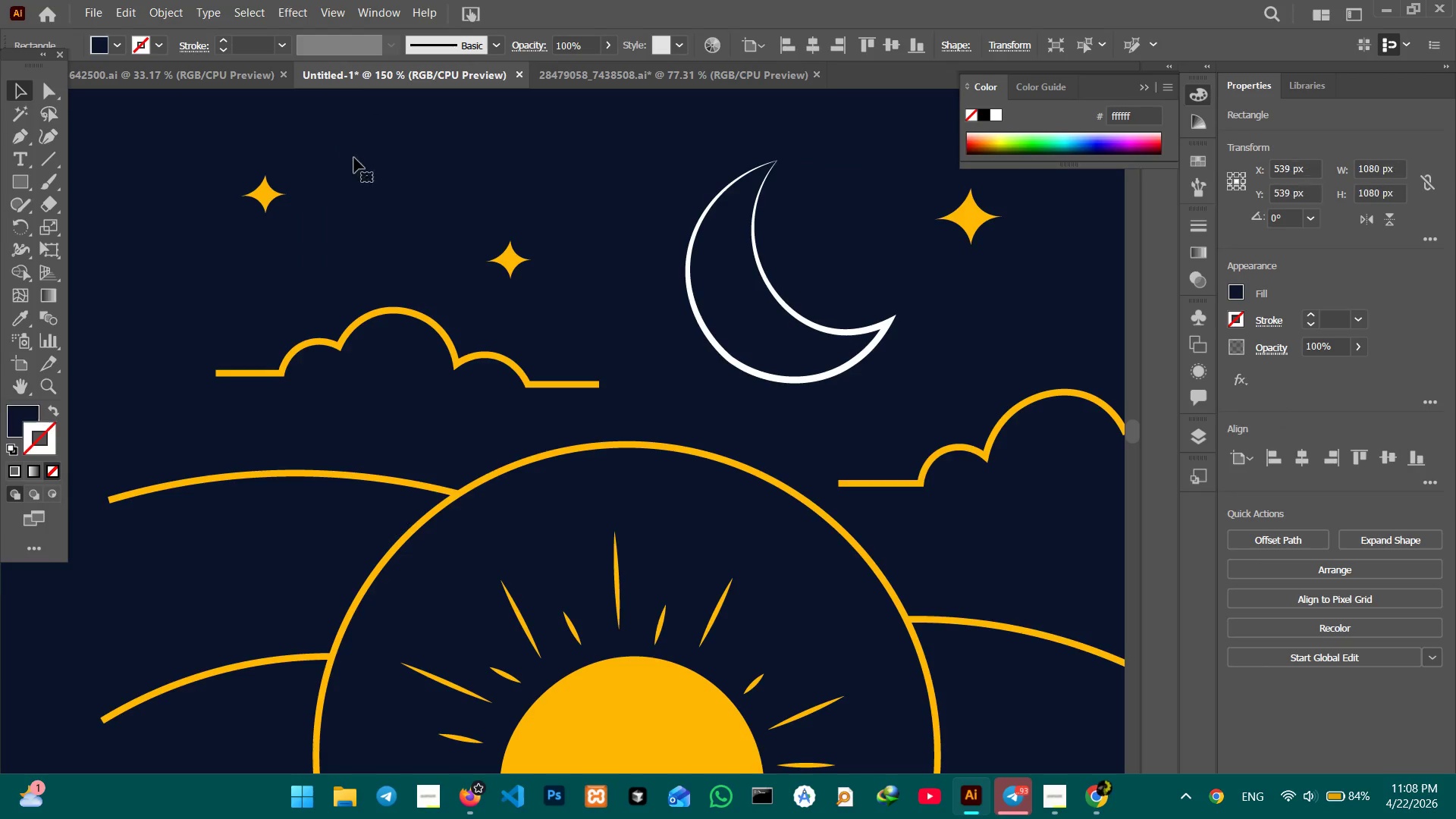 
key(Control+Minus)
 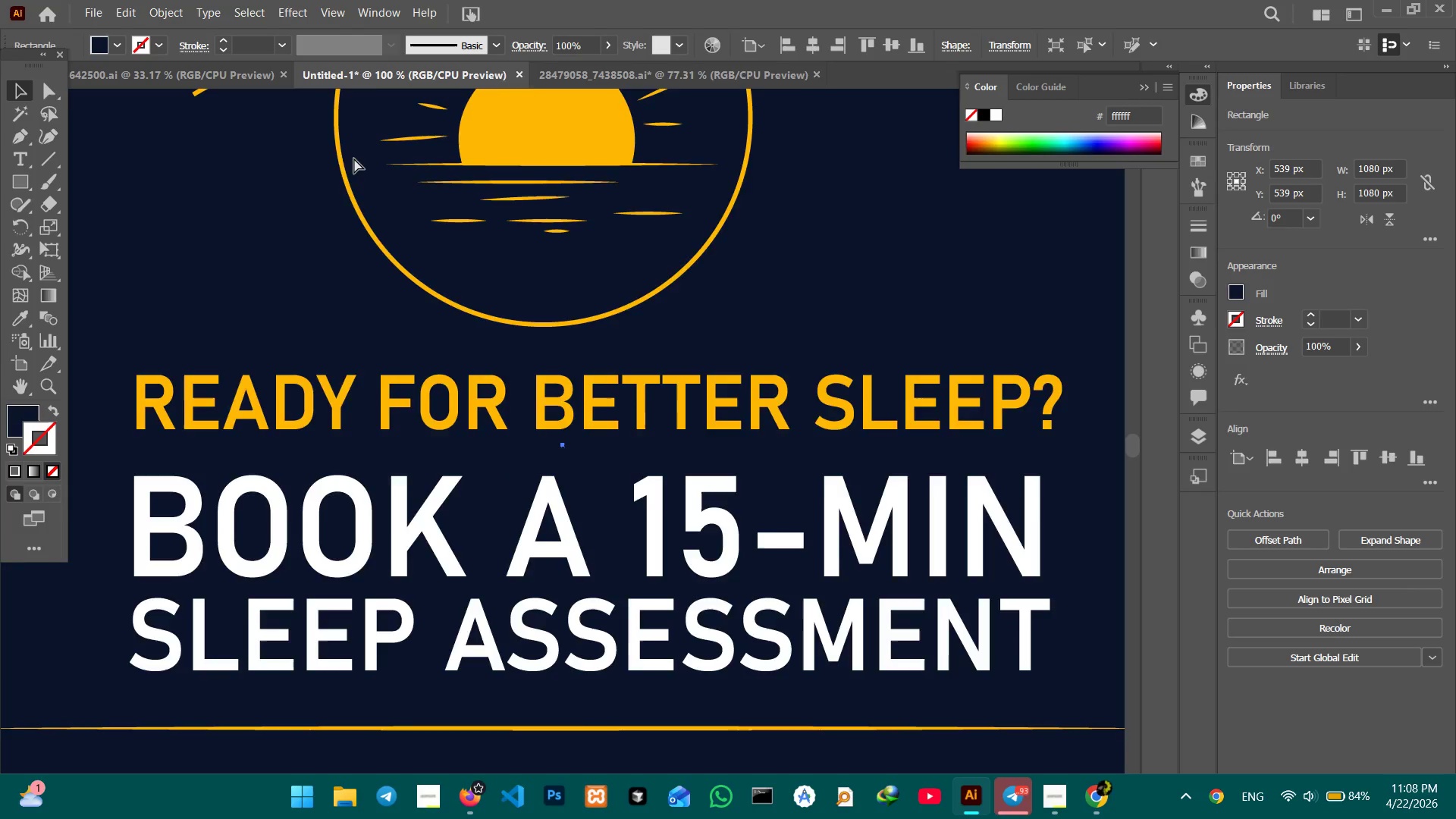 
key(Control+Minus)
 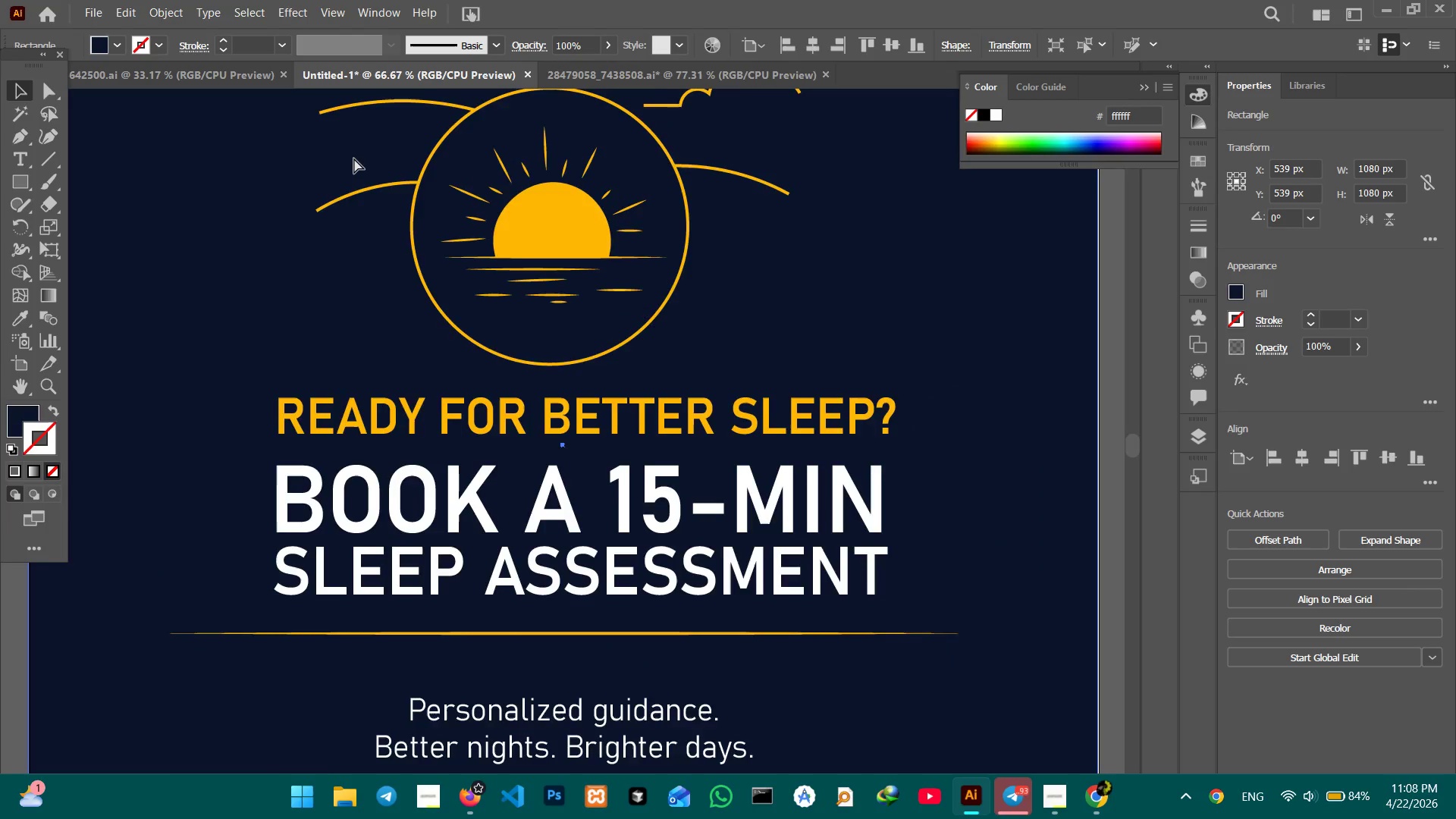 
key(Control+Minus)
 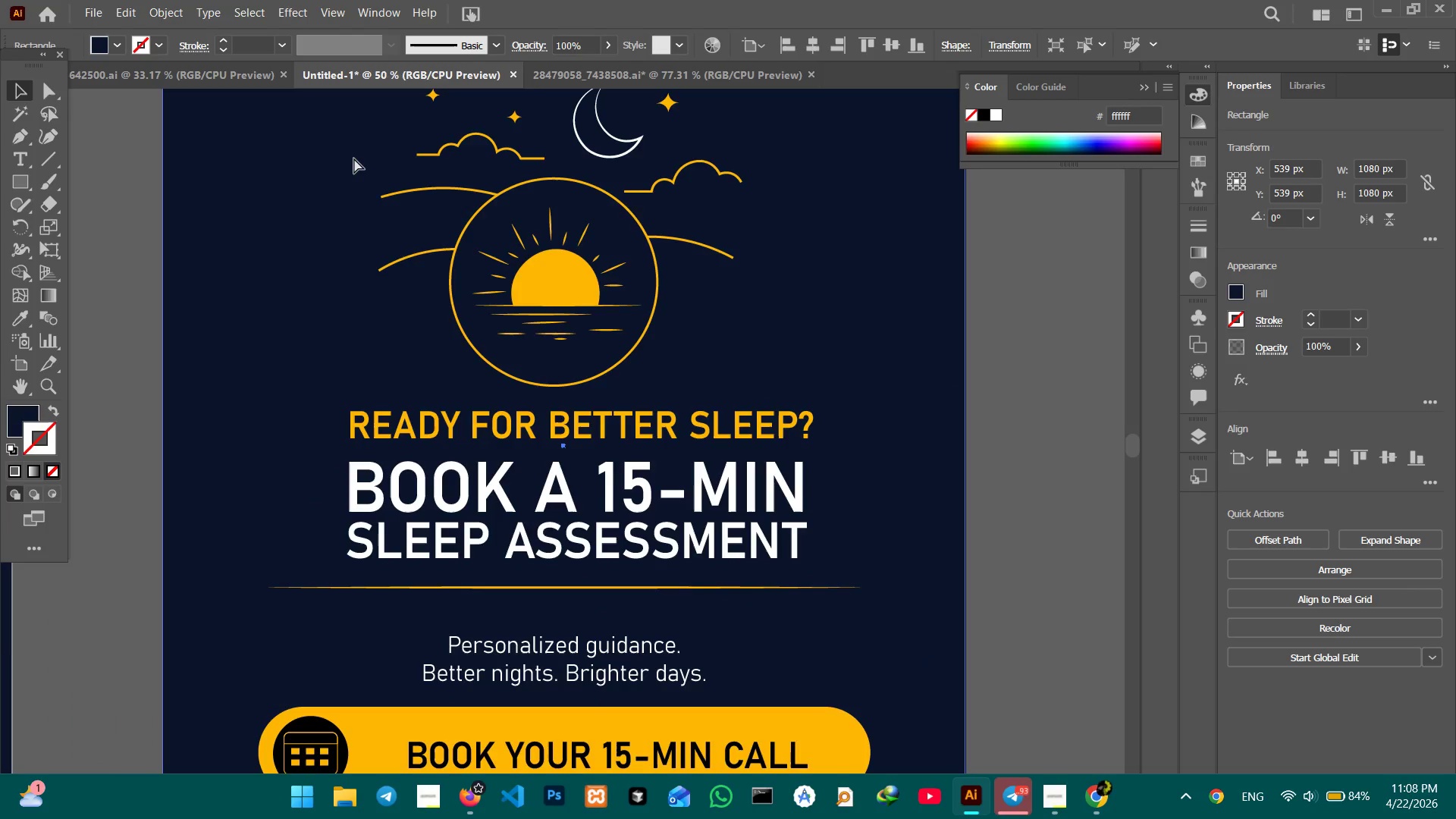 
key(Control+Minus)
 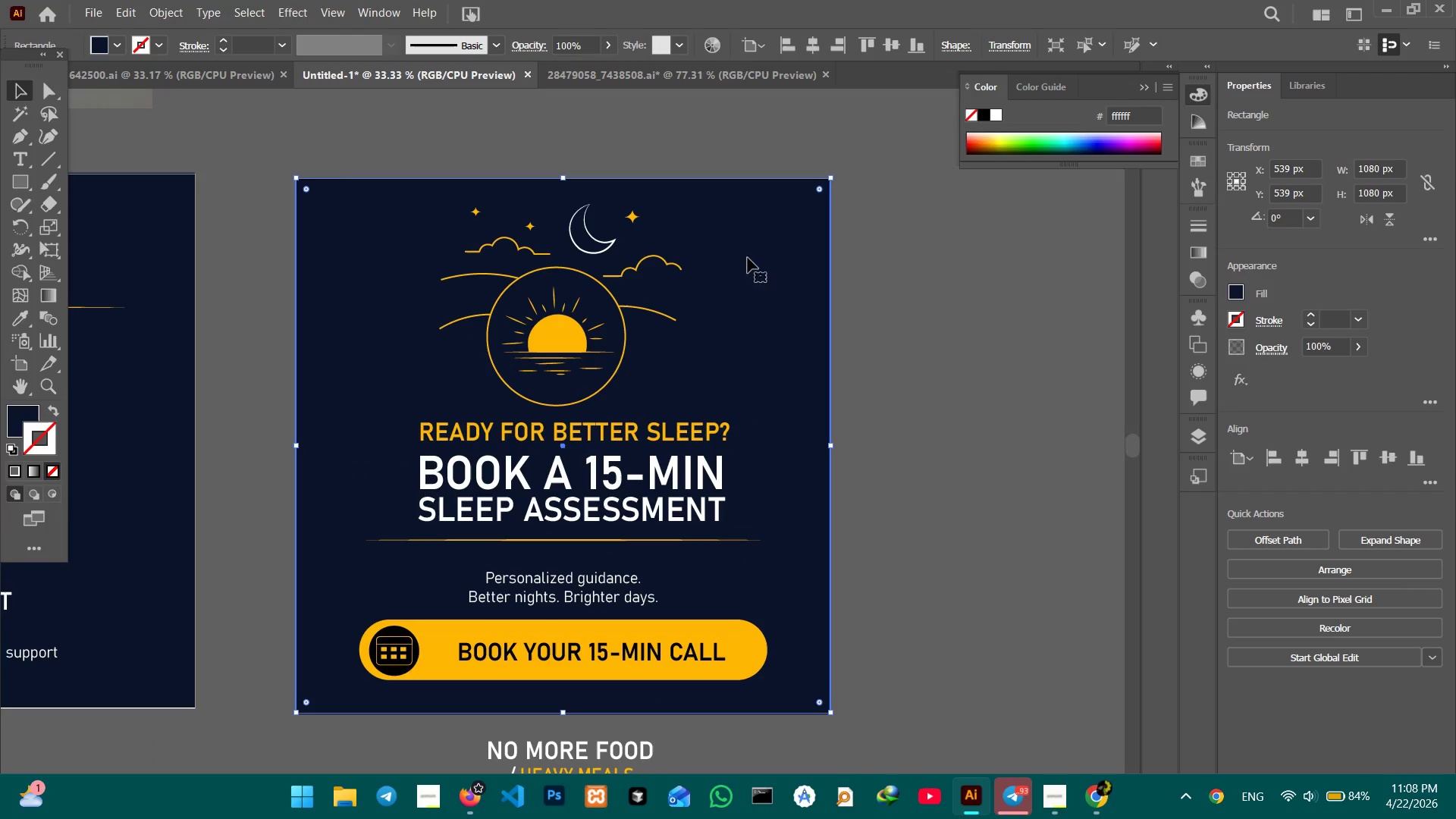 
hold_key(key=Space, duration=1.12)
 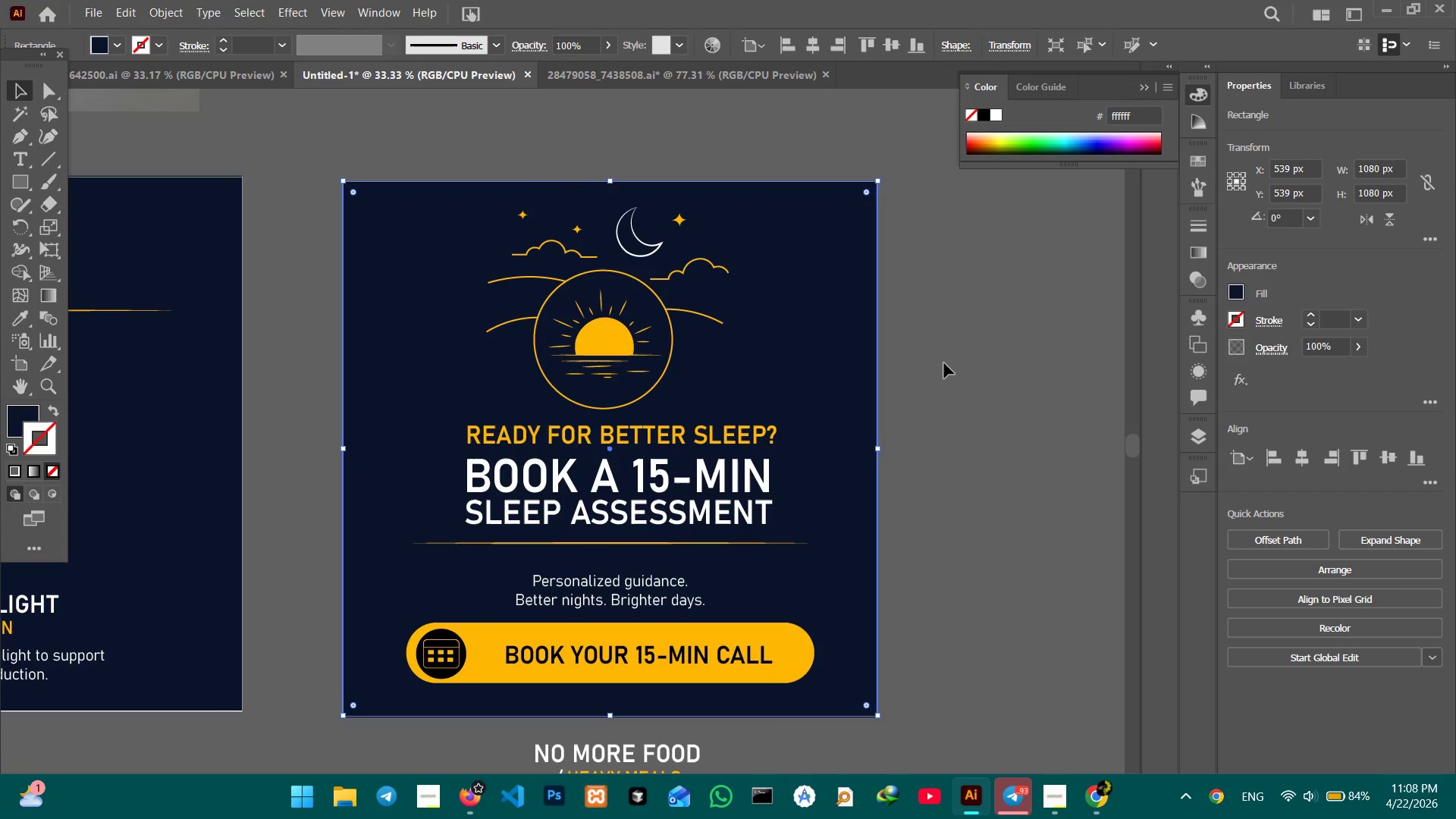 
left_click_drag(start_coordinate=[926, 357], to_coordinate=[973, 360])
 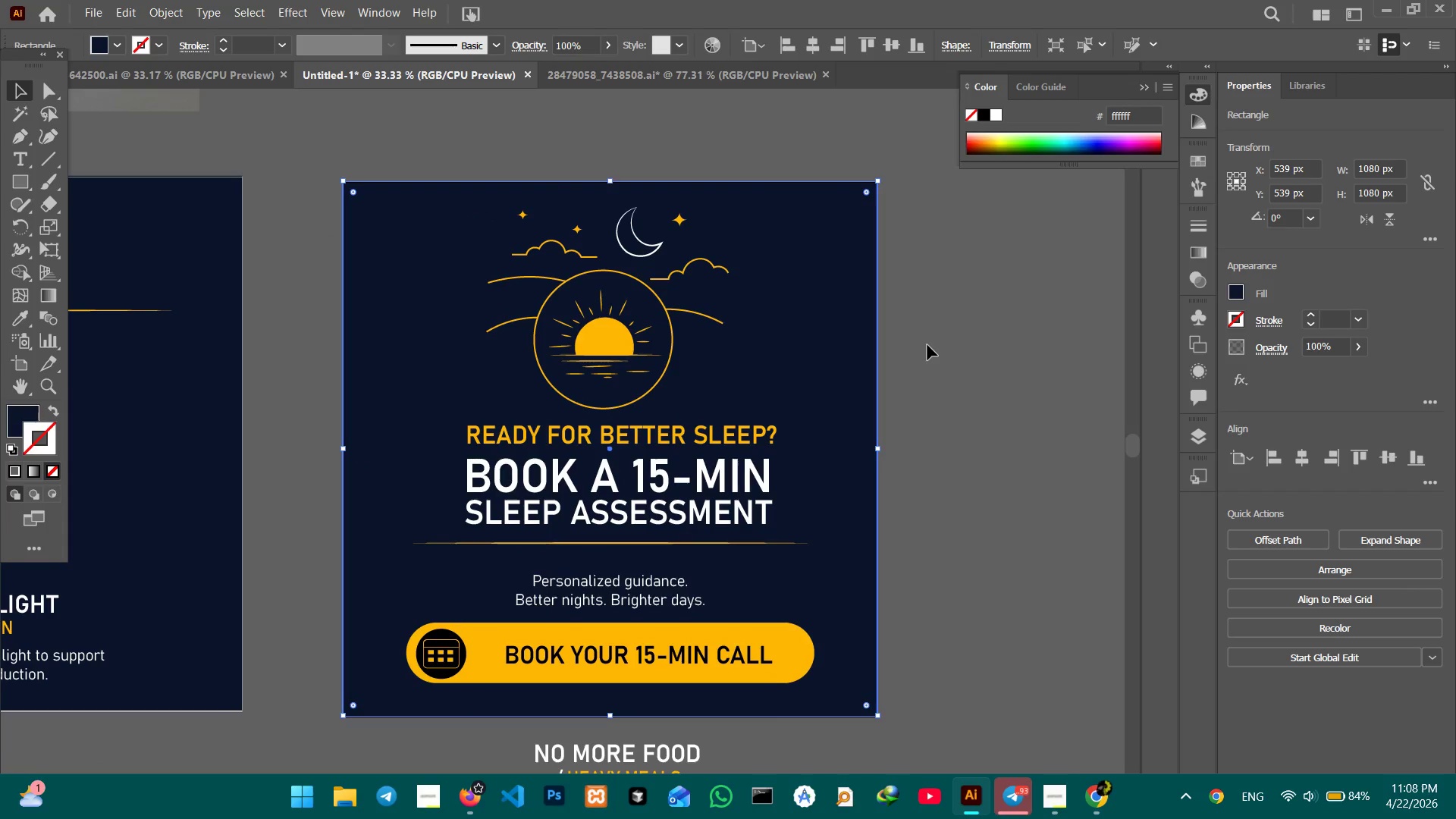 
wait(9.36)
 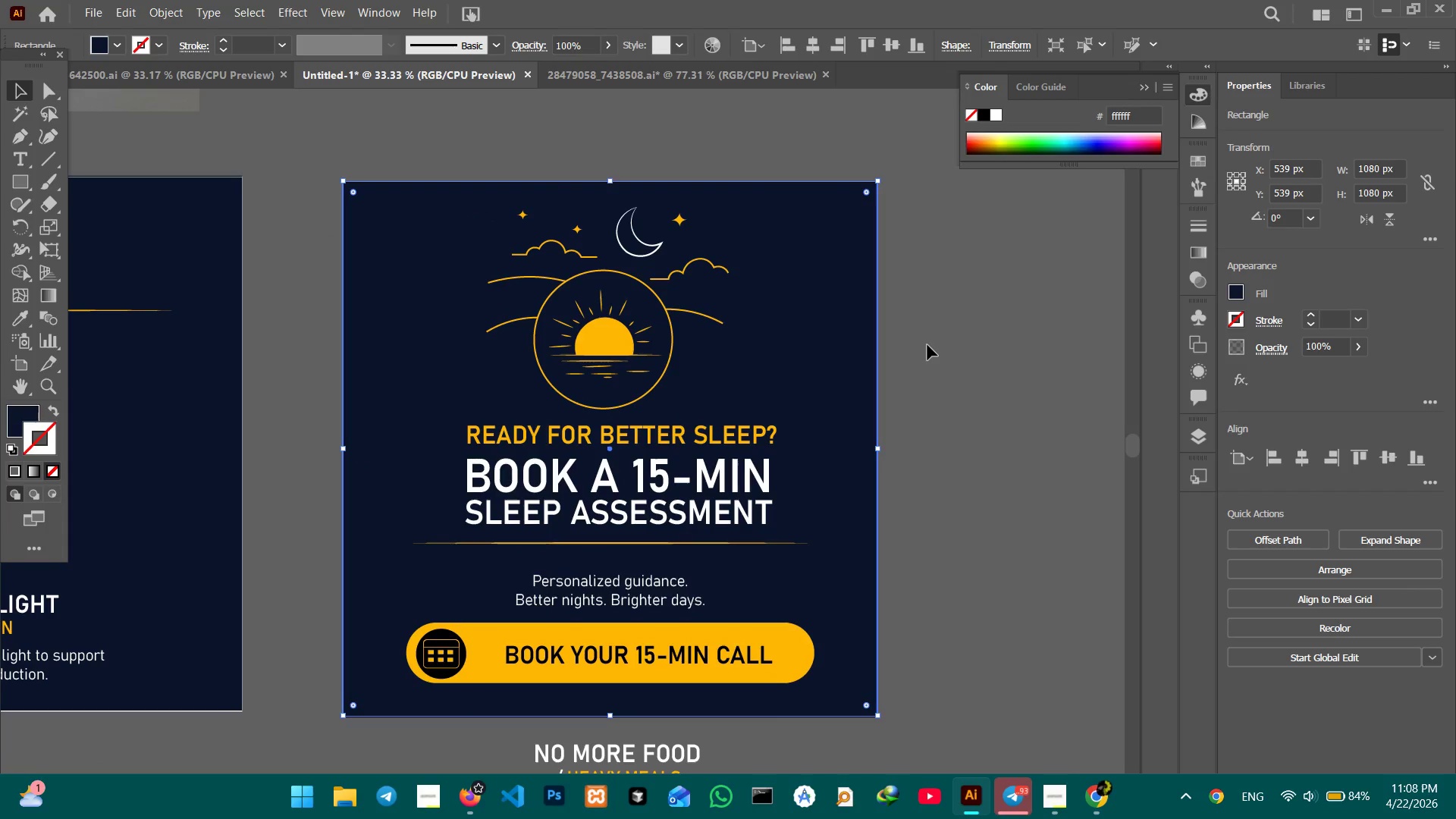 
hold_key(key=Space, duration=1.52)
 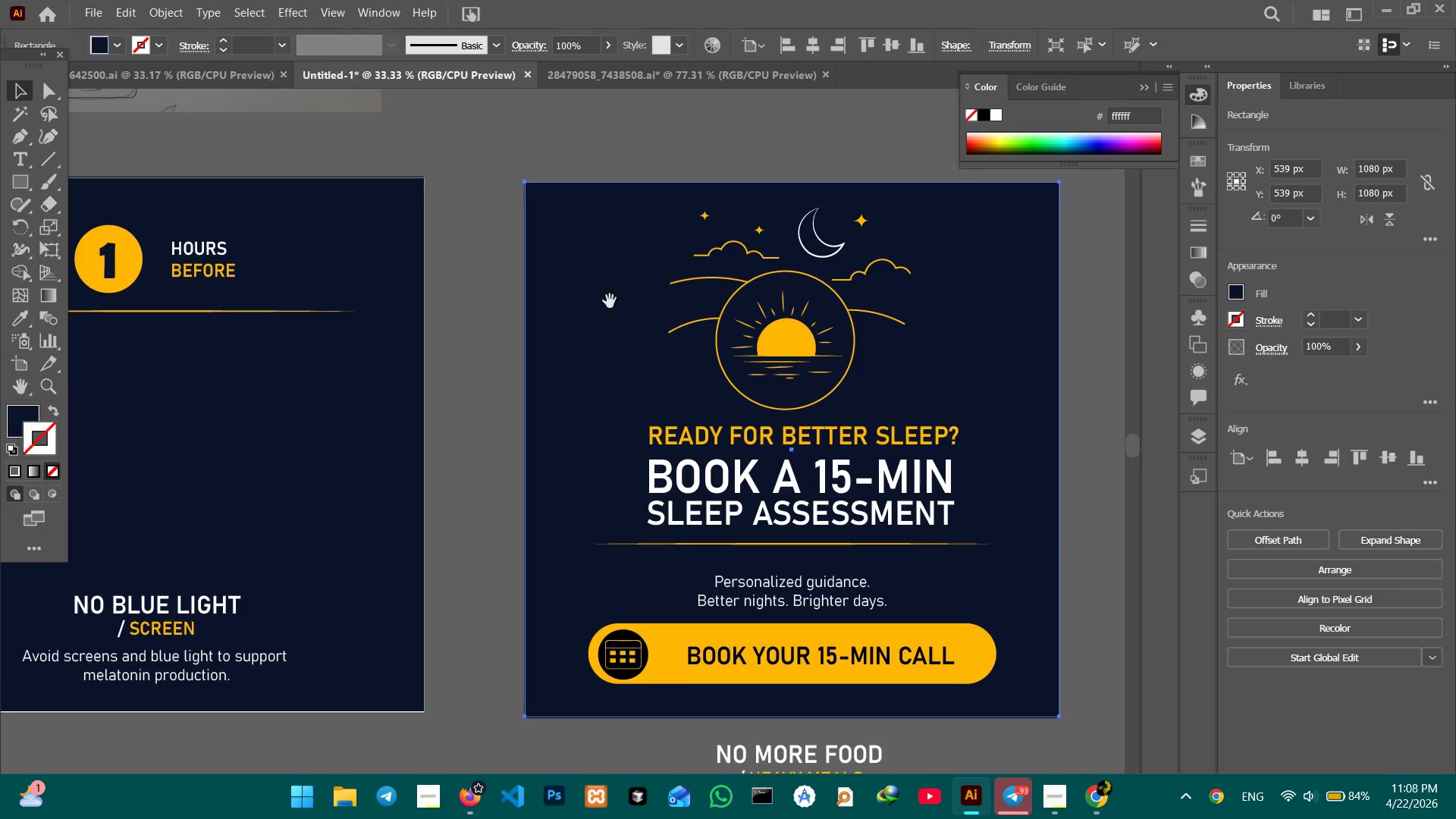 
left_click_drag(start_coordinate=[699, 256], to_coordinate=[881, 258])
 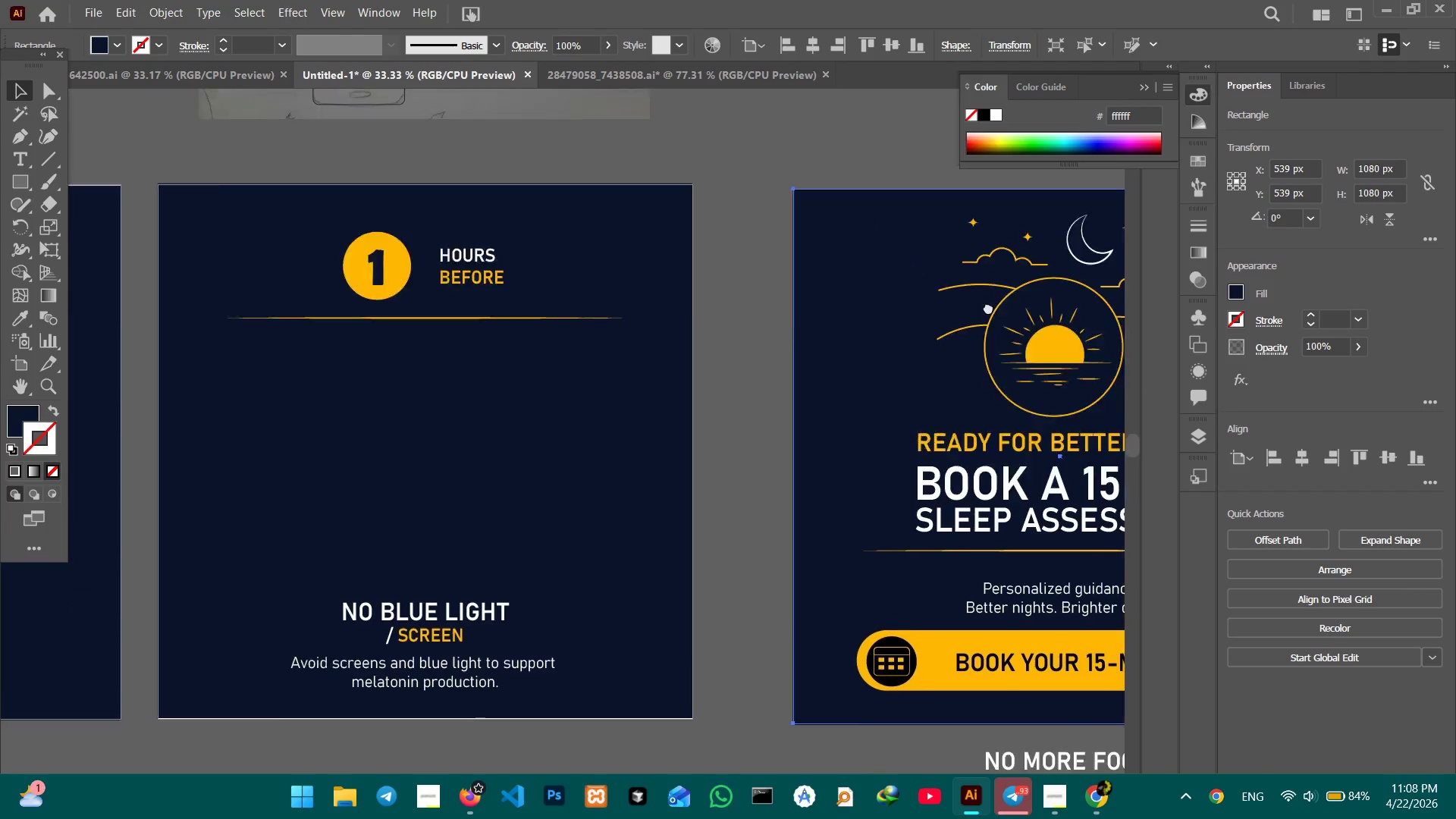 
hold_key(key=Space, duration=1.42)
 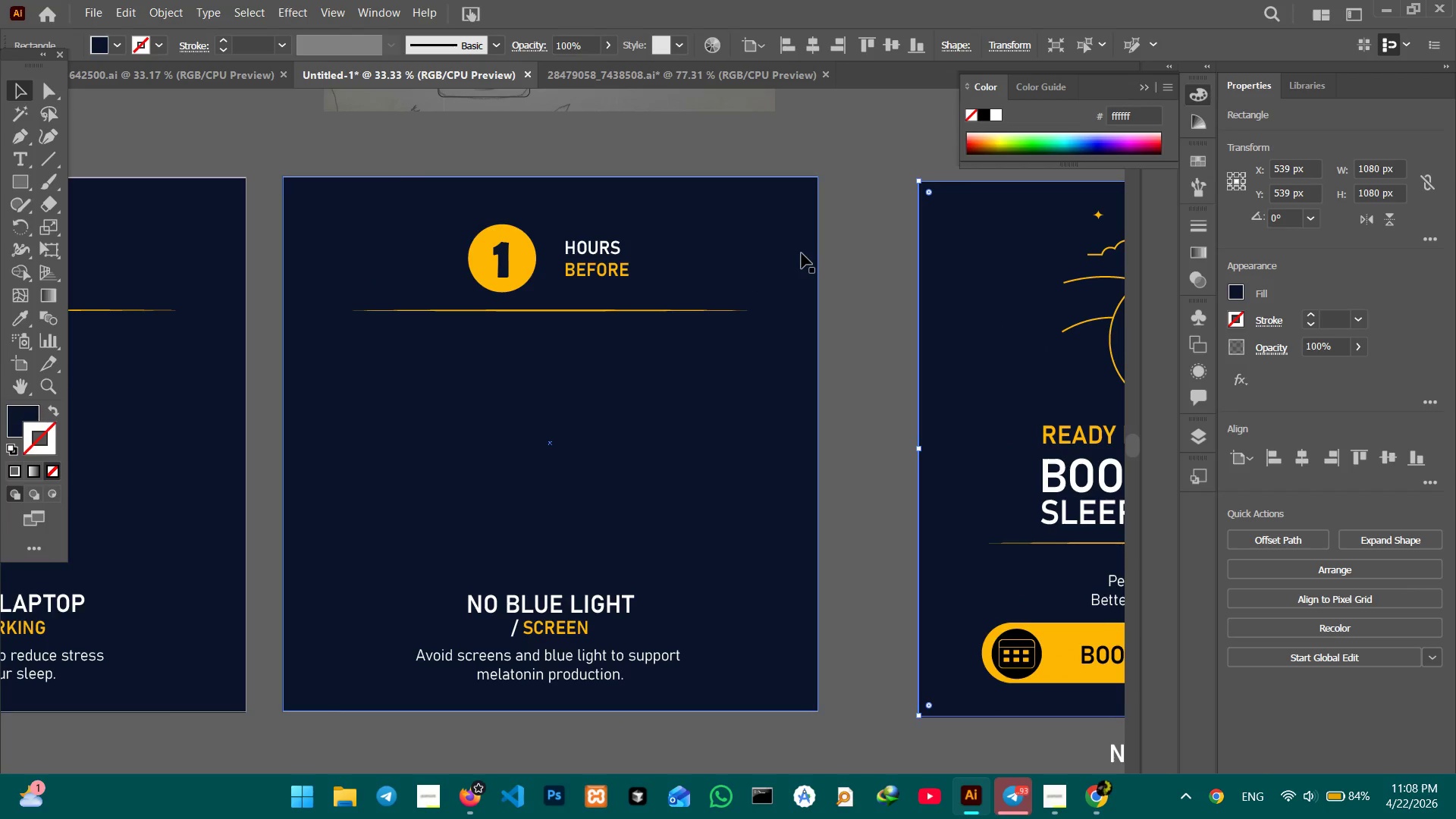 
left_click_drag(start_coordinate=[598, 306], to_coordinate=[991, 305])
 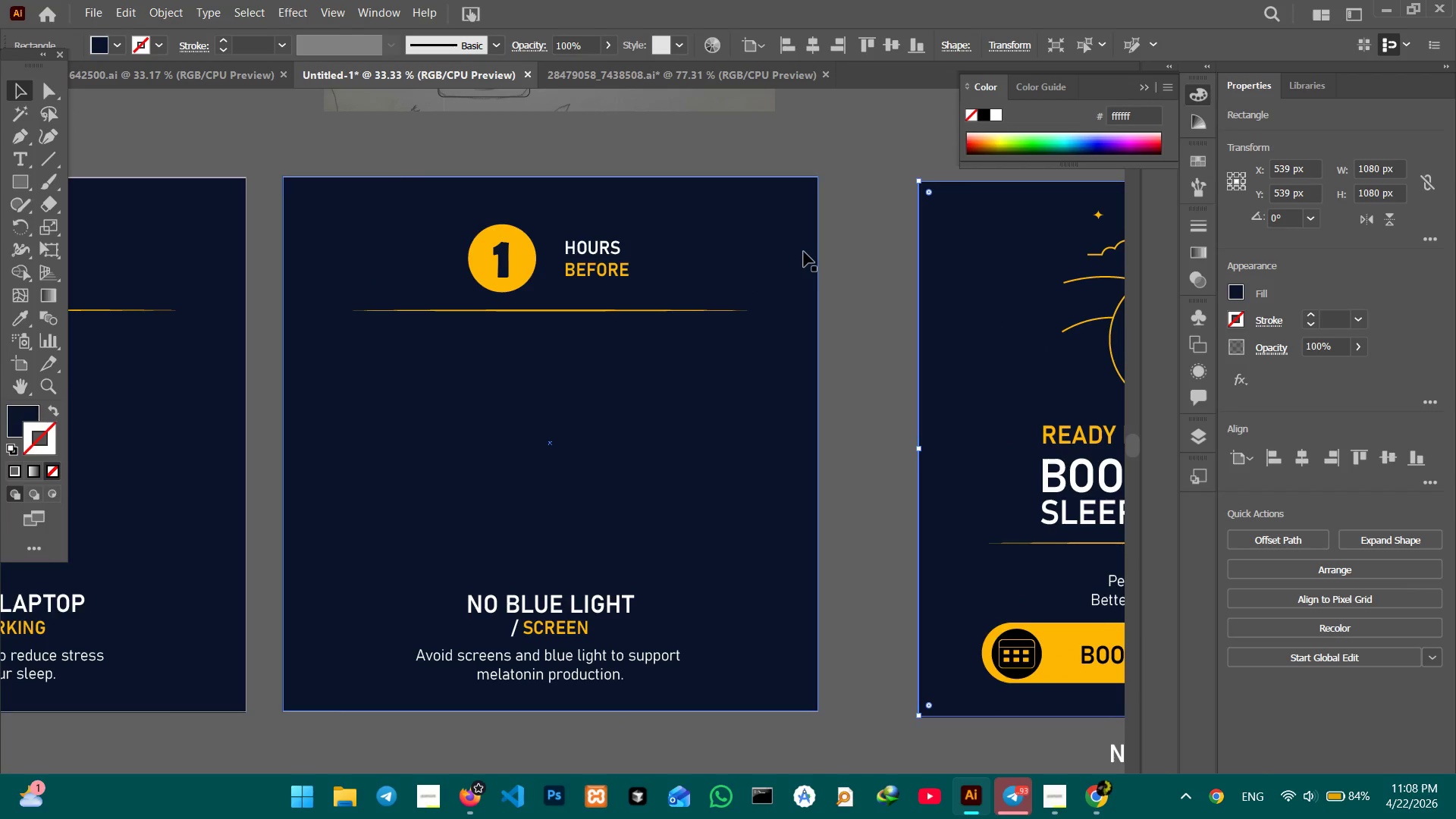 
scroll: coordinate [821, 268], scroll_direction: up, amount: 16.0
 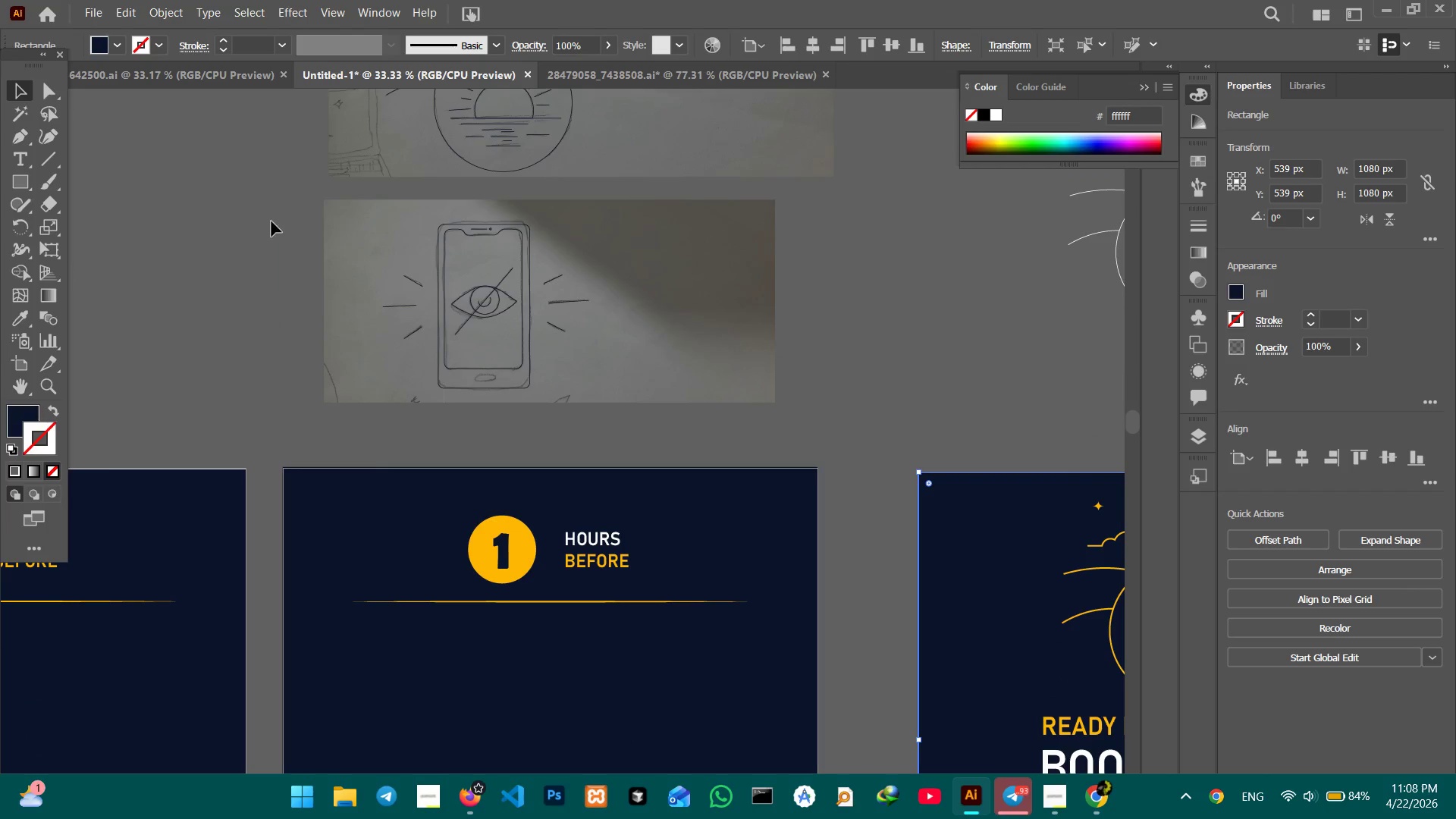 
left_click([351, 227])
 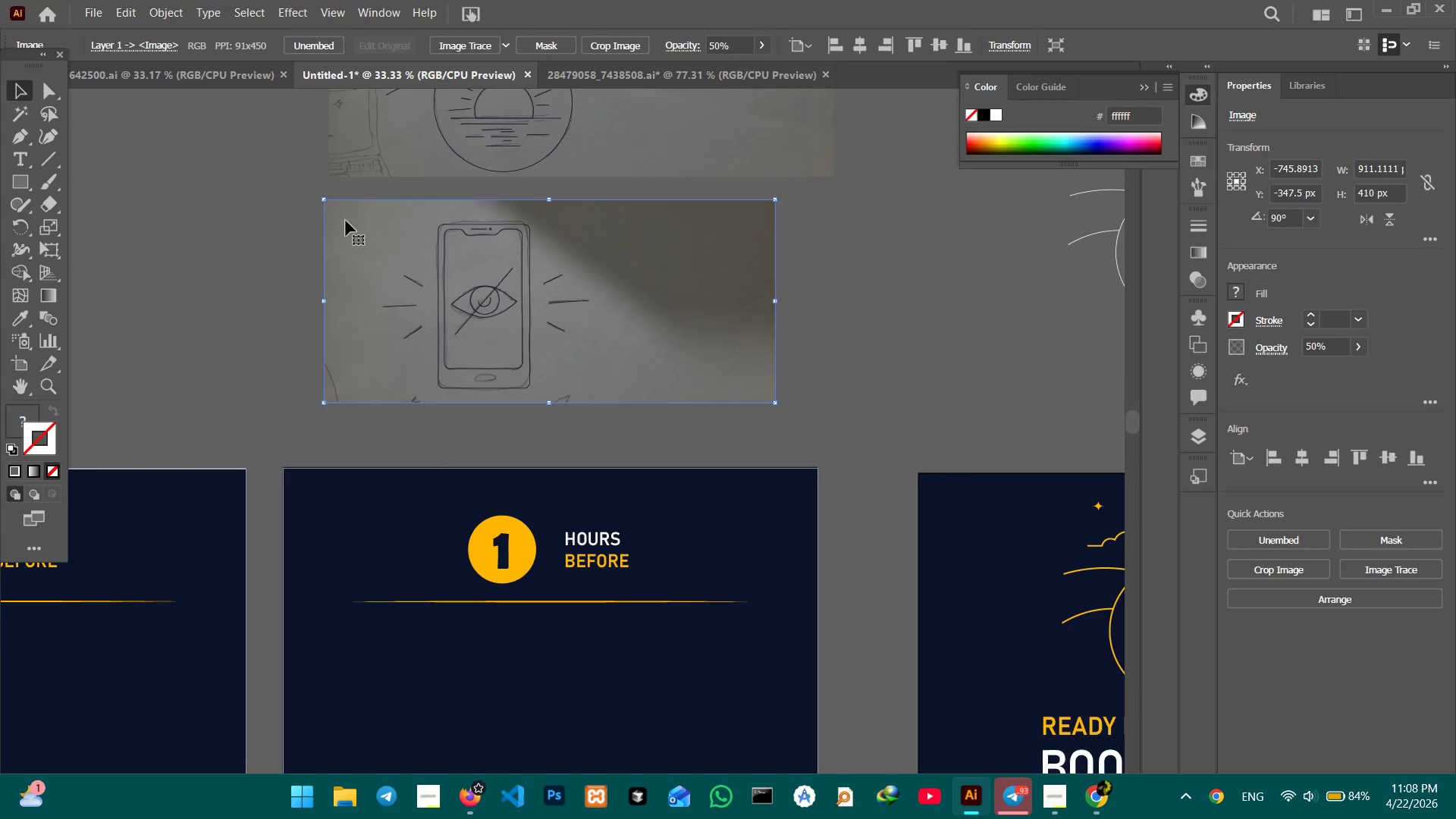 
hold_key(key=ShiftLeft, duration=1.19)
left_click([340, 152])
 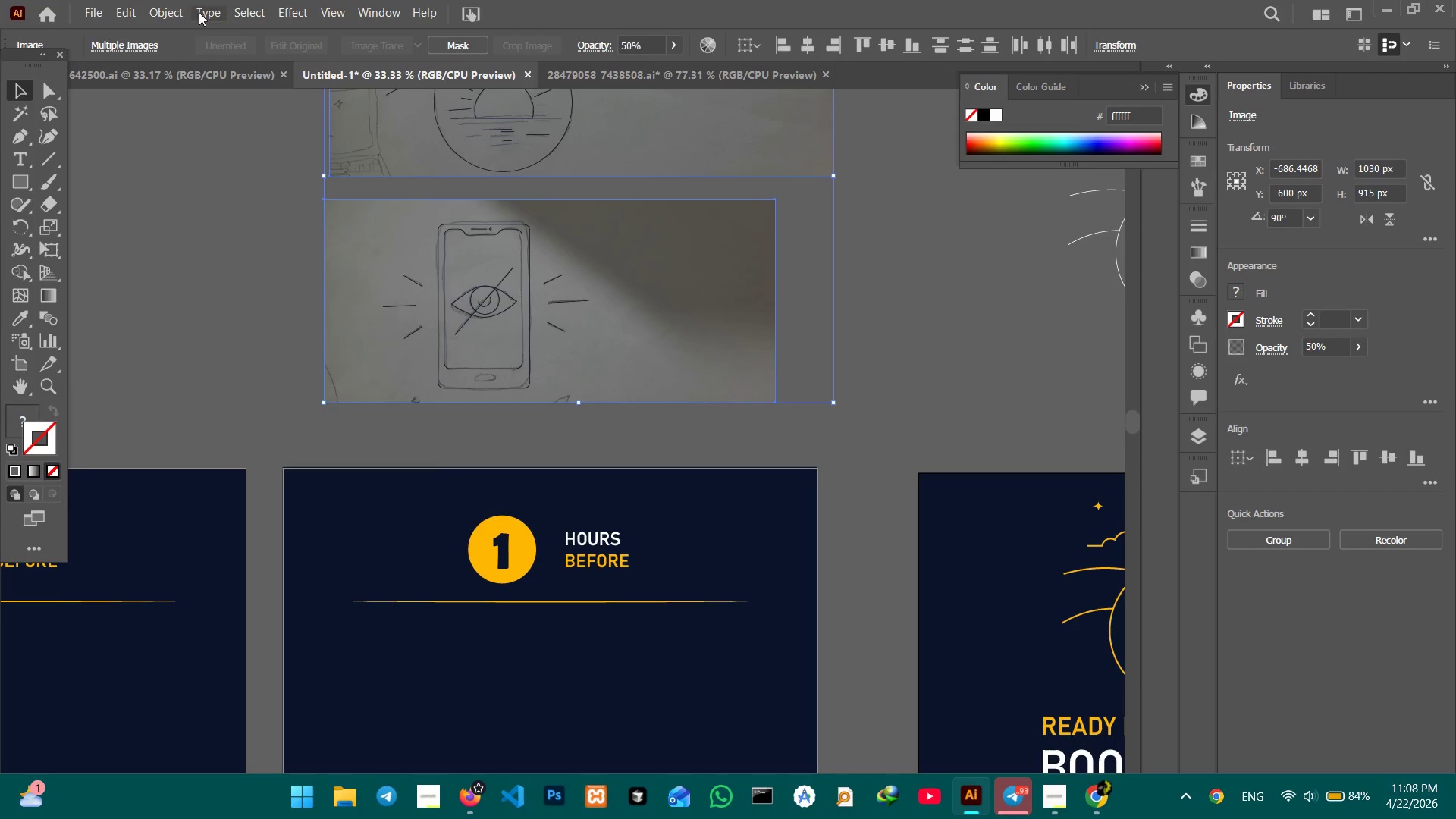 
left_click([154, 8])
 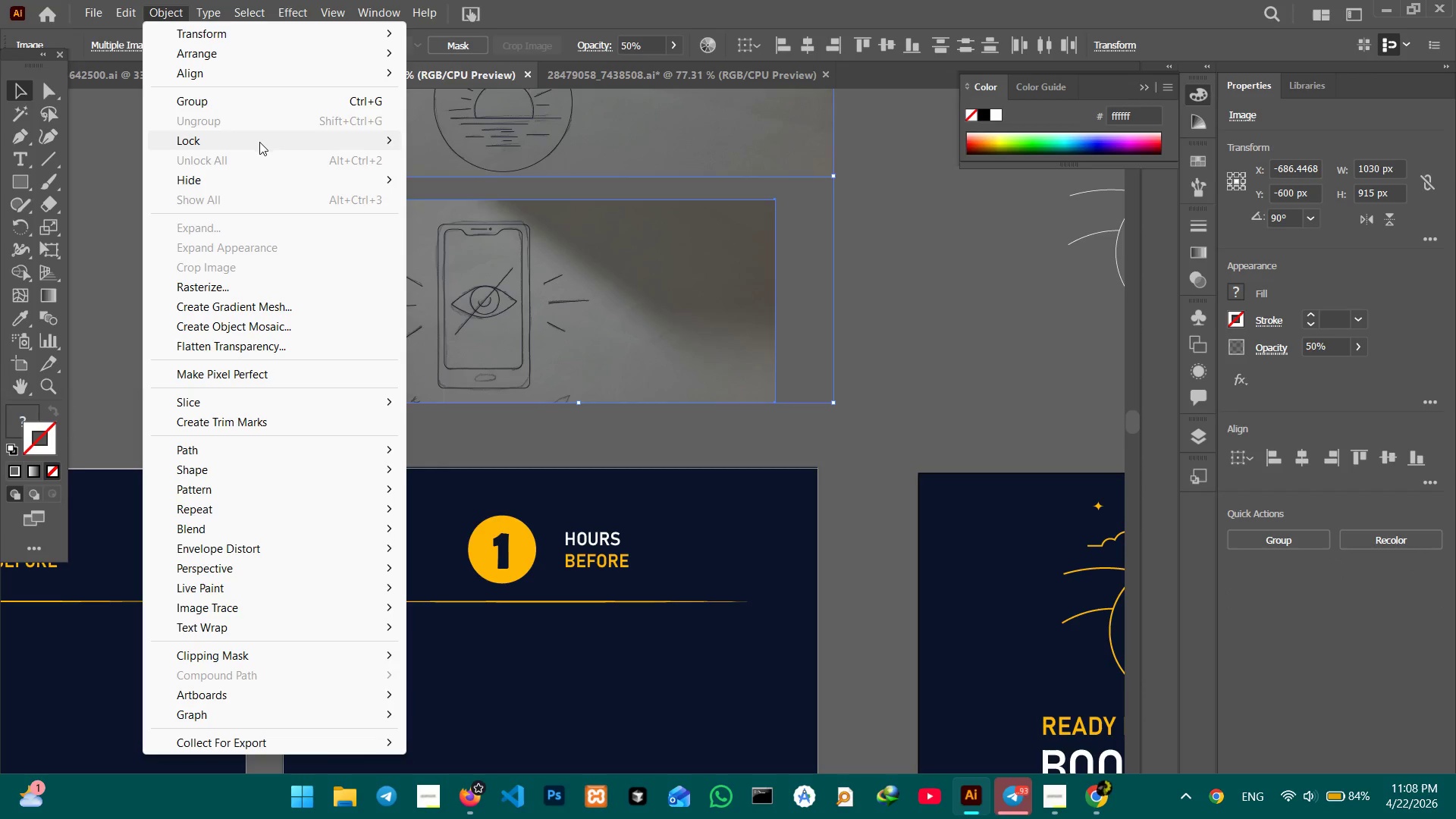 
left_click([260, 142])
 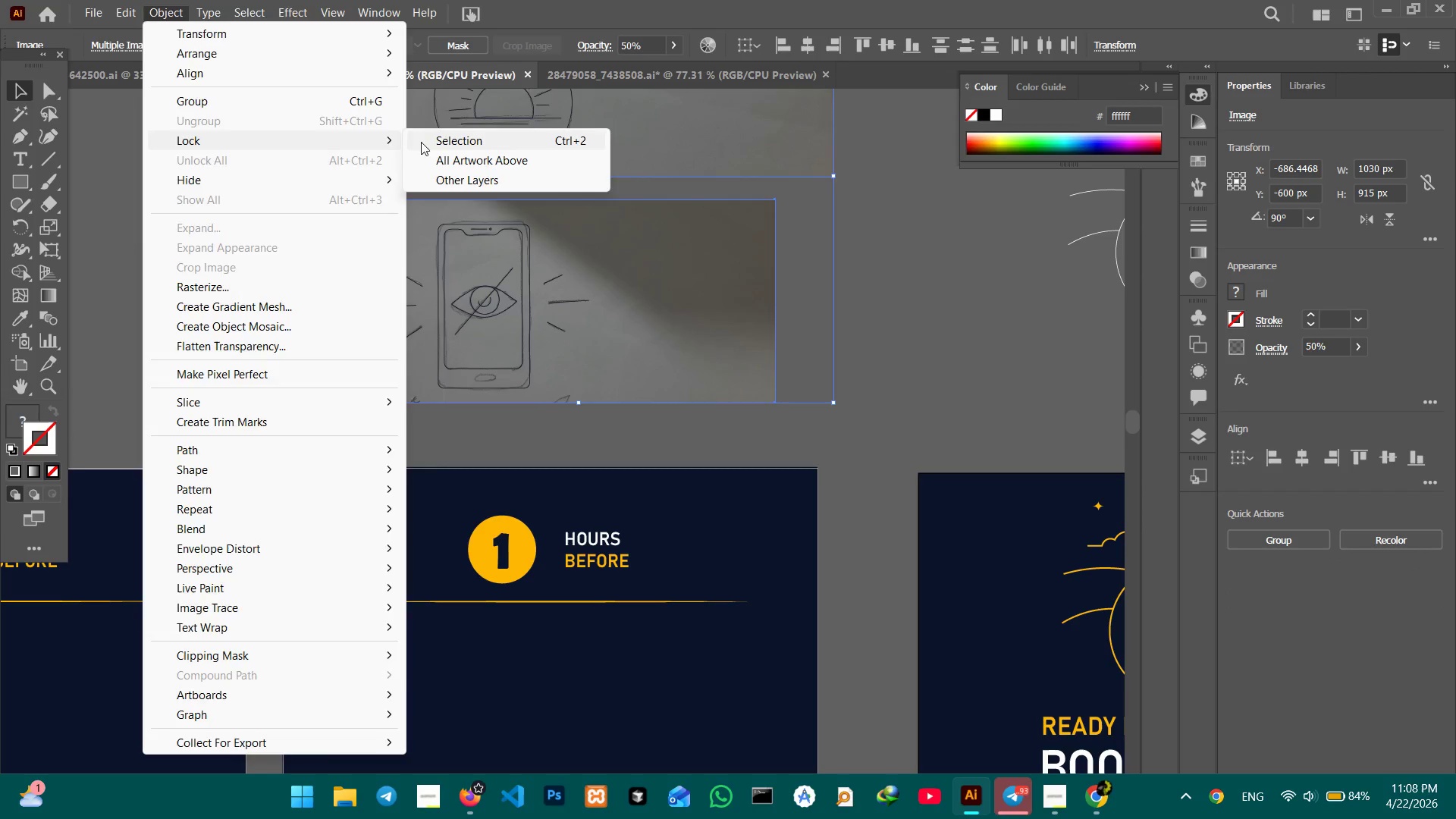 
double_click([432, 141])
 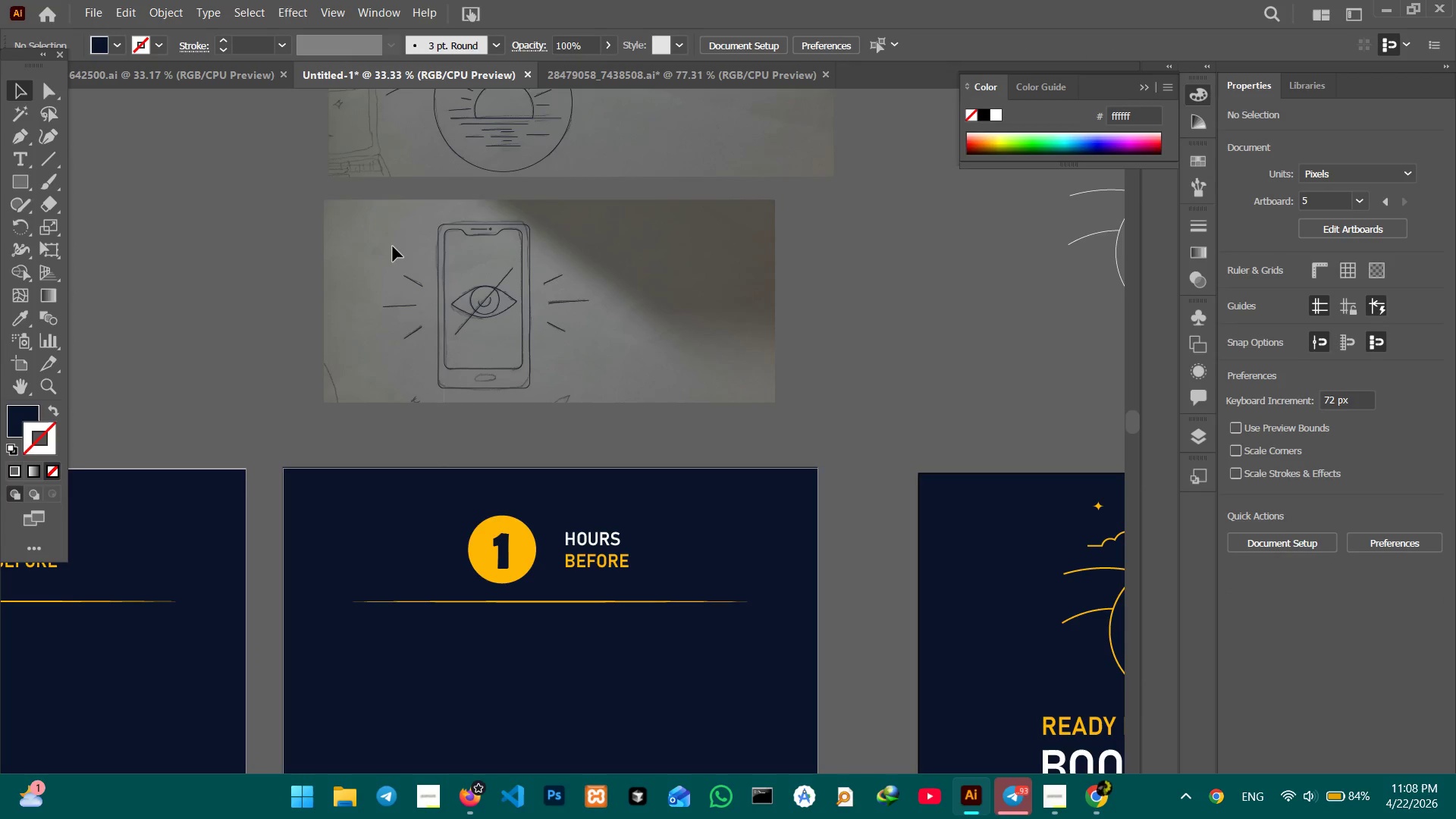 
left_click_drag(start_coordinate=[388, 238], to_coordinate=[611, 403])
 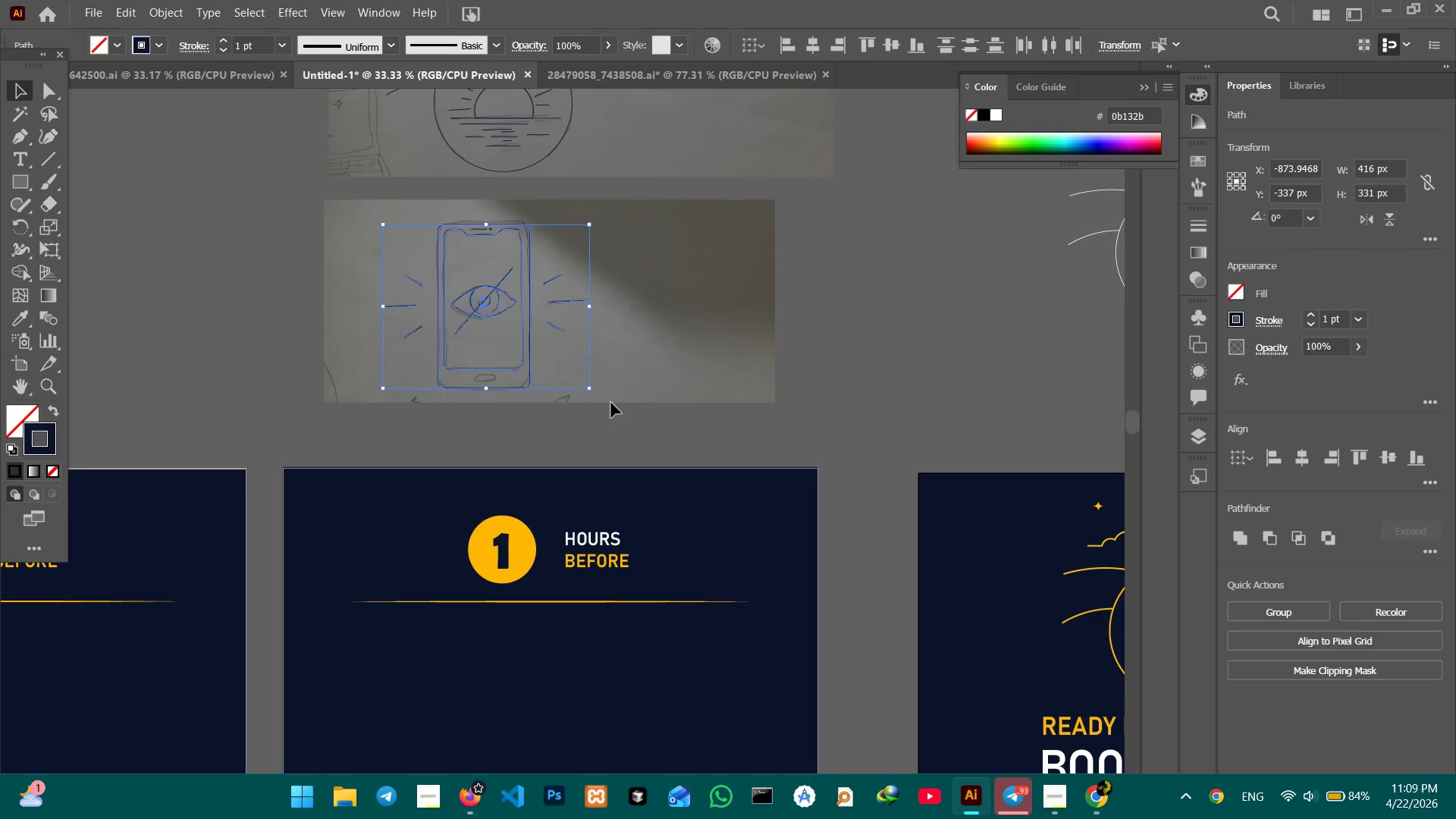 
key(Control+C)
 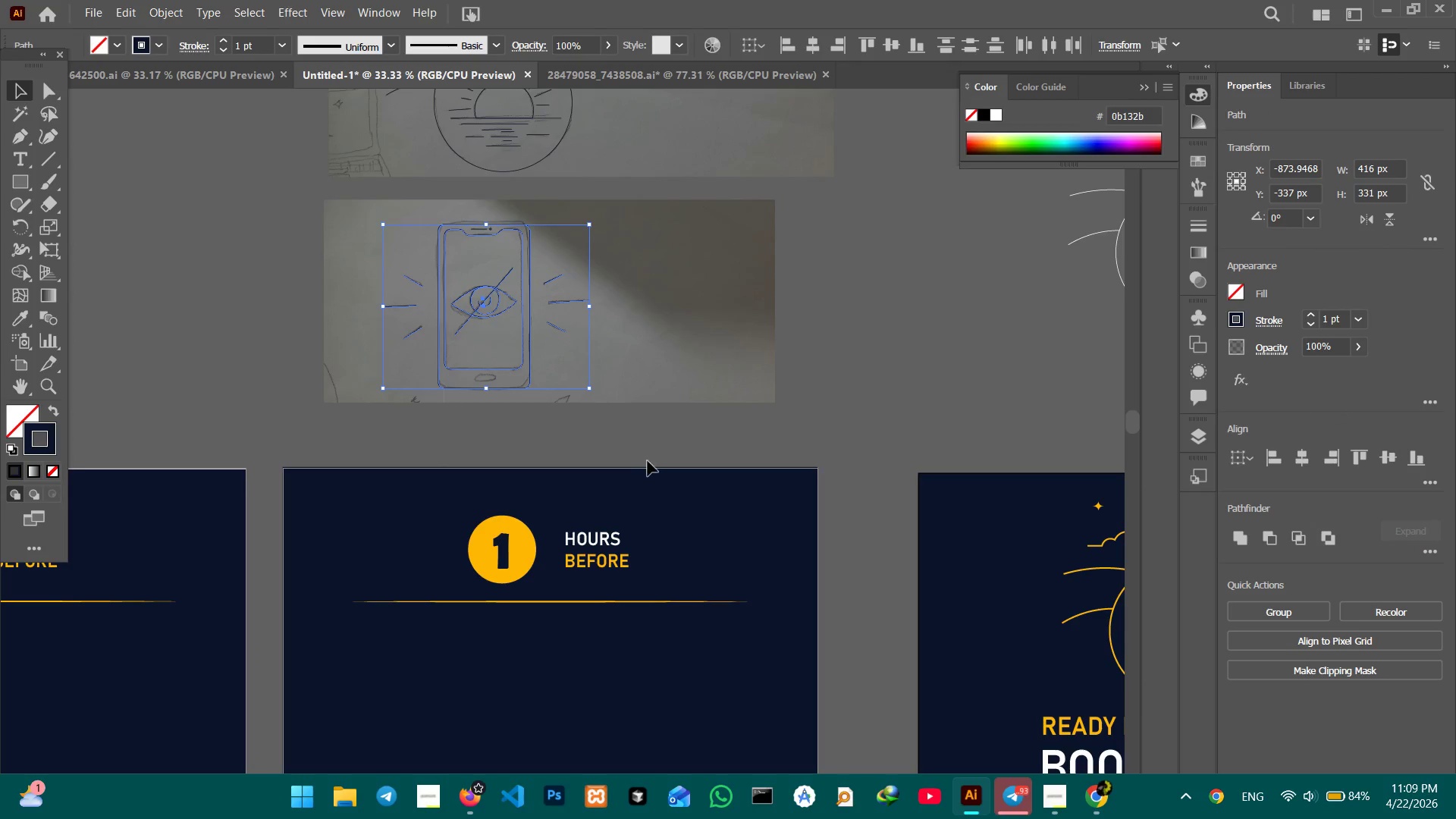 
hold_key(key=Space, duration=1.17)
 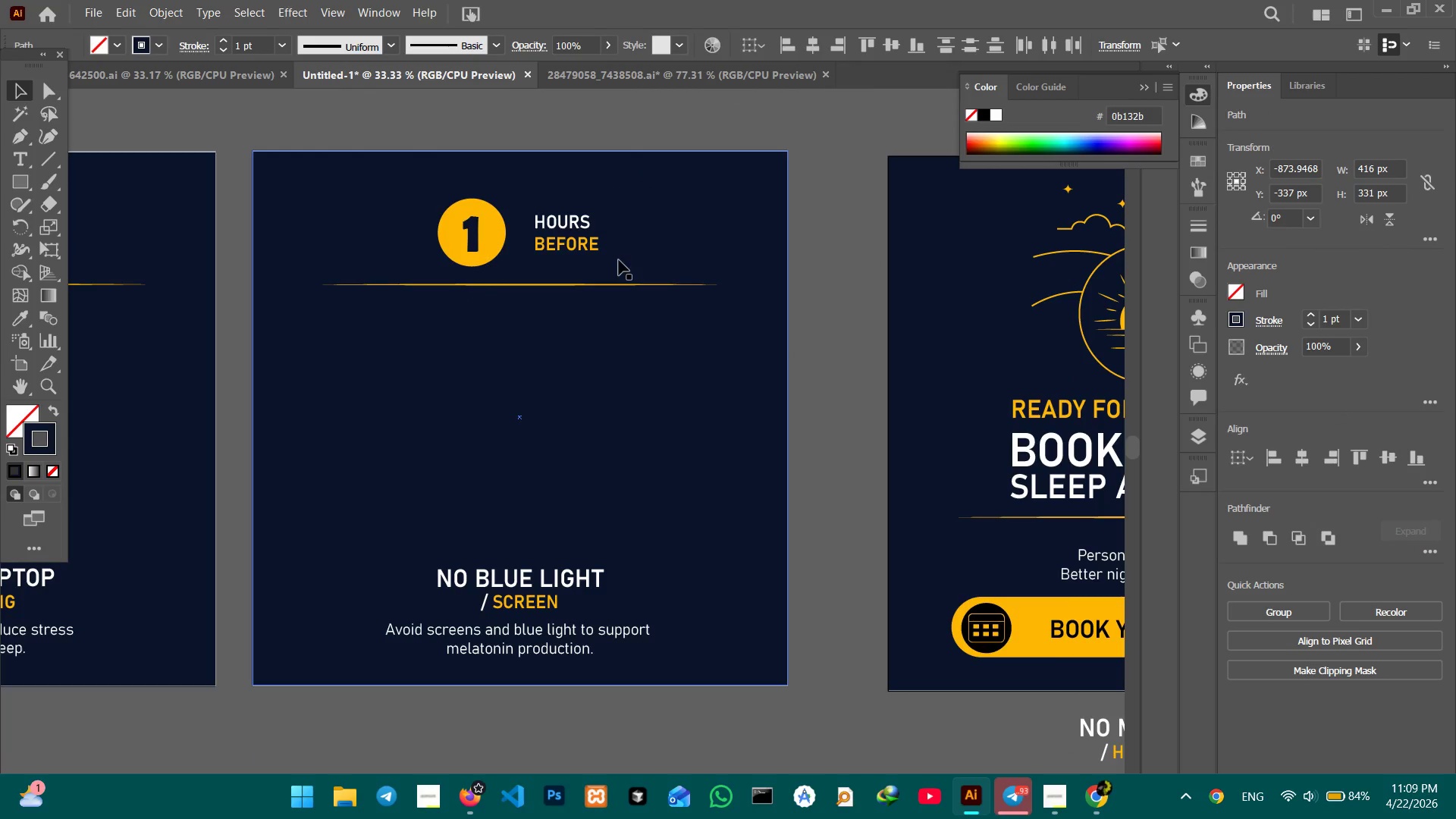 
left_click_drag(start_coordinate=[651, 466], to_coordinate=[617, 322])
 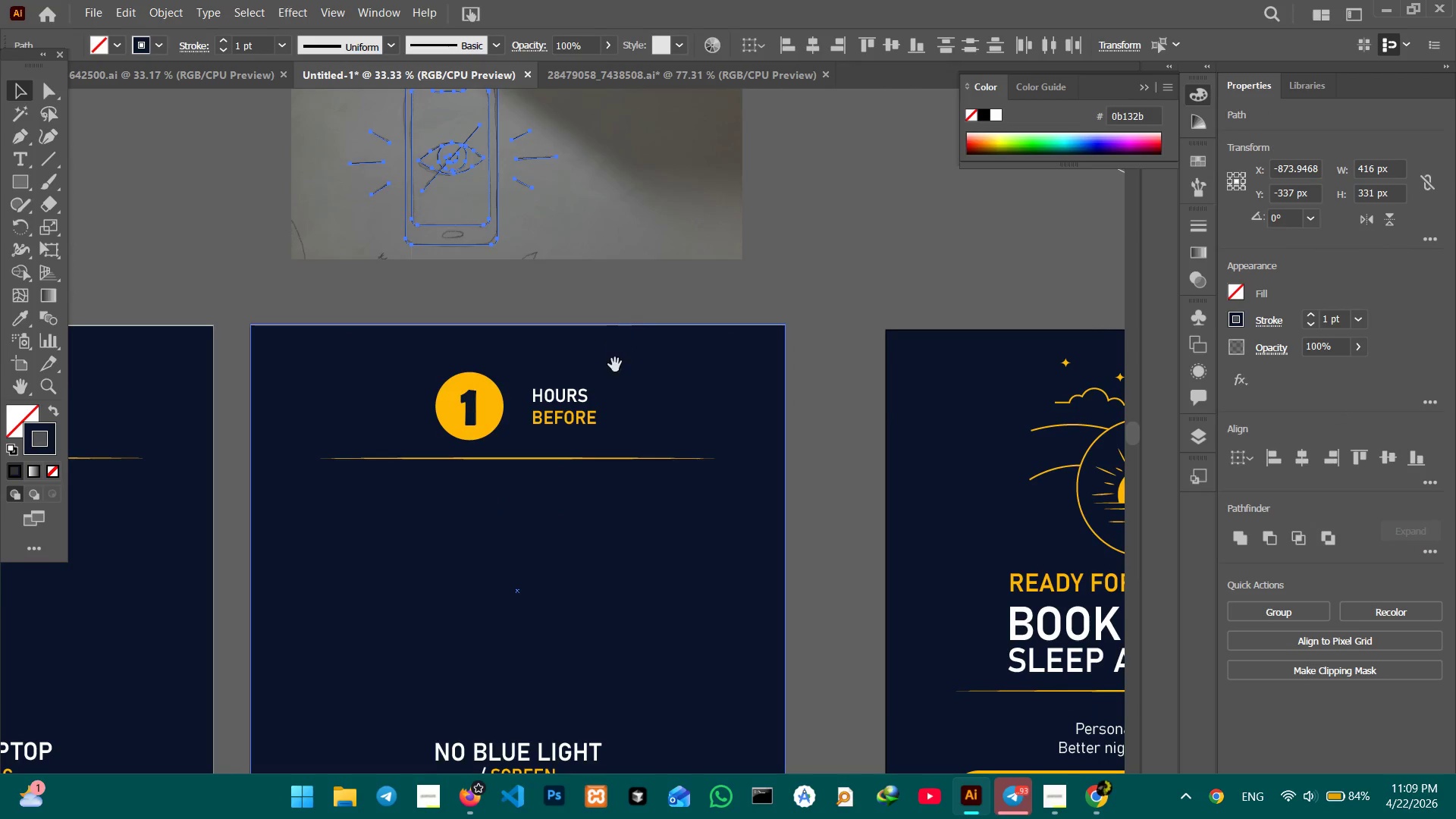 
left_click_drag(start_coordinate=[615, 365], to_coordinate=[617, 188])
 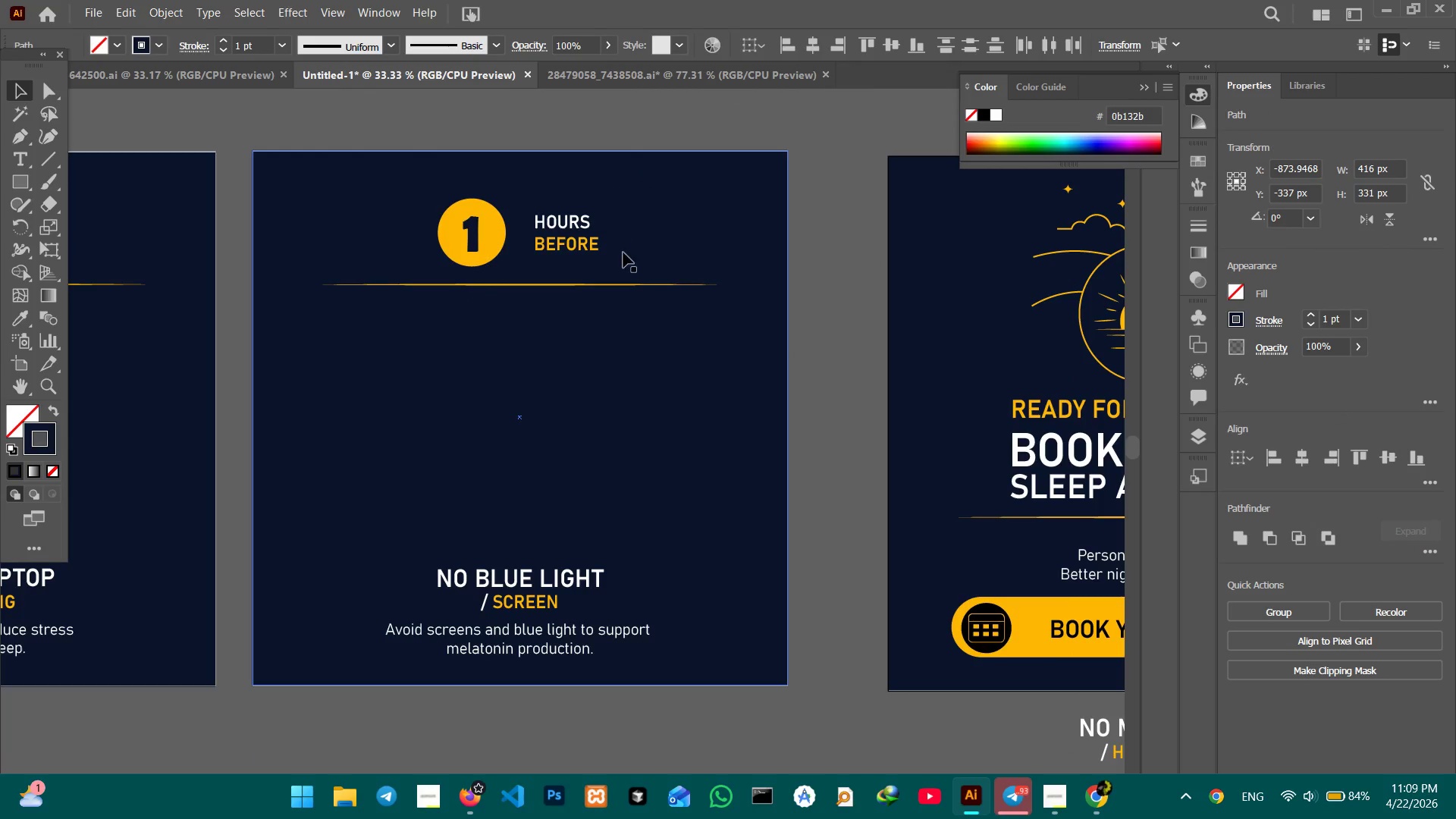 
key(Control+V)
 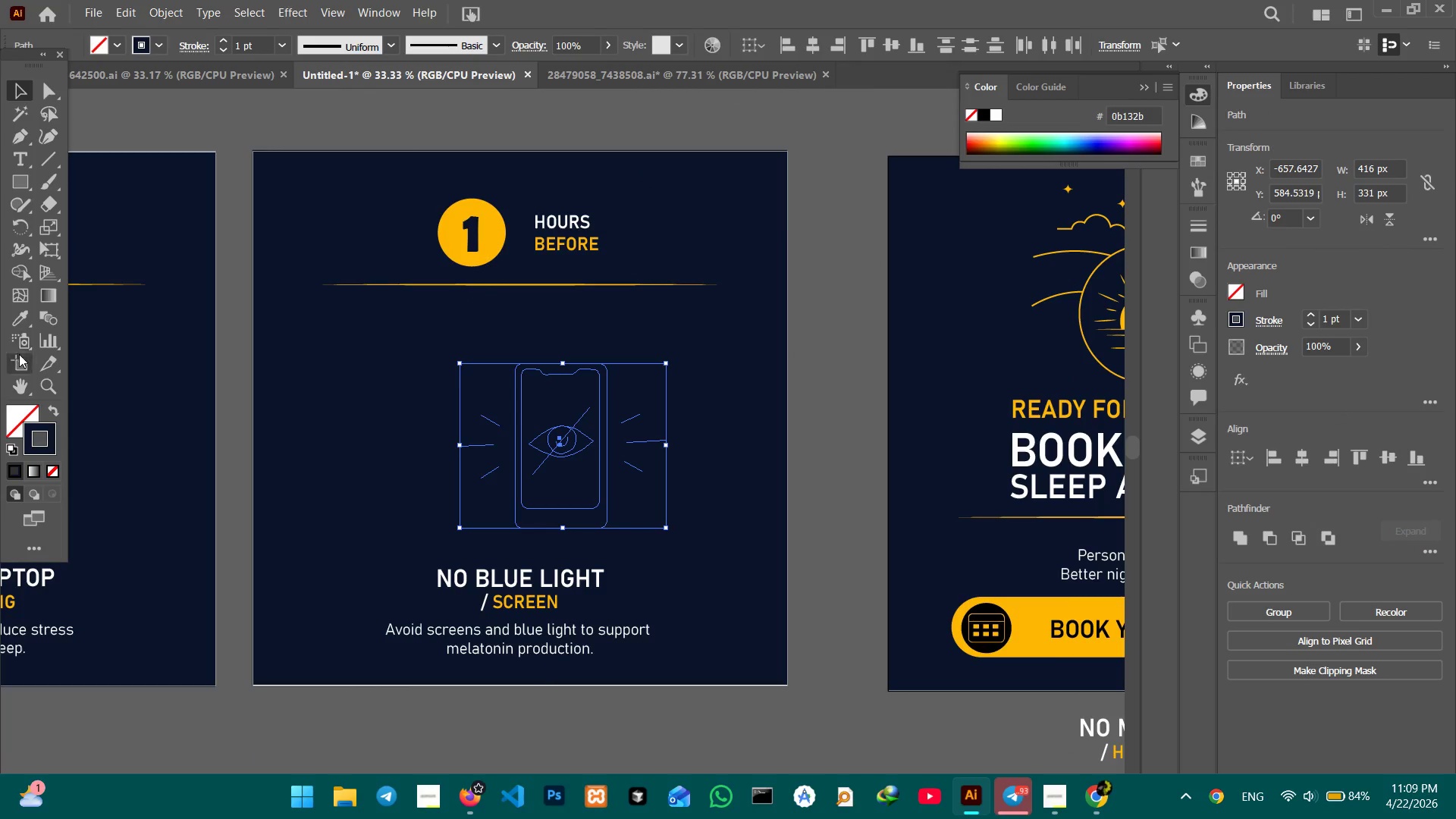 
left_click([22, 315])
 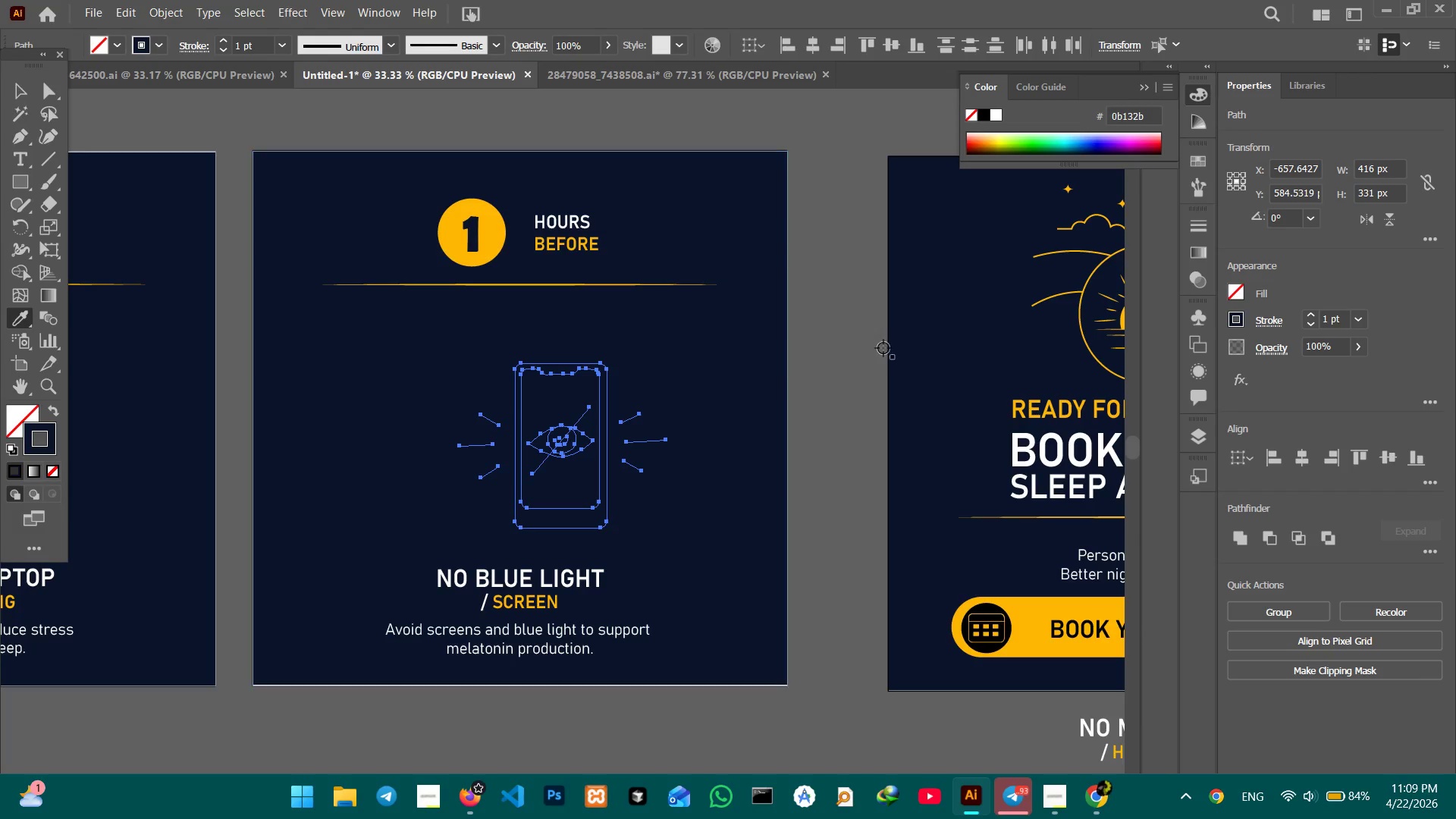 
scroll: coordinate [873, 337], scroll_direction: up, amount: 16.0
 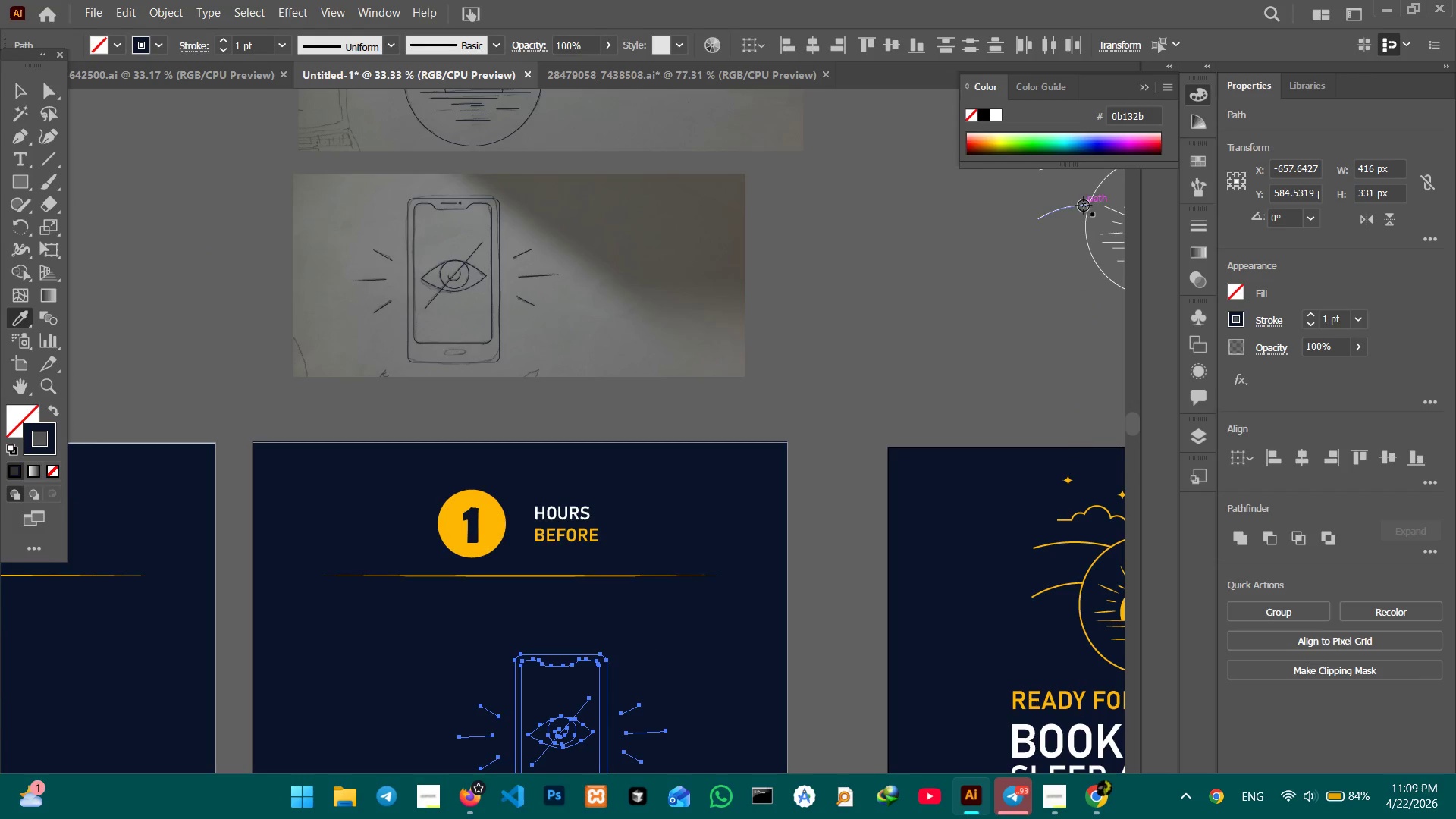 
left_click([1084, 206])
 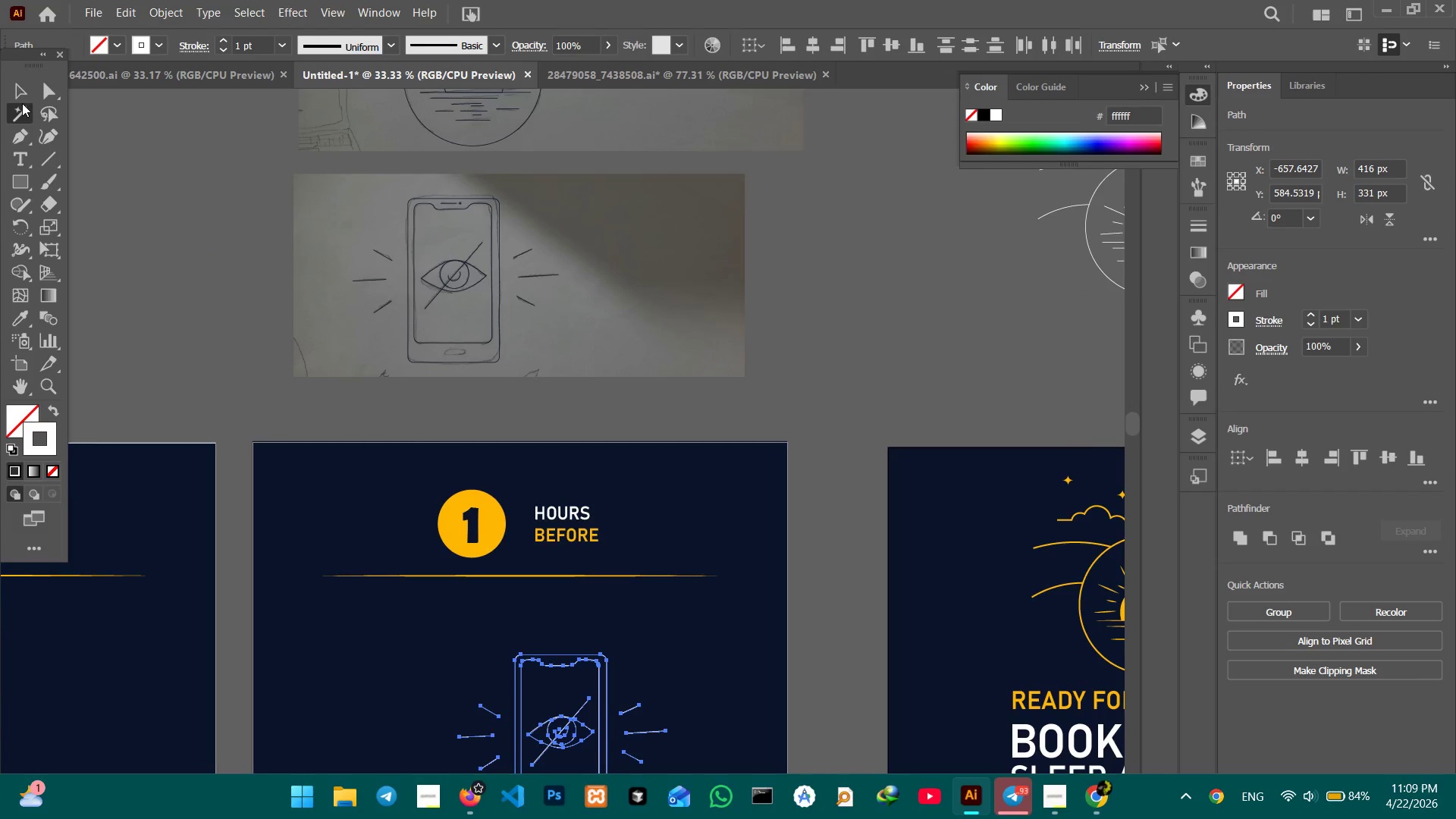 
double_click([22, 91])
 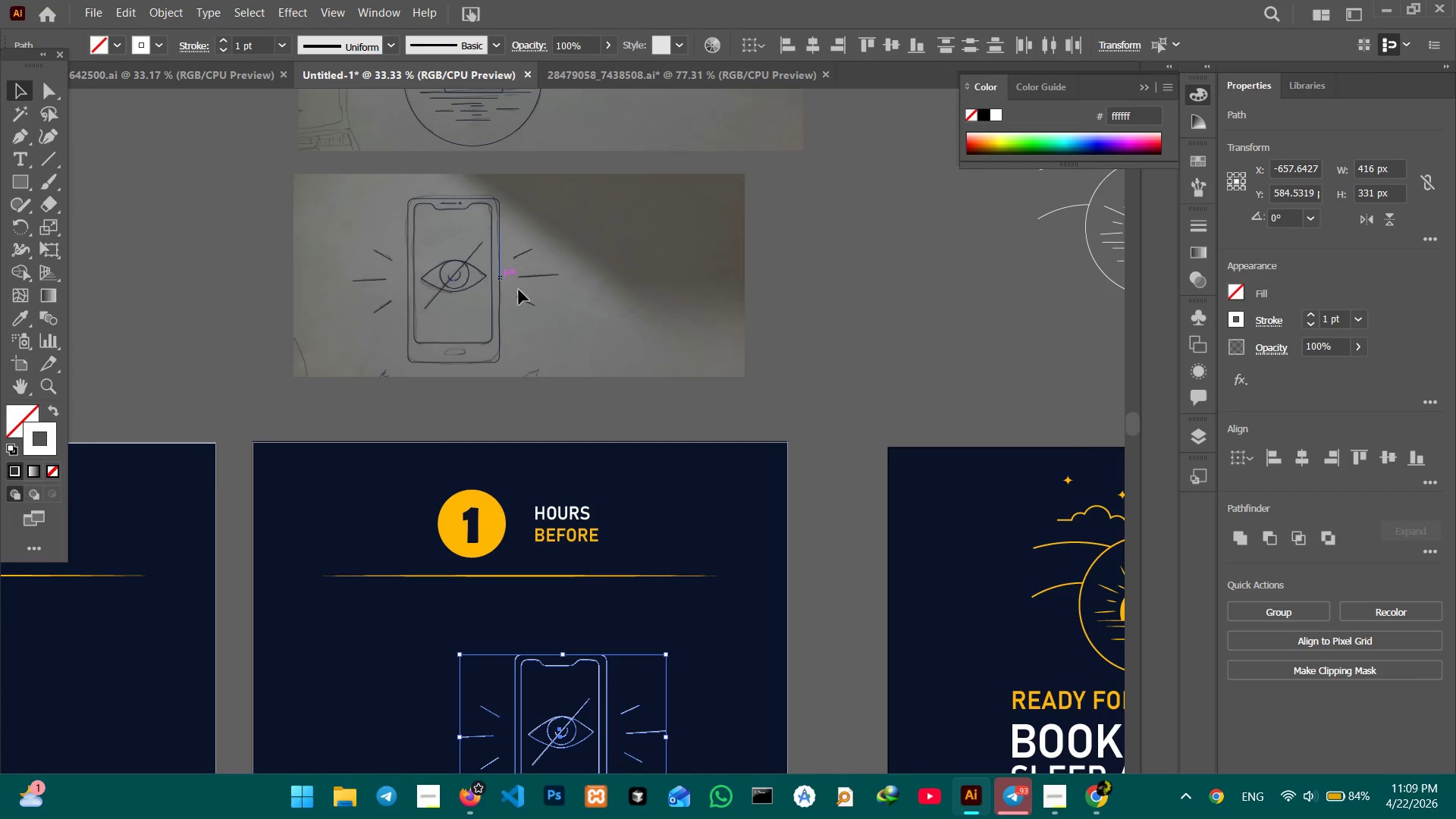 
hold_key(key=Space, duration=1.3)
 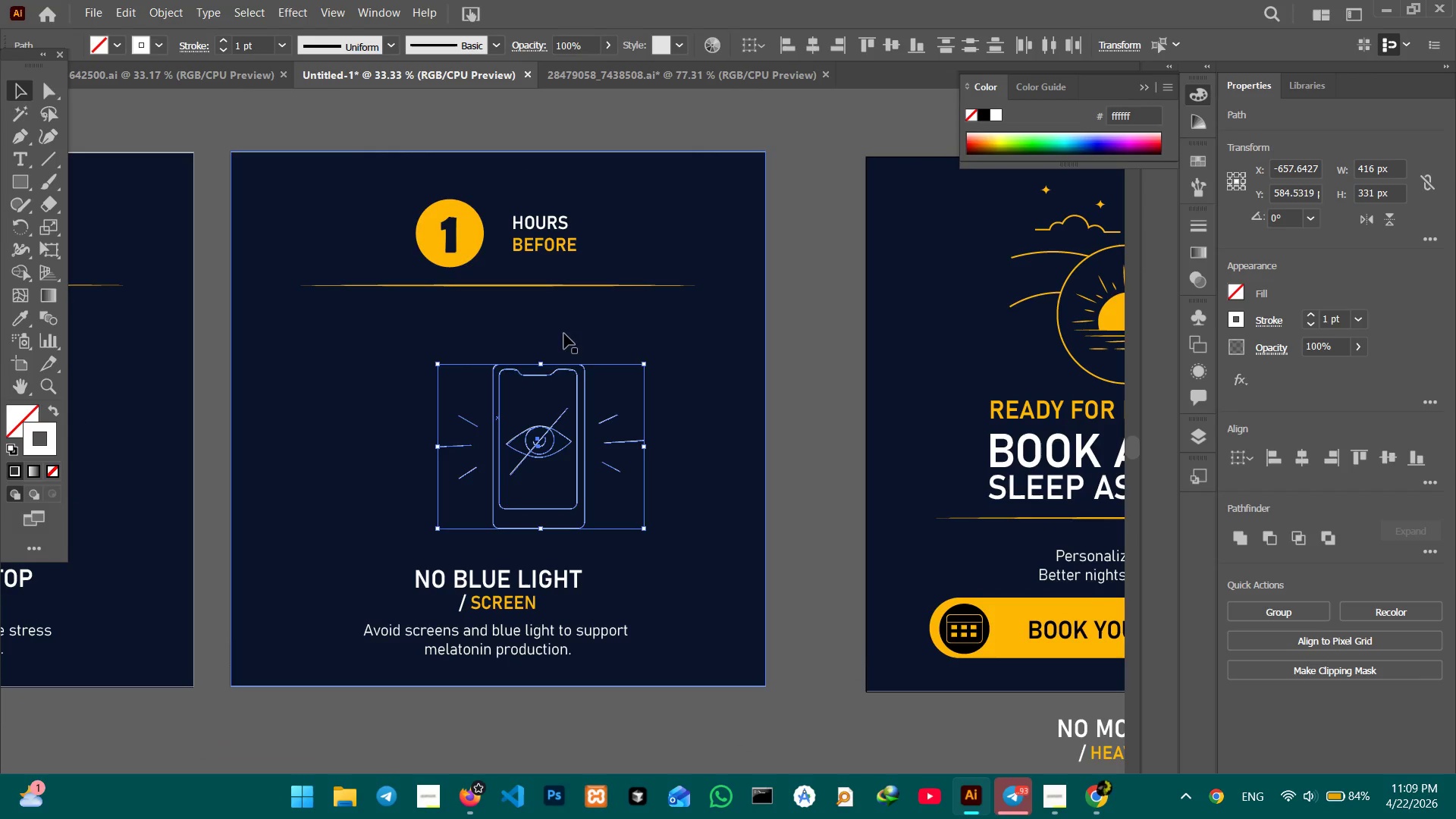 
left_click_drag(start_coordinate=[549, 354], to_coordinate=[491, 195])
 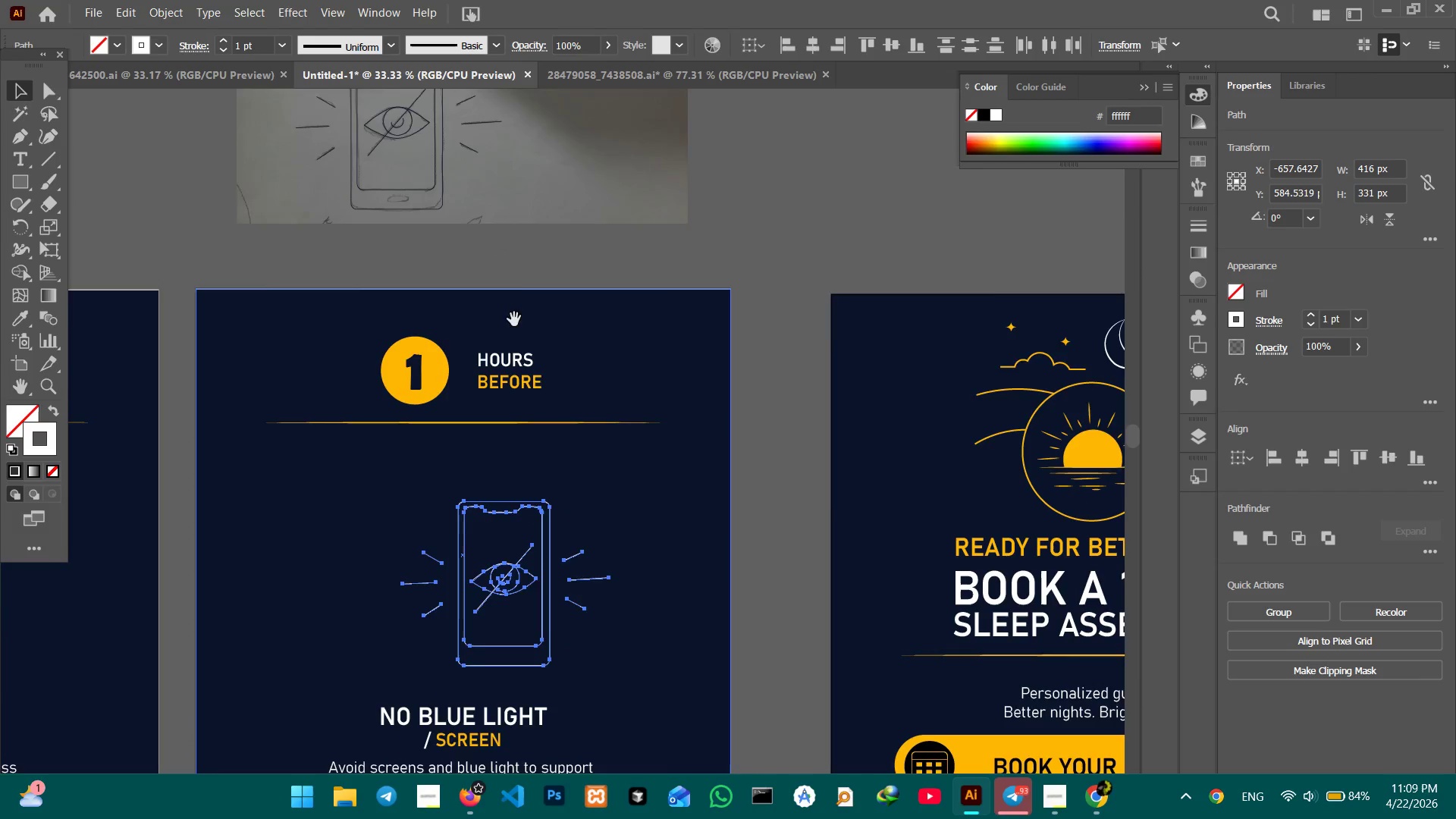 
left_click_drag(start_coordinate=[514, 317], to_coordinate=[550, 180])
 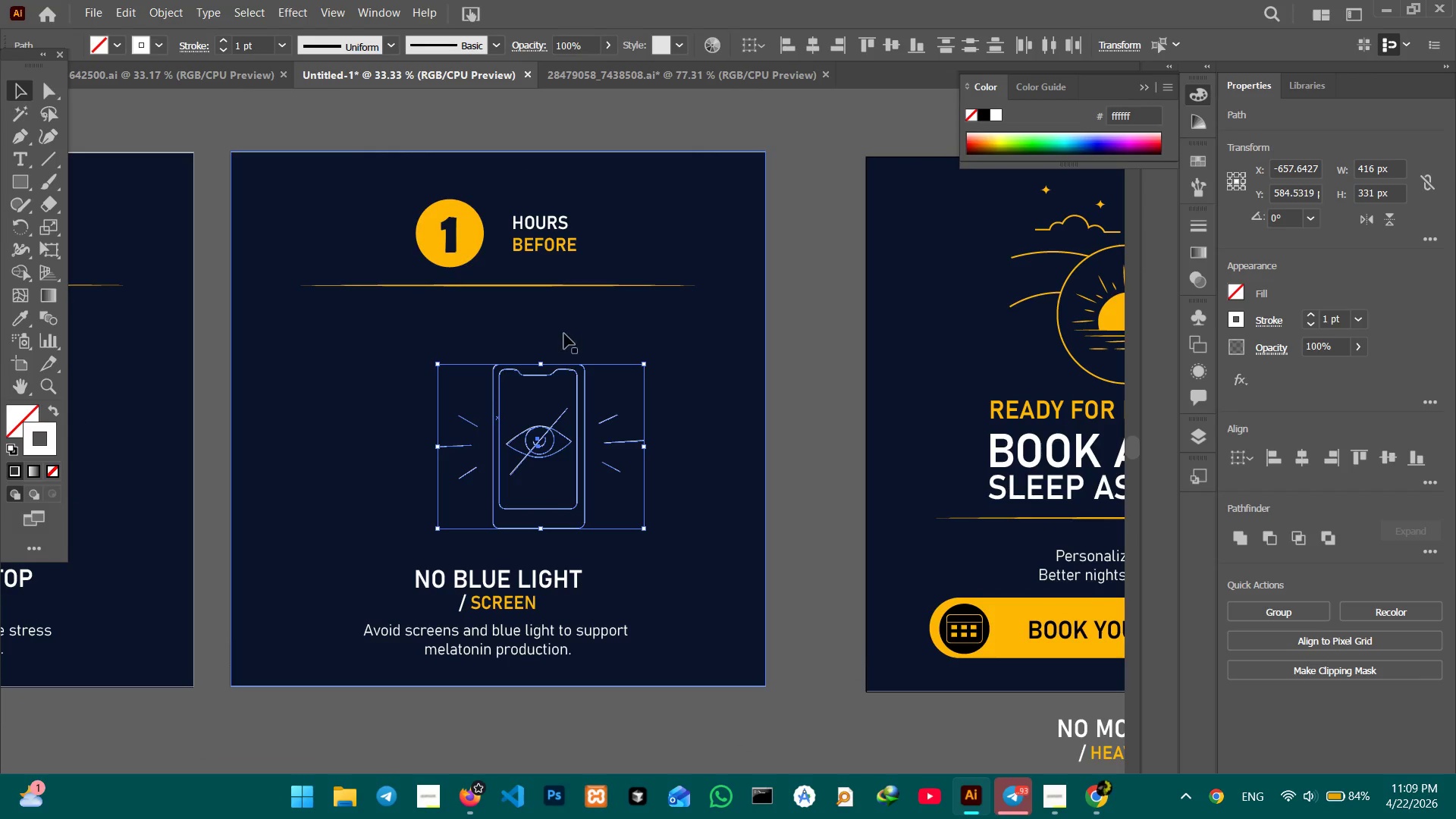 
key(Control+Equal)
 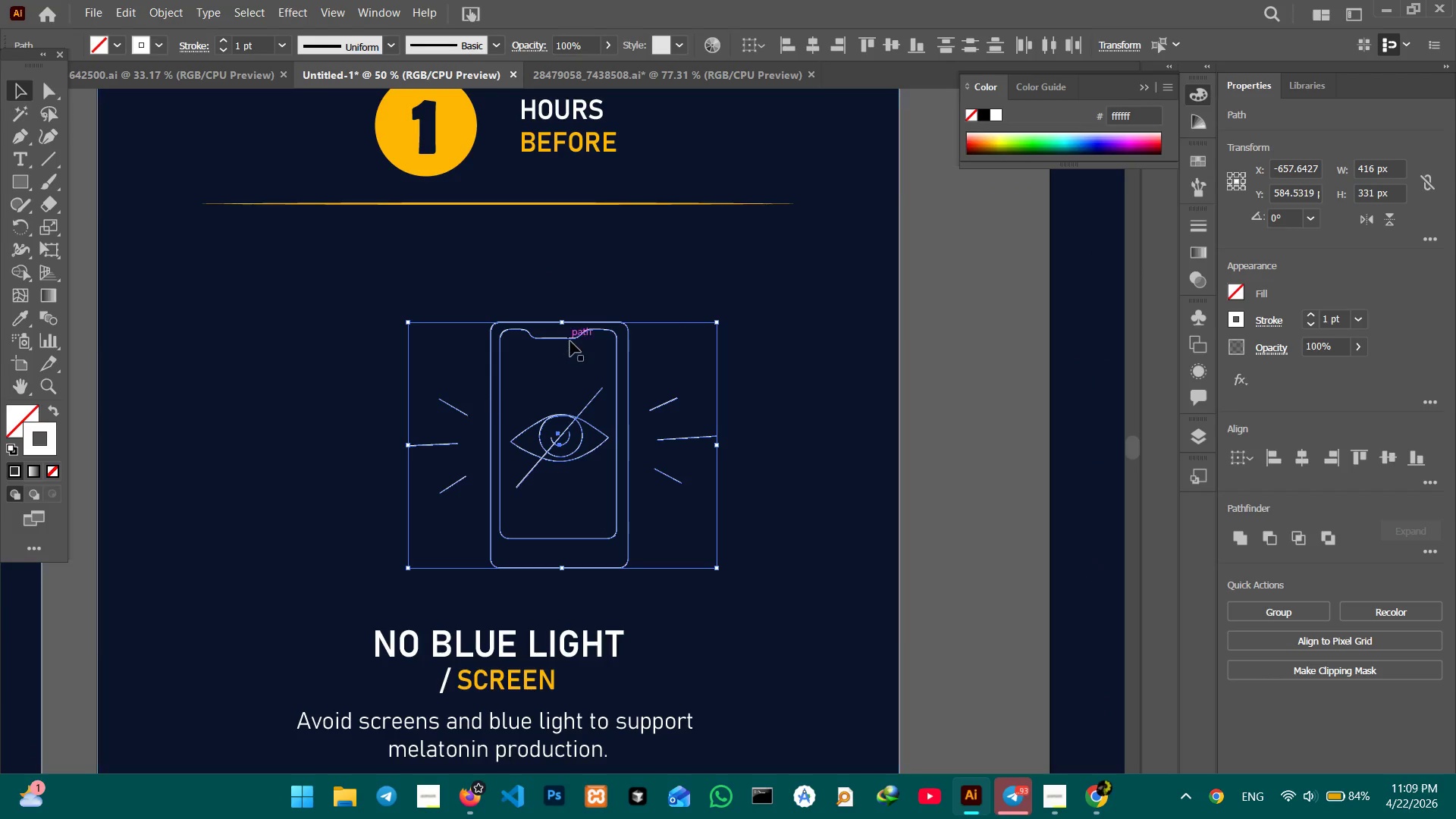 
hold_key(key=Space, duration=0.69)
 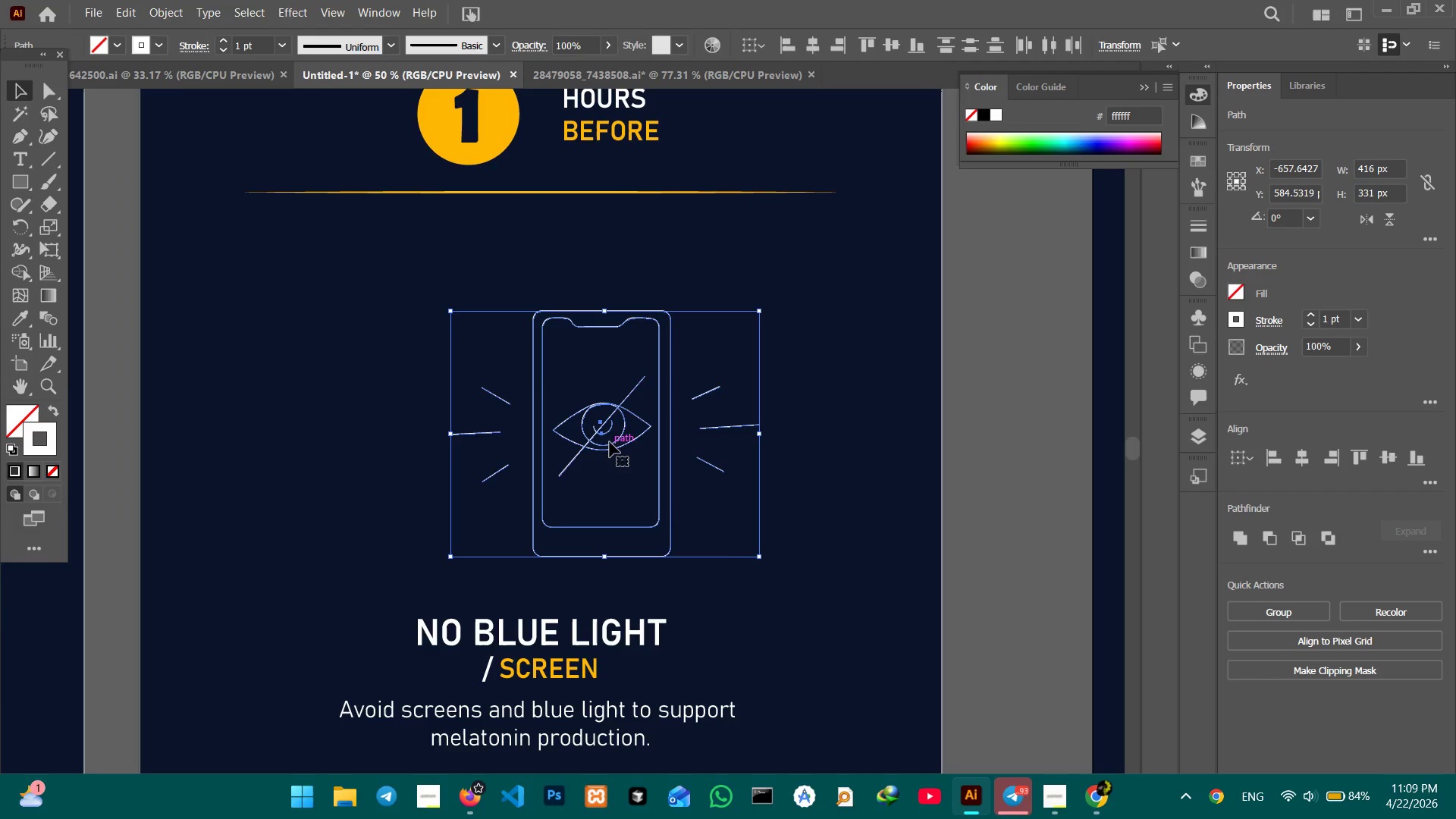 
left_click_drag(start_coordinate=[610, 433], to_coordinate=[653, 422])
 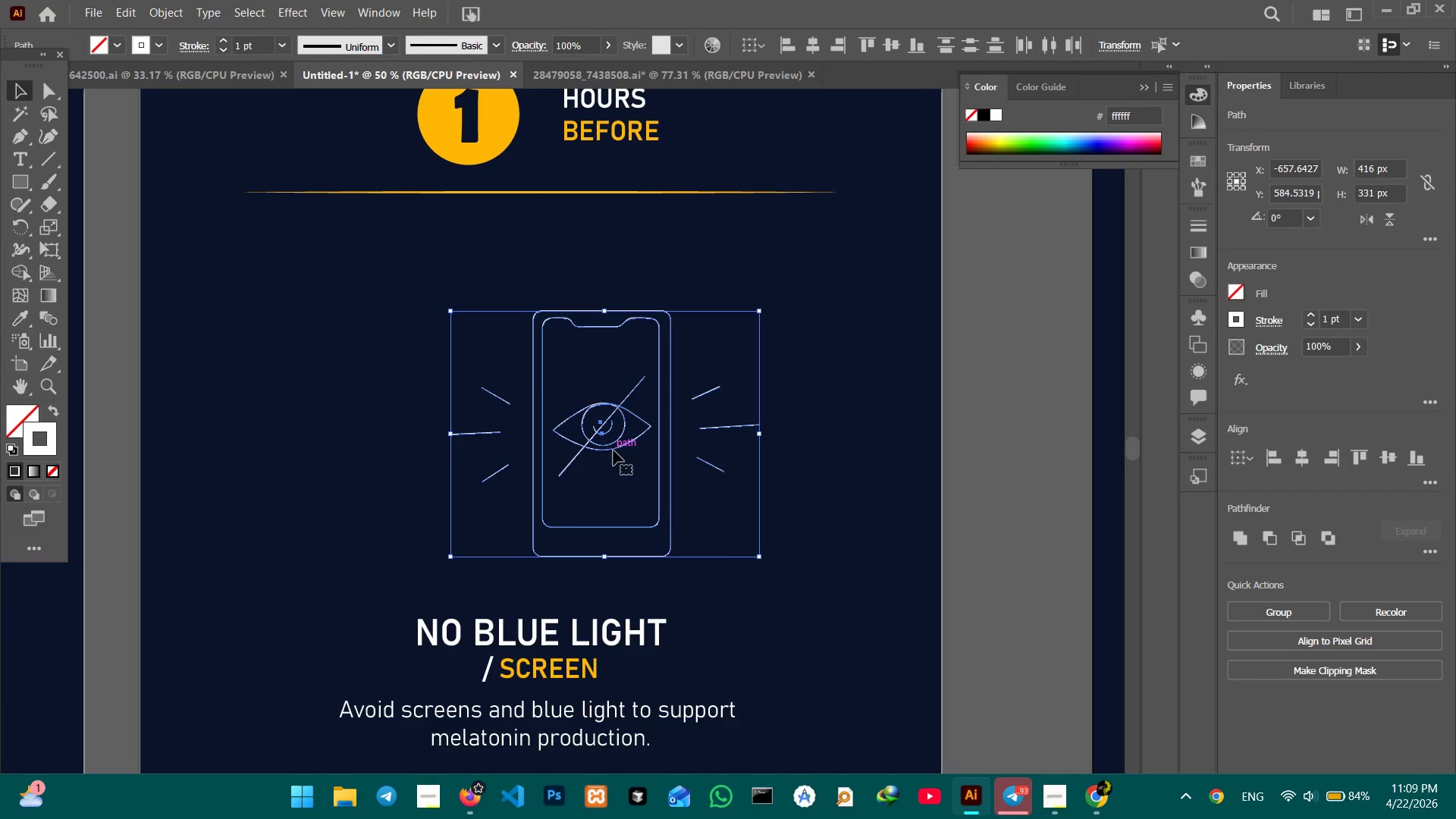 
key(Control+Z)
 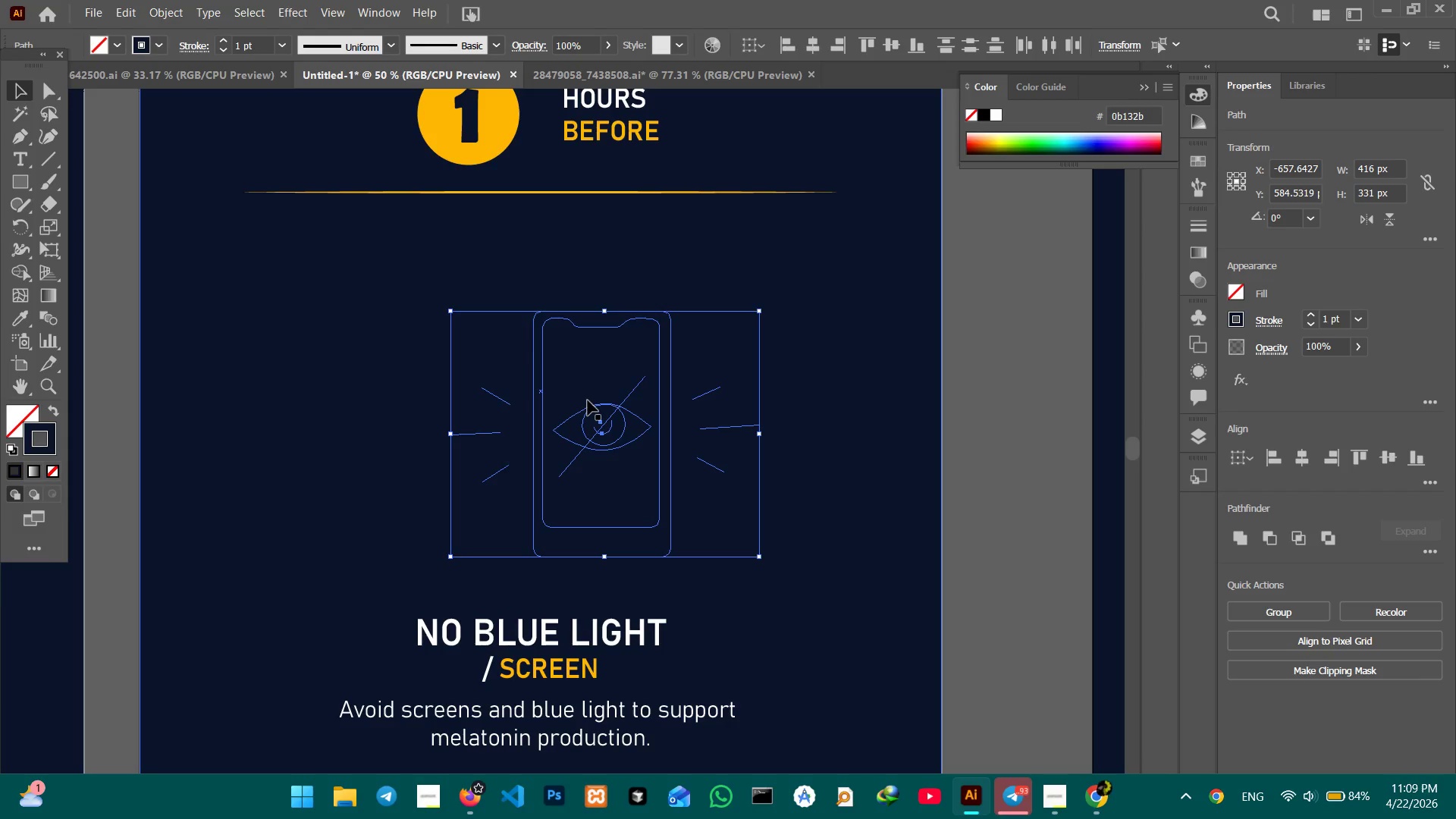 
key(Control+Z)
 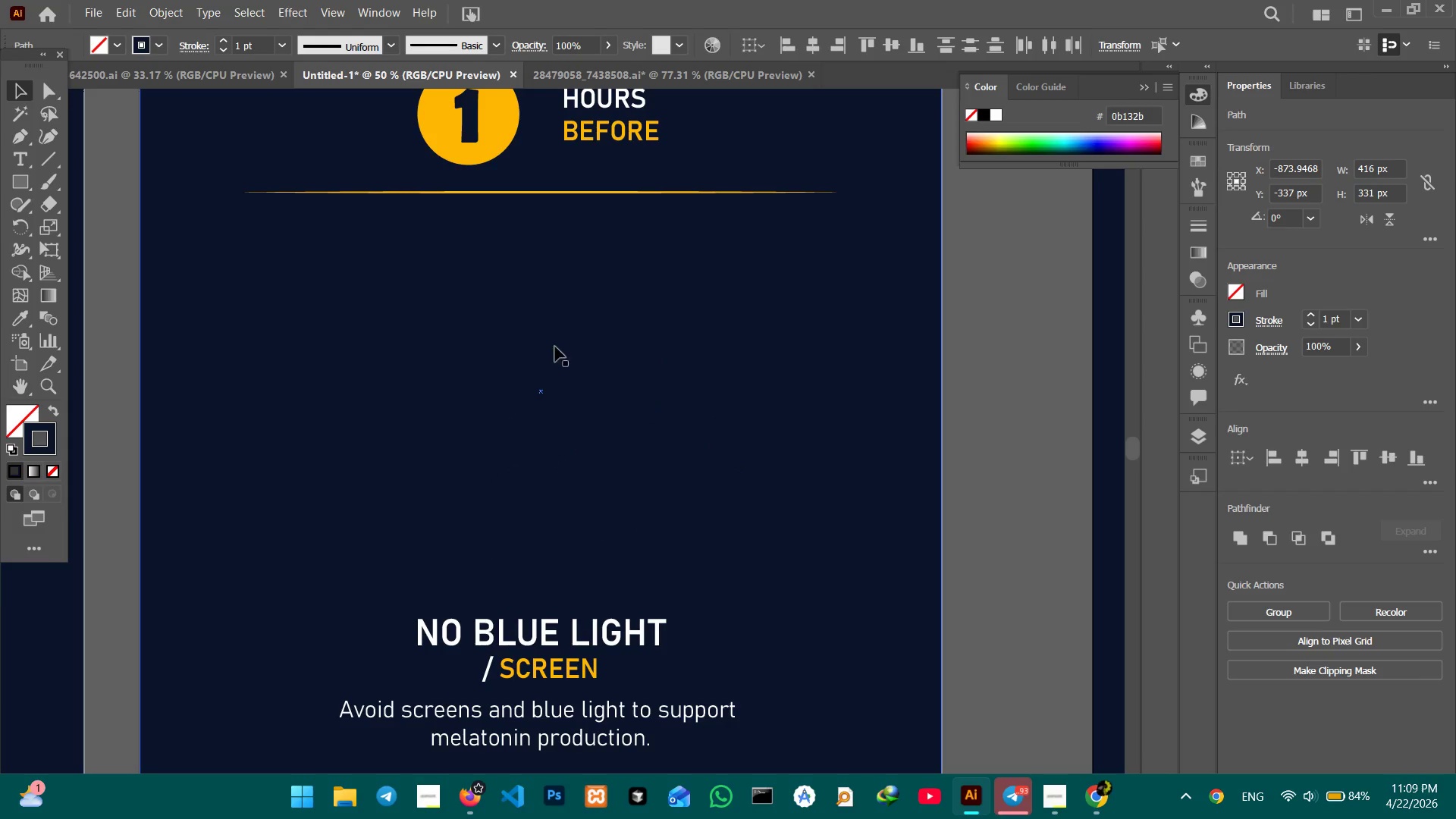 
hold_key(key=Space, duration=1.03)
 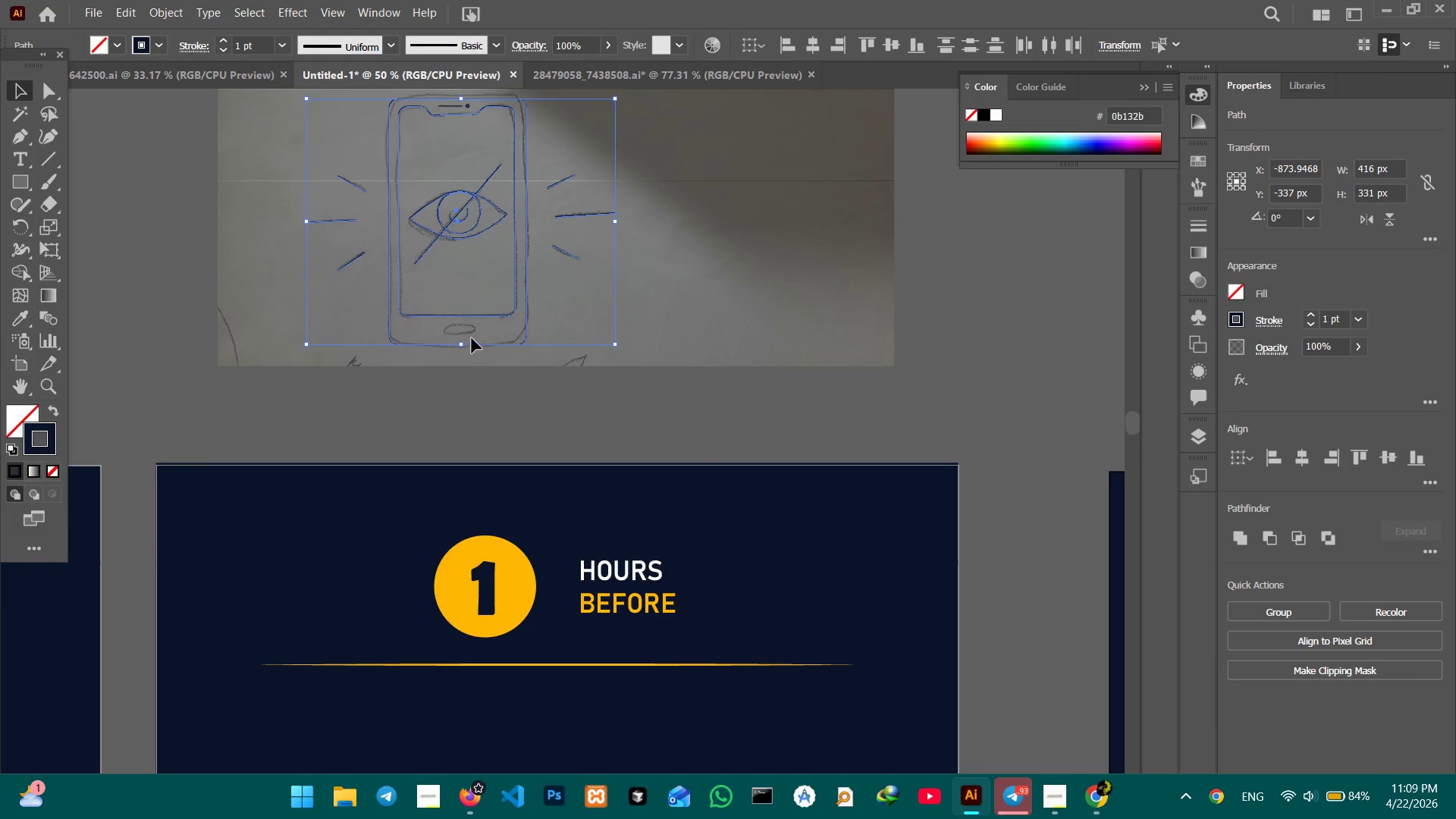 
left_click_drag(start_coordinate=[529, 248], to_coordinate=[554, 629])
 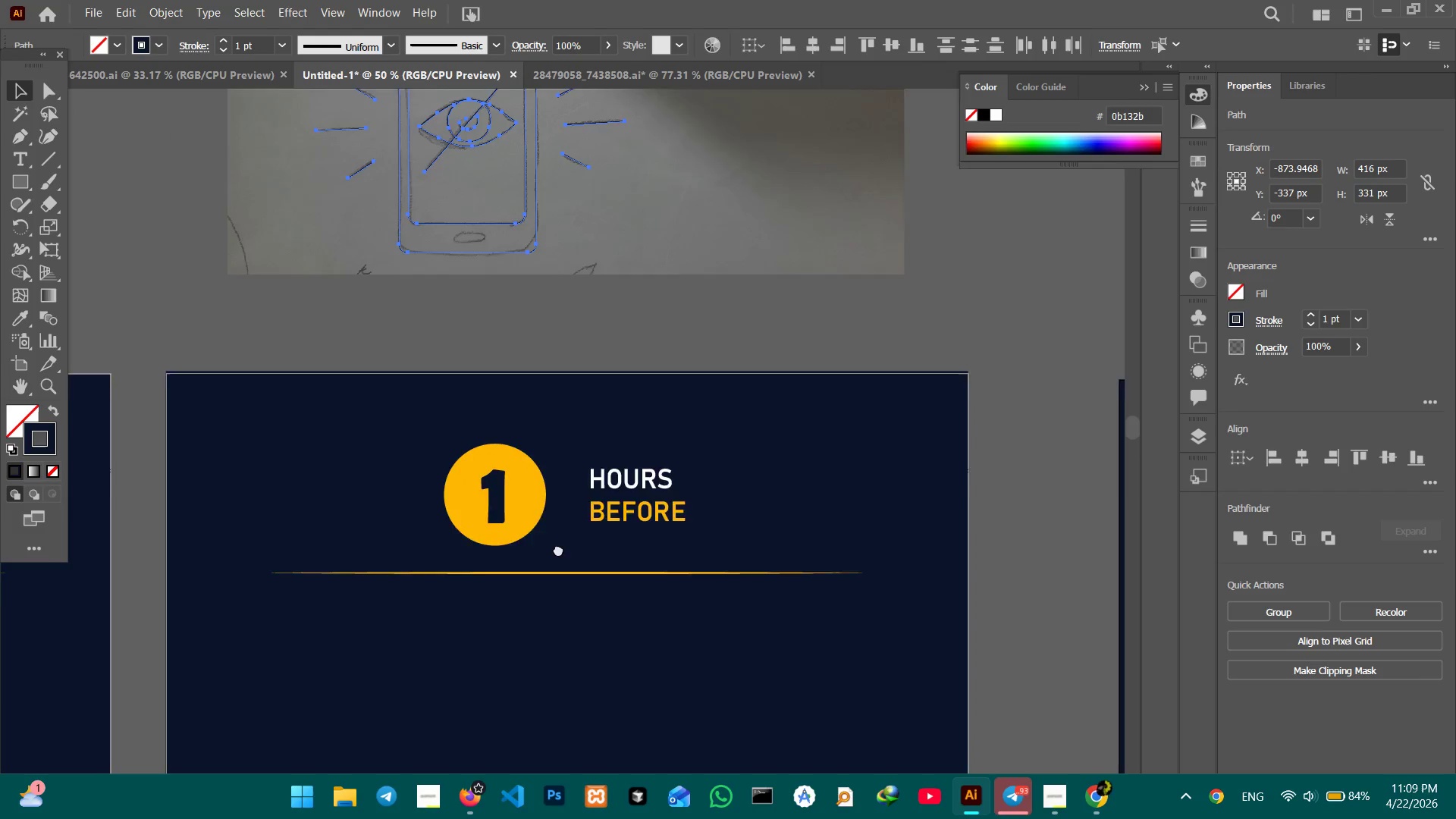 
left_click_drag(start_coordinate=[563, 522], to_coordinate=[553, 615])
 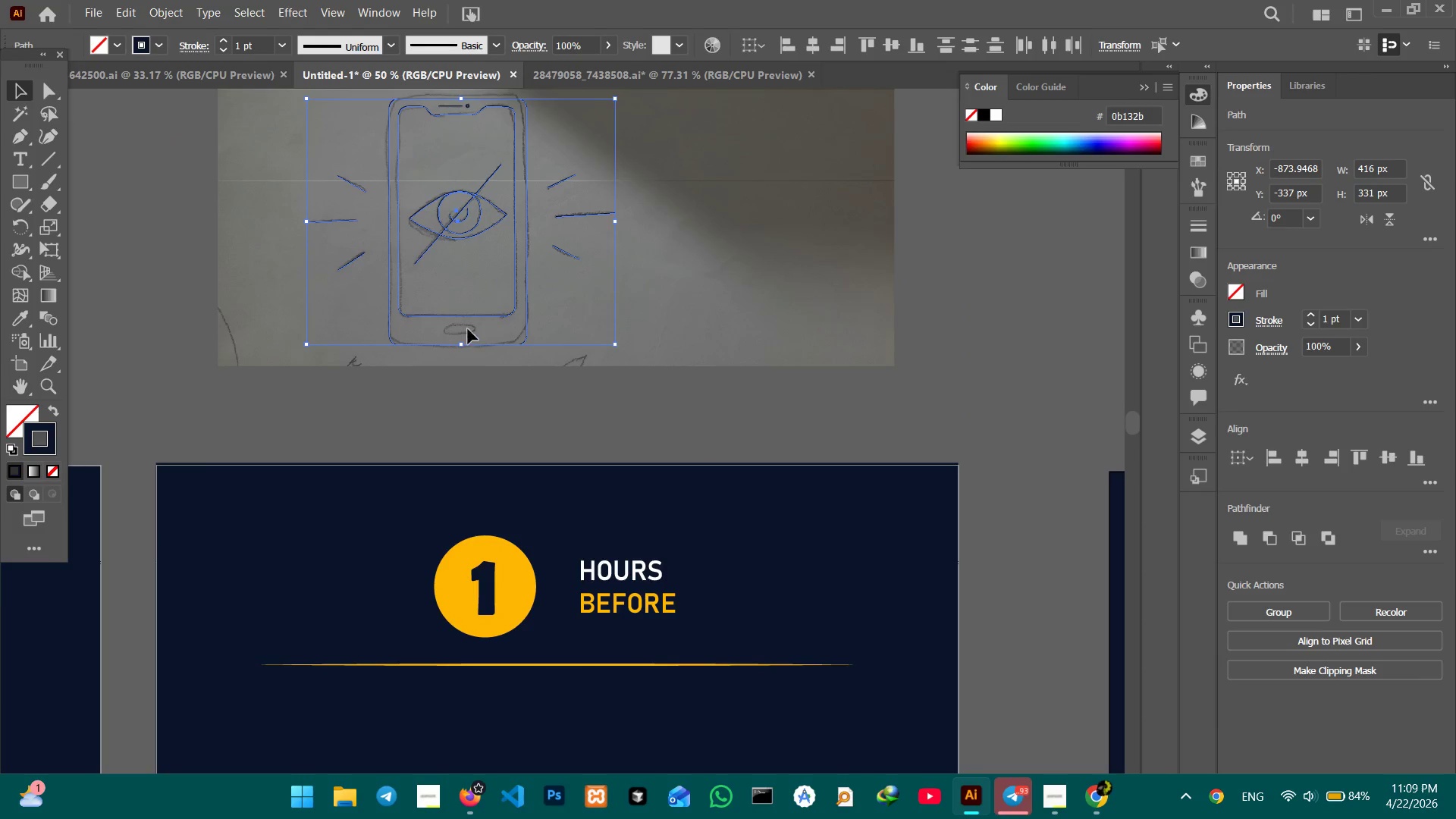 
left_click([468, 329])
 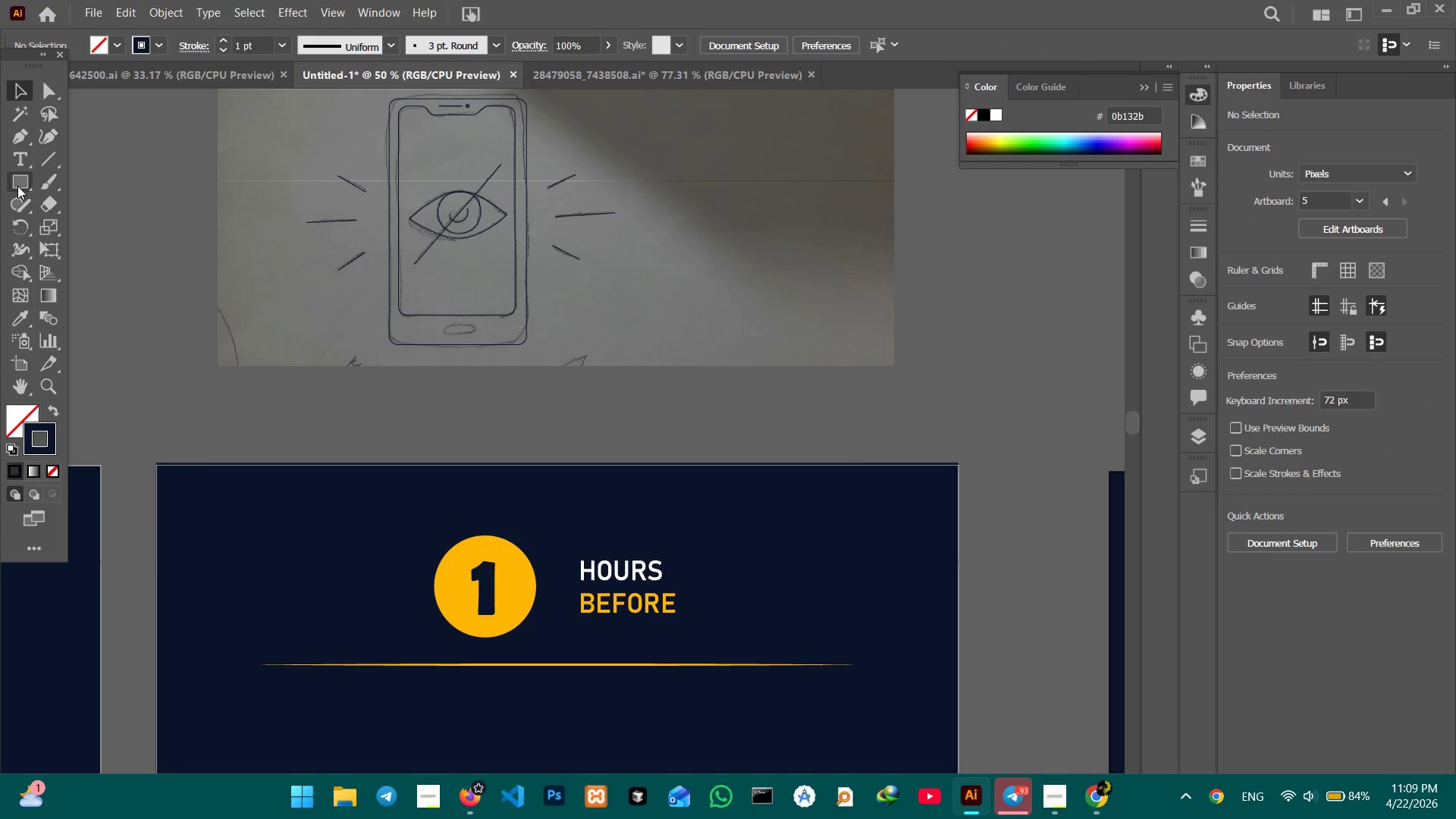 
right_click([8, 177])
 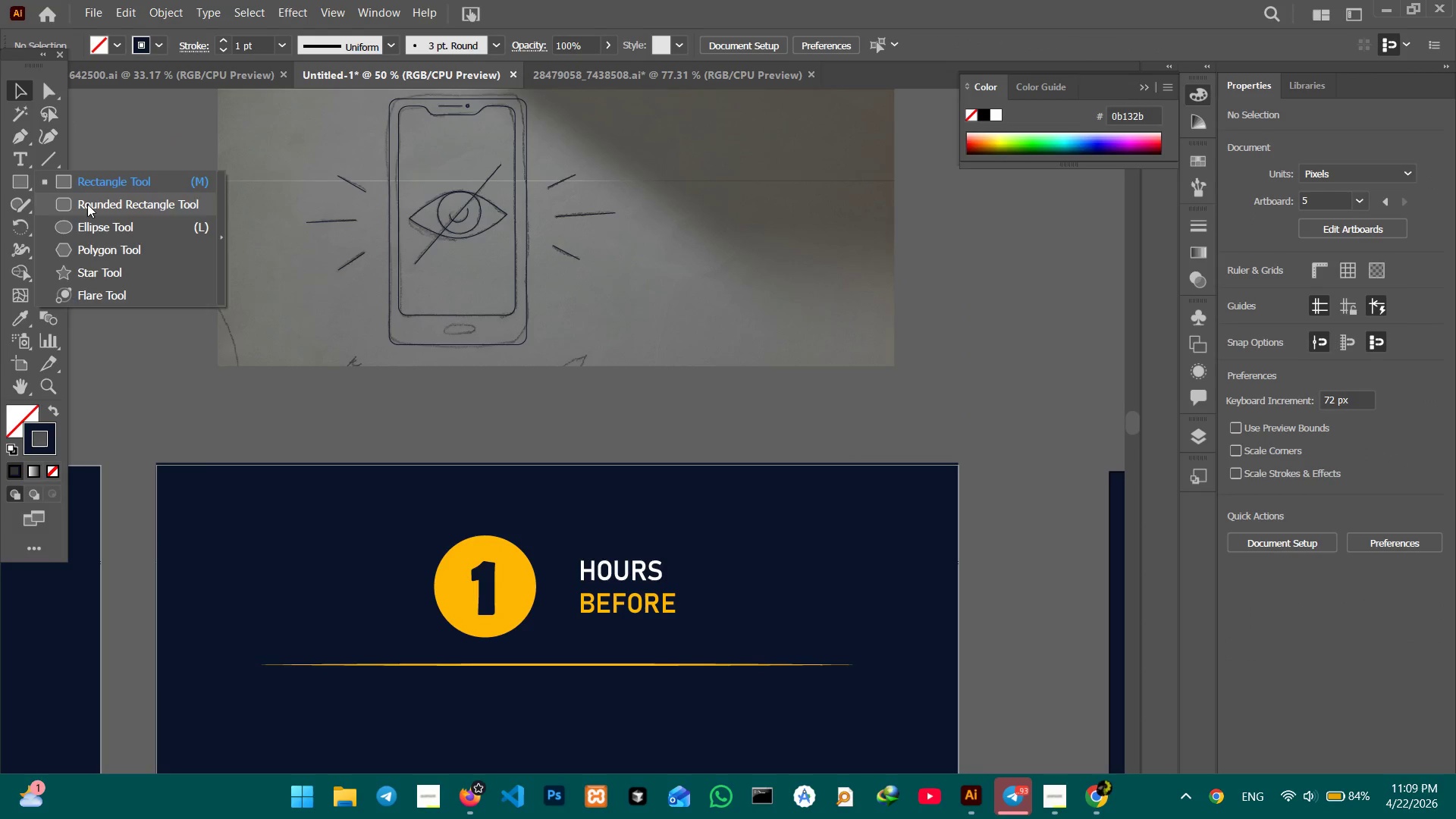 
left_click([87, 204])
 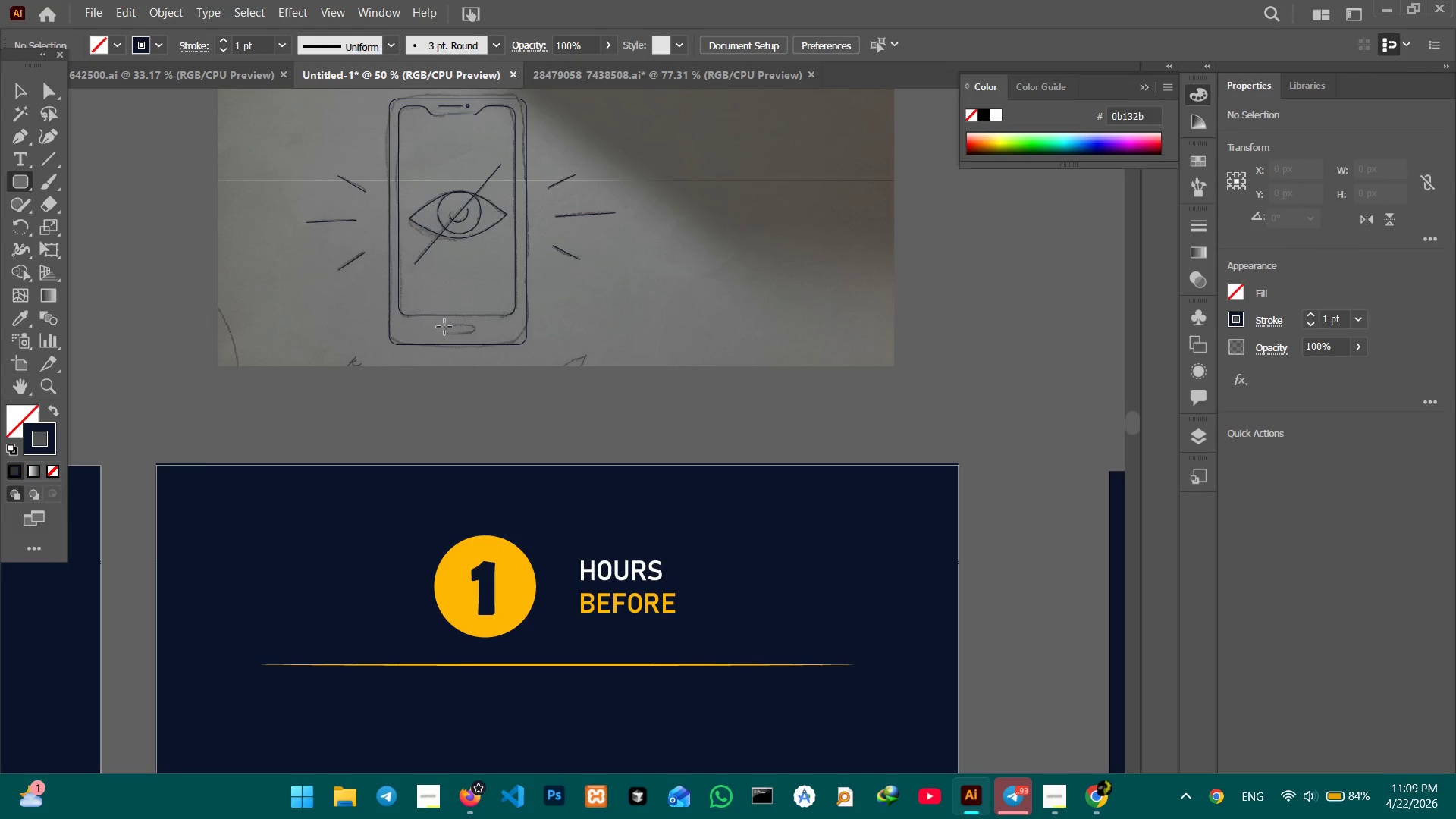 
left_click_drag(start_coordinate=[450, 328], to_coordinate=[483, 339])
 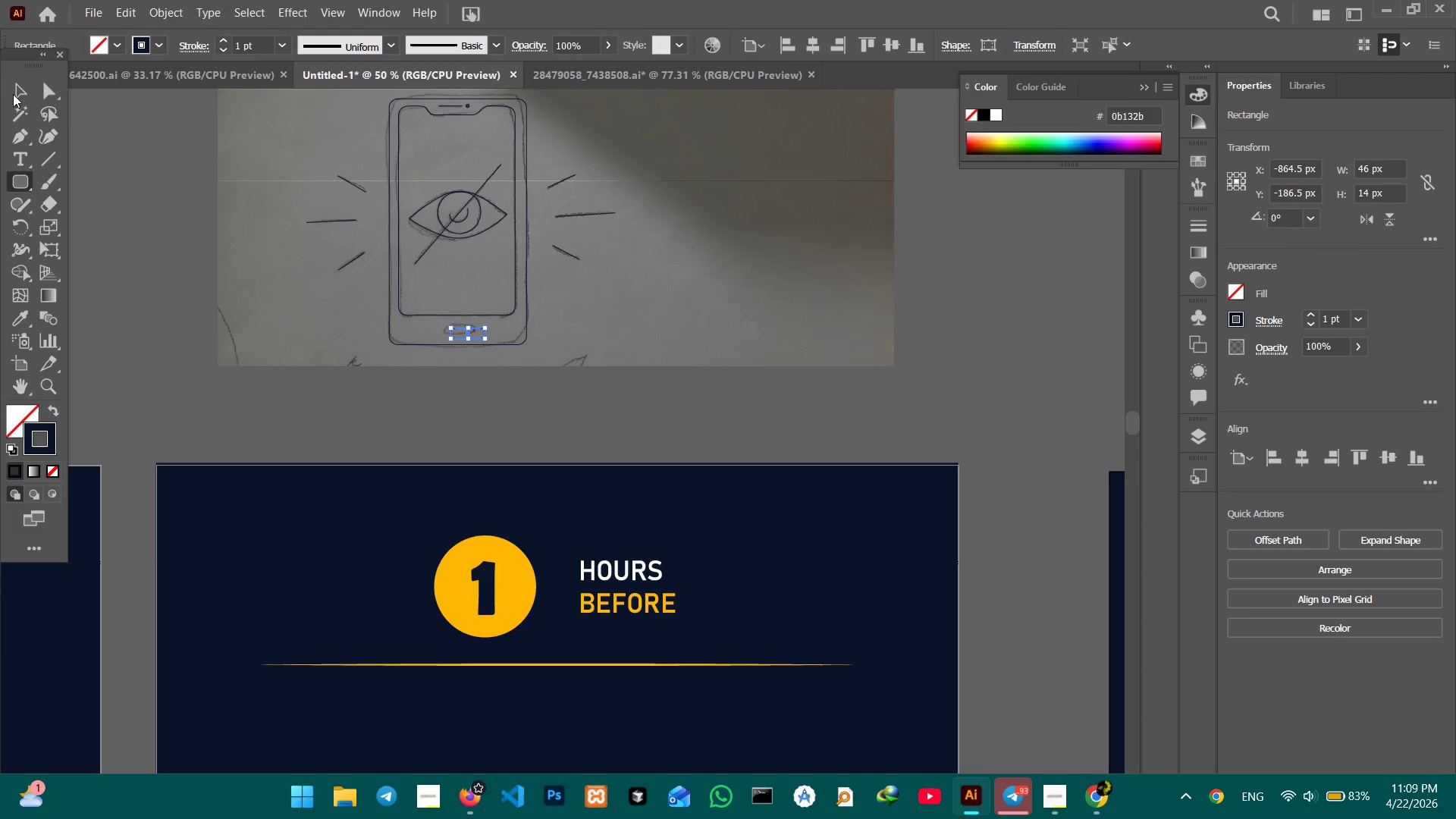 
left_click([21, 86])
 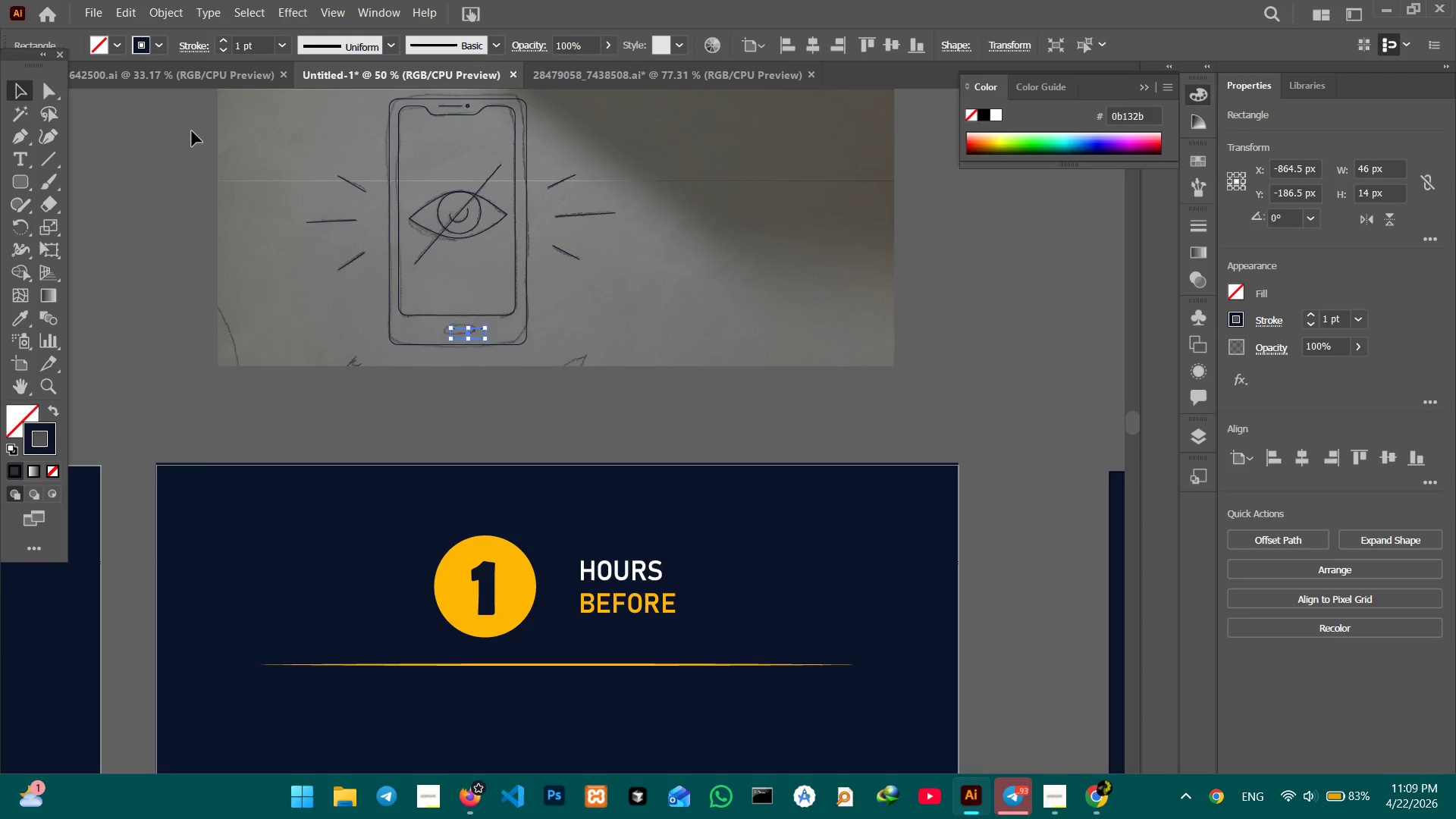 
left_click_drag(start_coordinate=[152, 115], to_coordinate=[666, 390])
 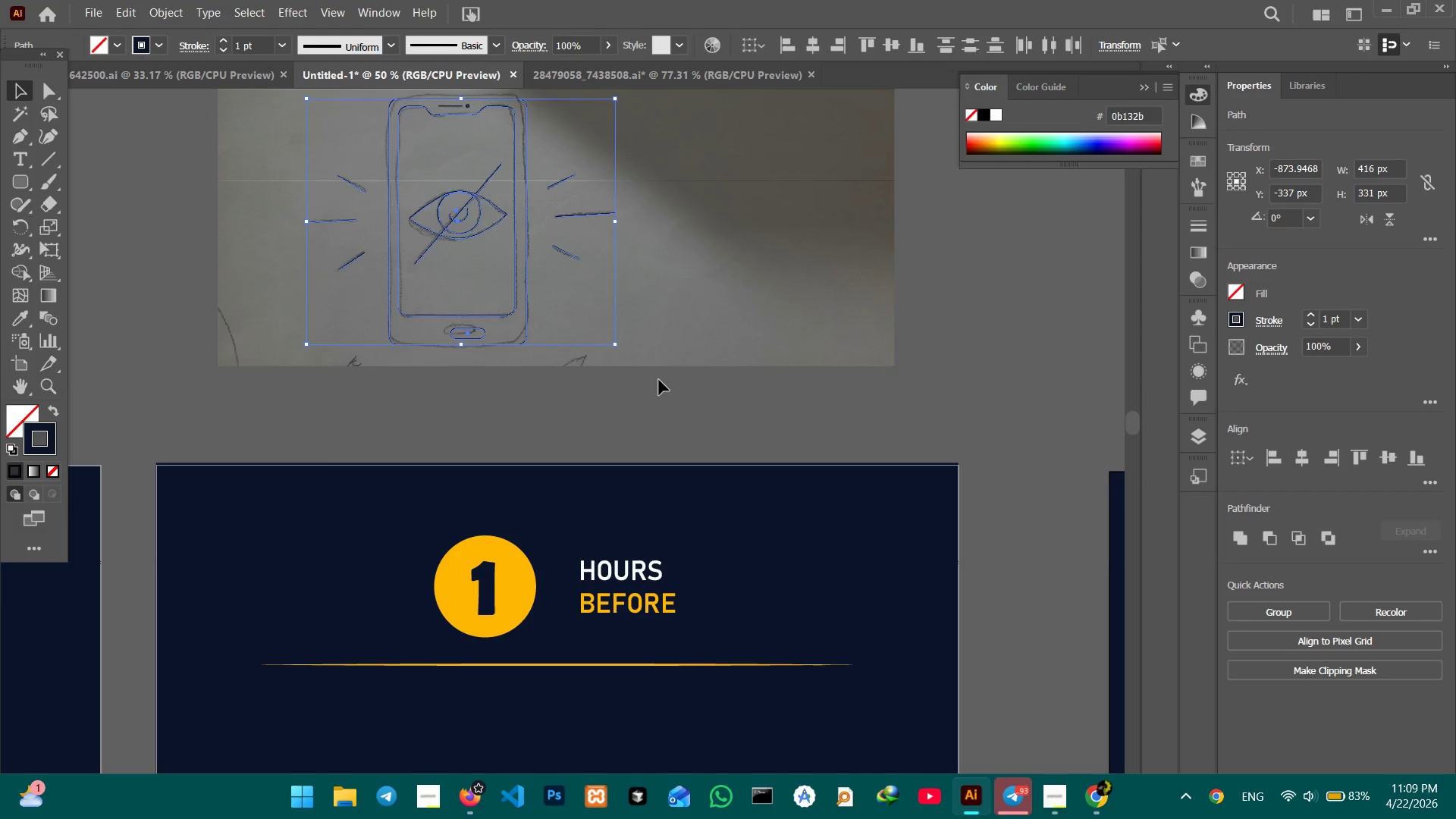 
scroll: coordinate [656, 380], scroll_direction: up, amount: 4.0
 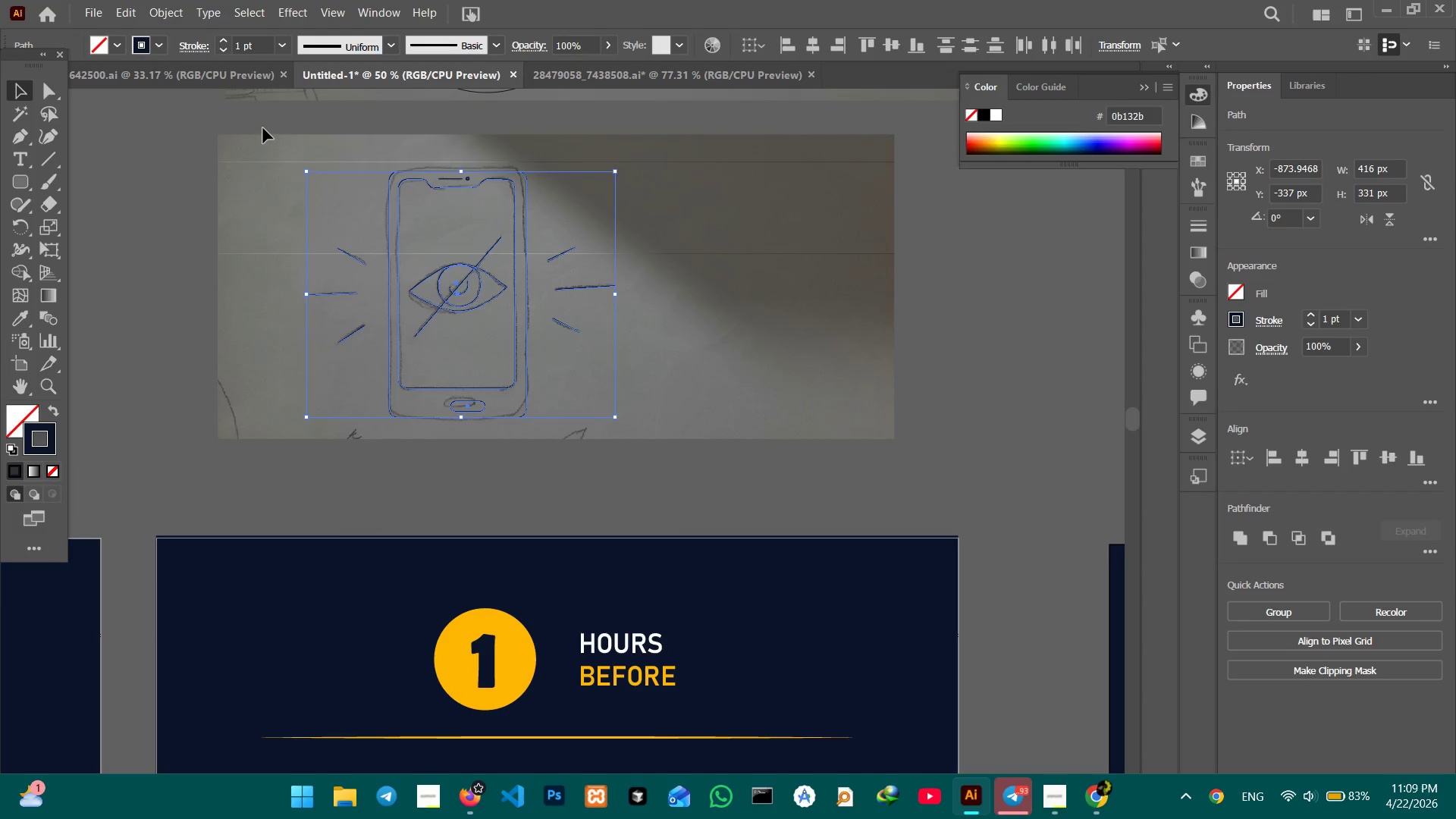 
left_click_drag(start_coordinate=[265, 125], to_coordinate=[265, 121])
 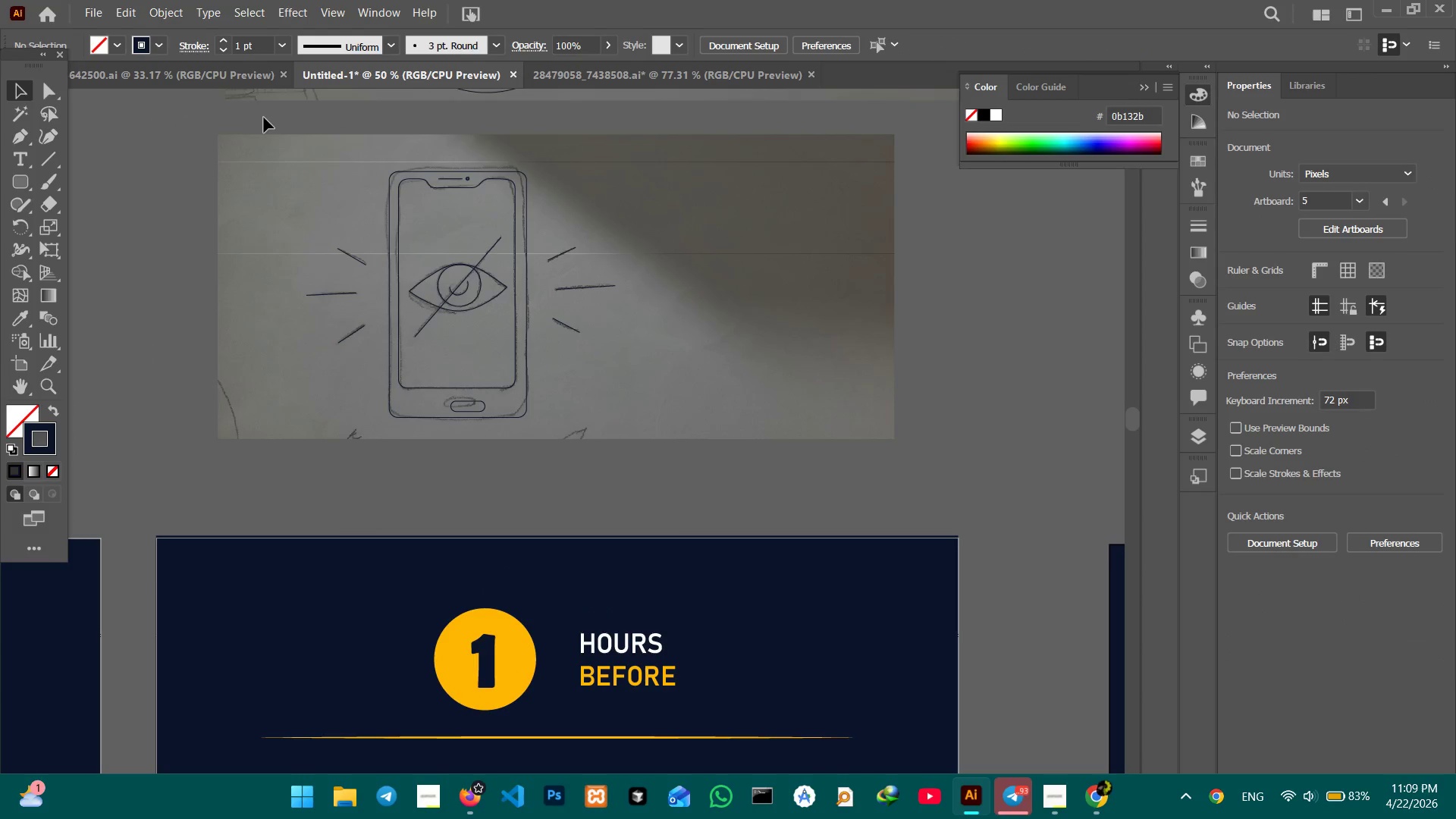 
left_click_drag(start_coordinate=[264, 118], to_coordinate=[658, 443])
 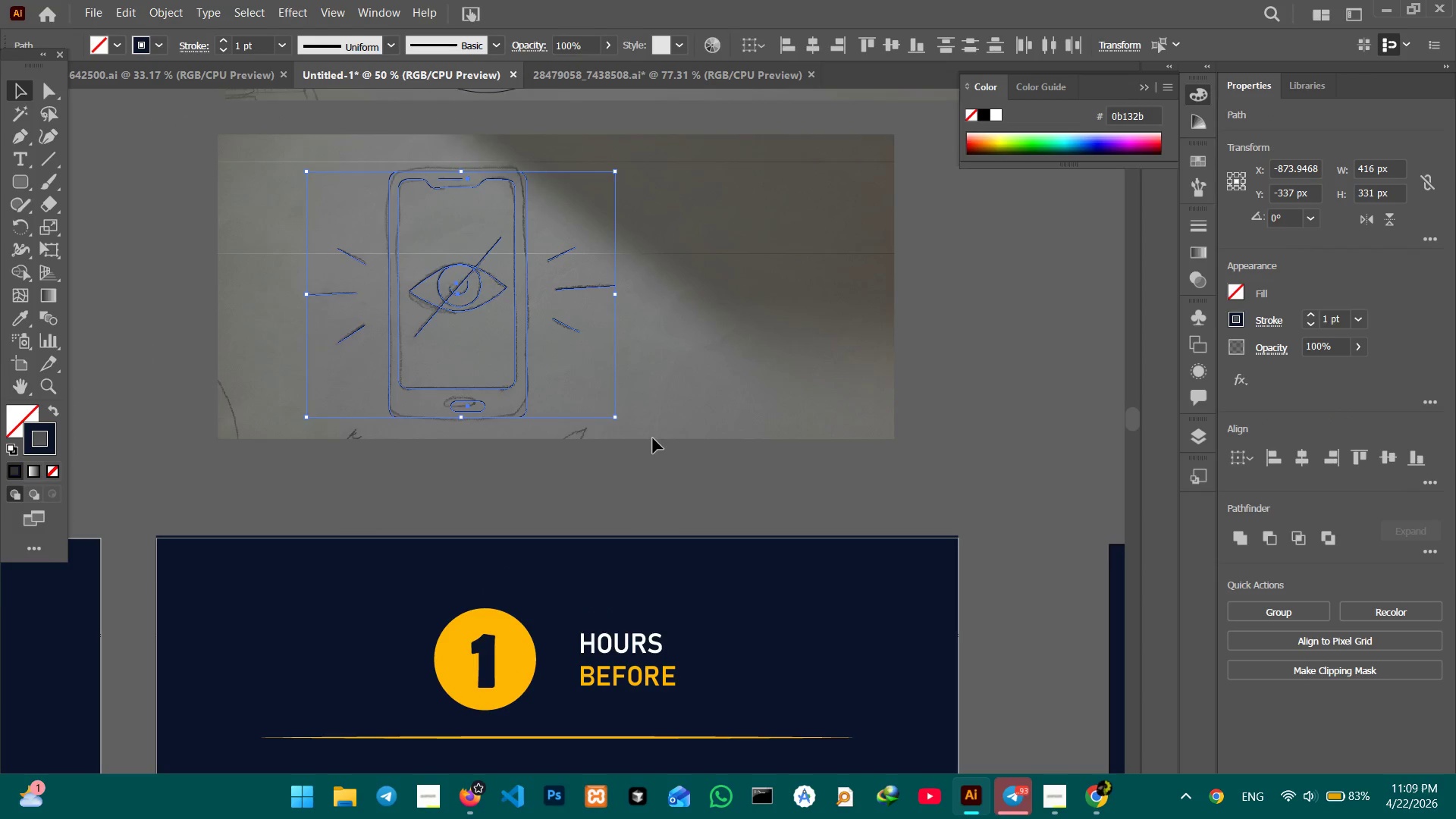 
key(Control+C)
 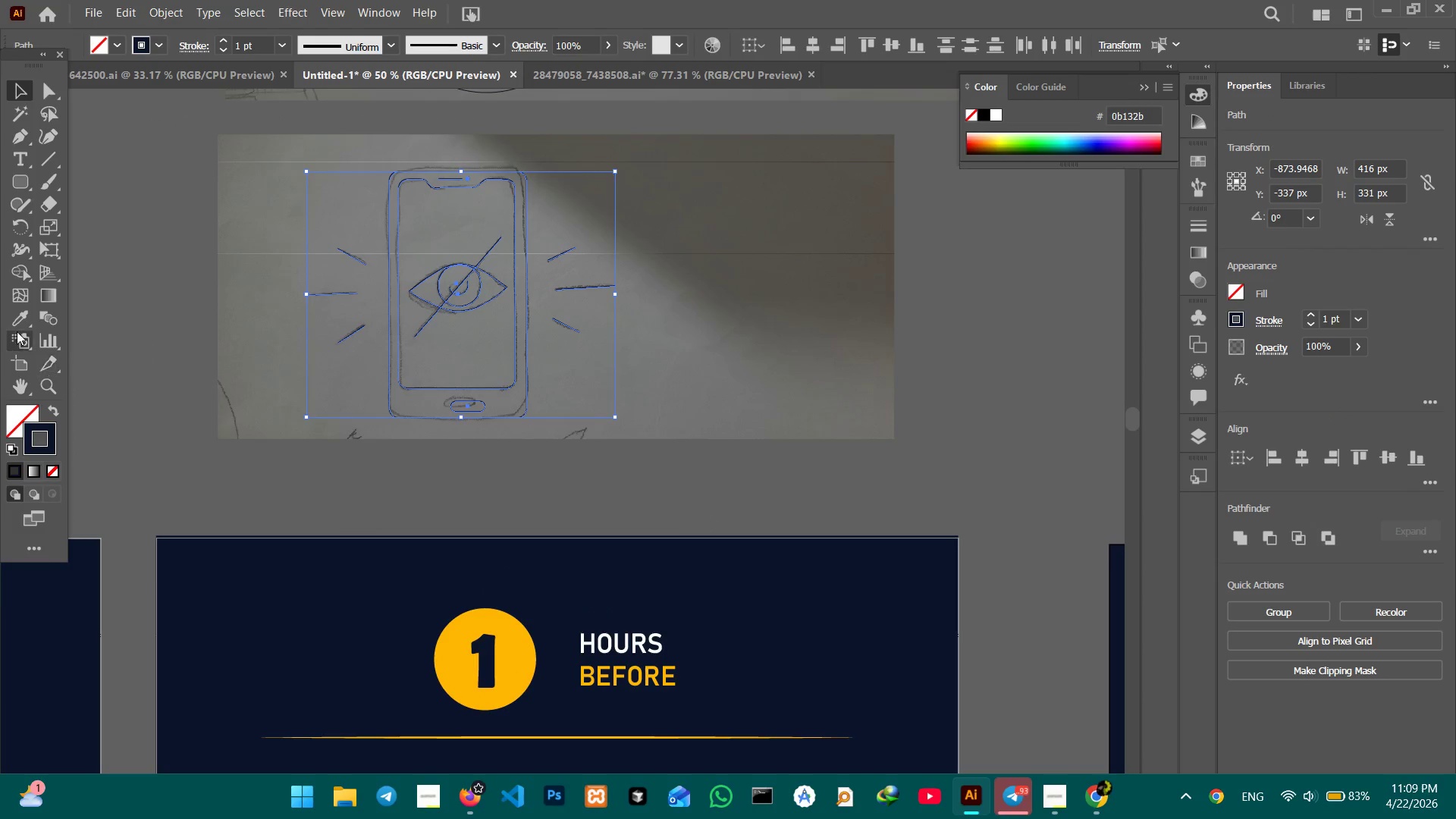 
left_click([22, 313])
 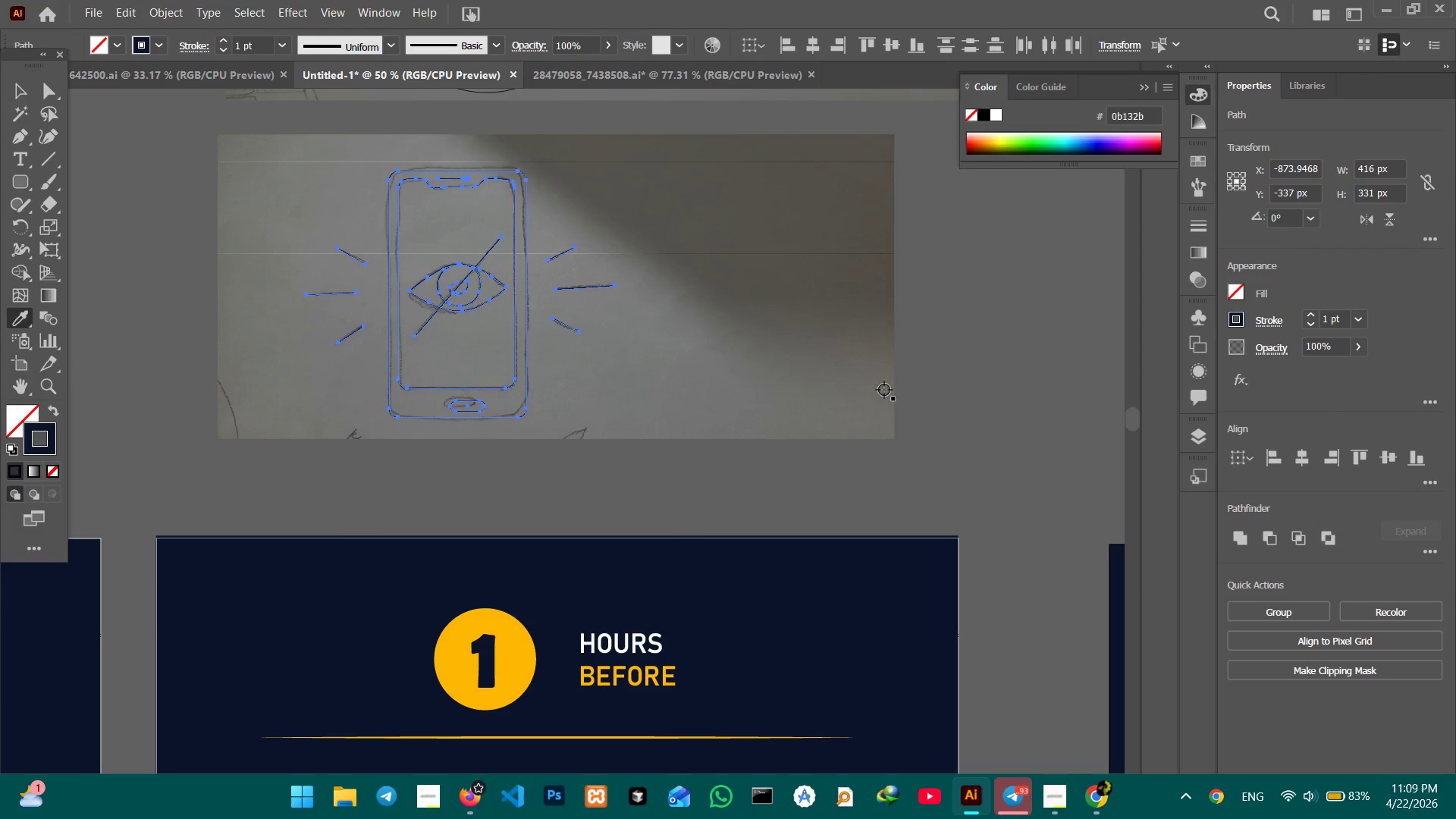 
hold_key(key=Space, duration=0.8)
 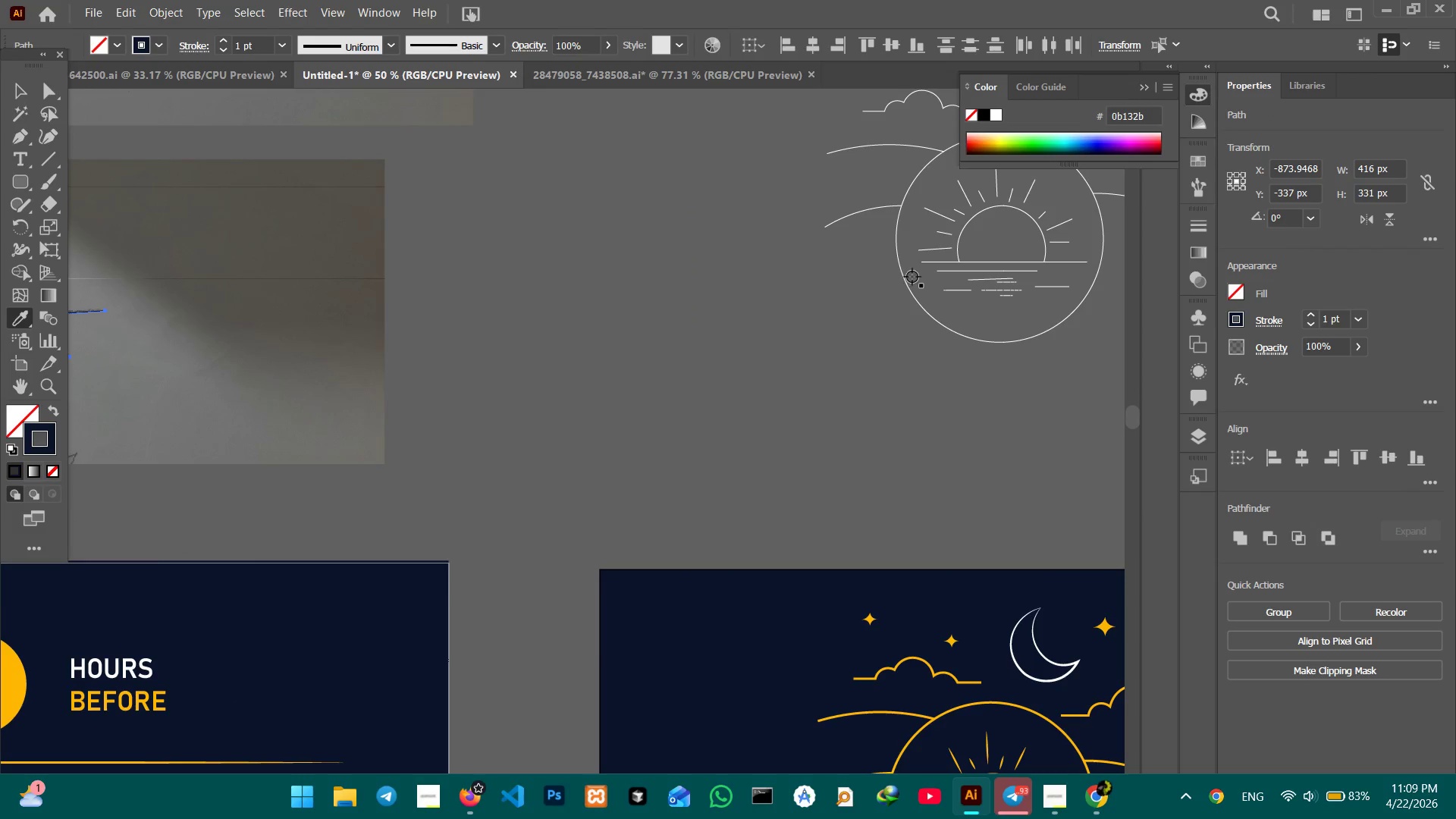 
left_click_drag(start_coordinate=[934, 386], to_coordinate=[424, 410])
 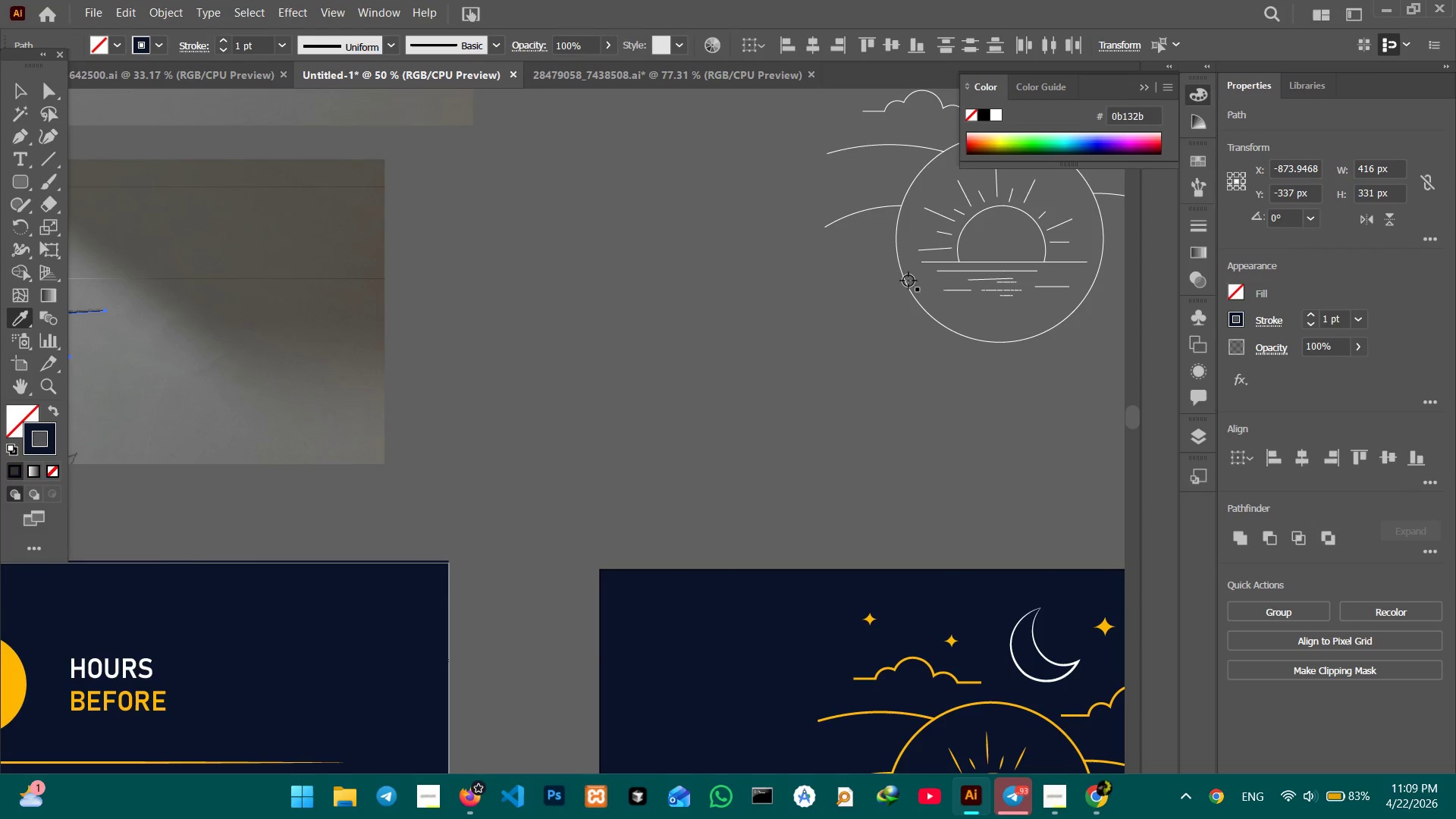 
left_click([908, 281])
 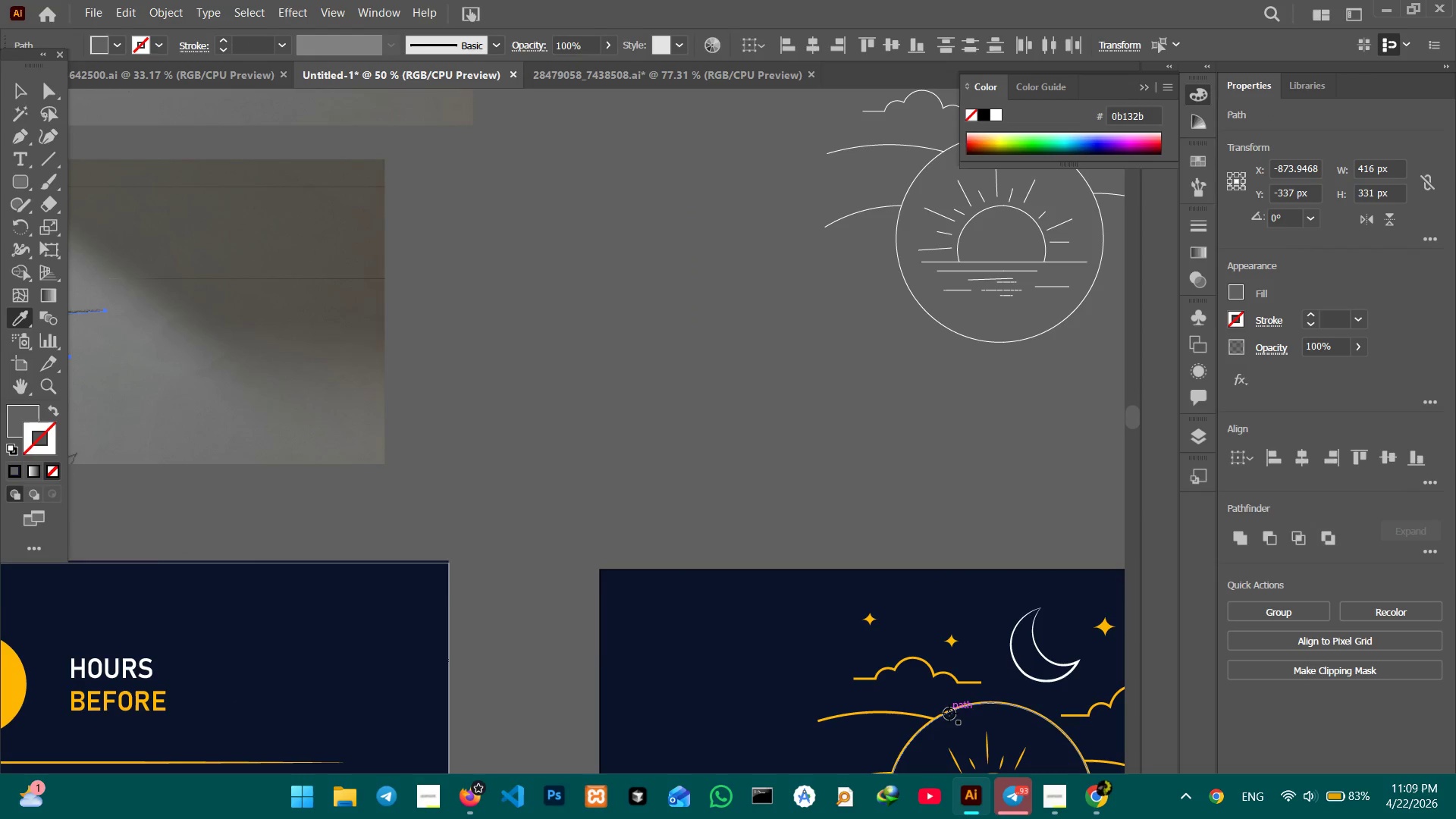 
left_click([949, 714])
 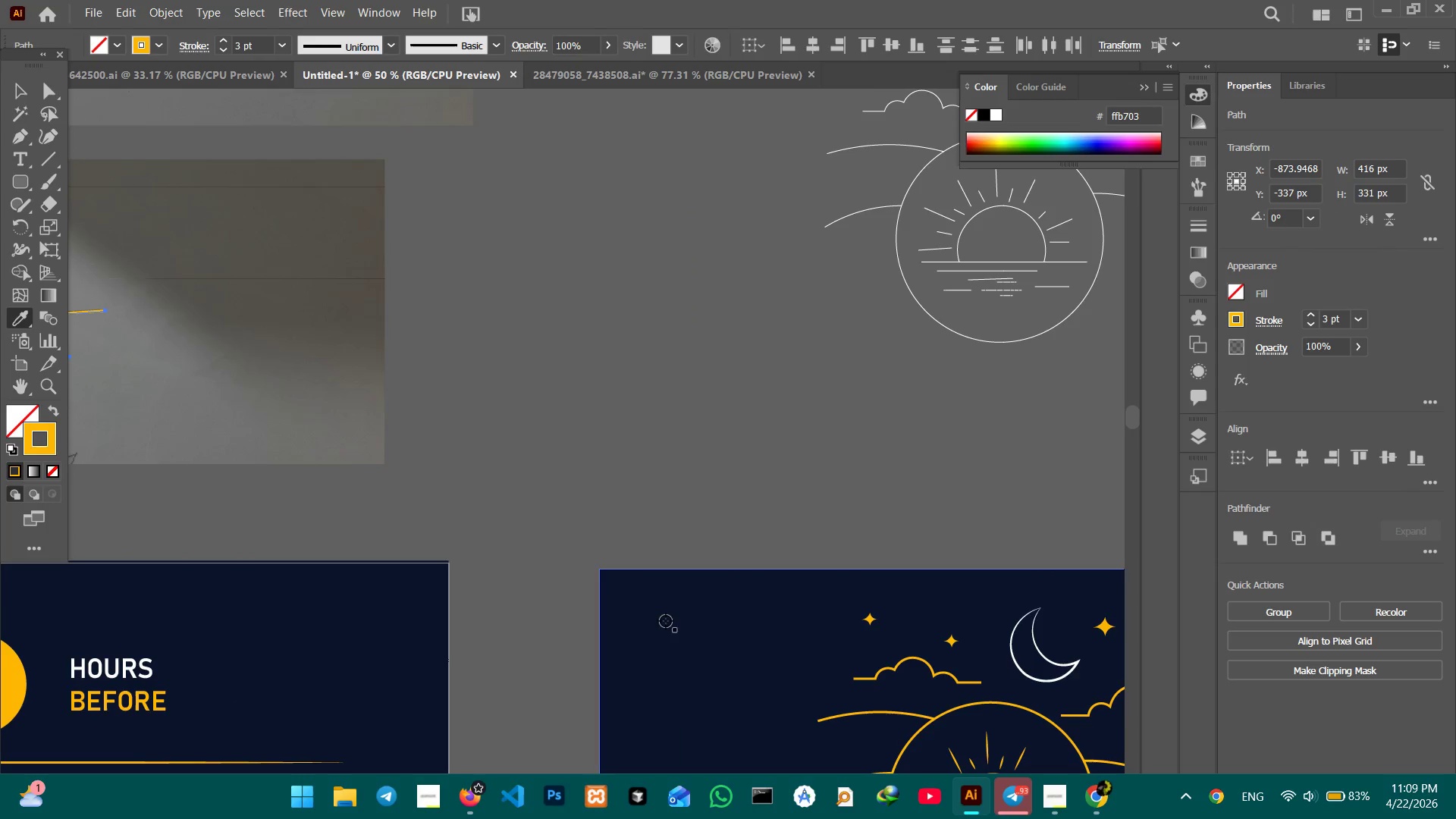 
hold_key(key=Space, duration=1.5)
 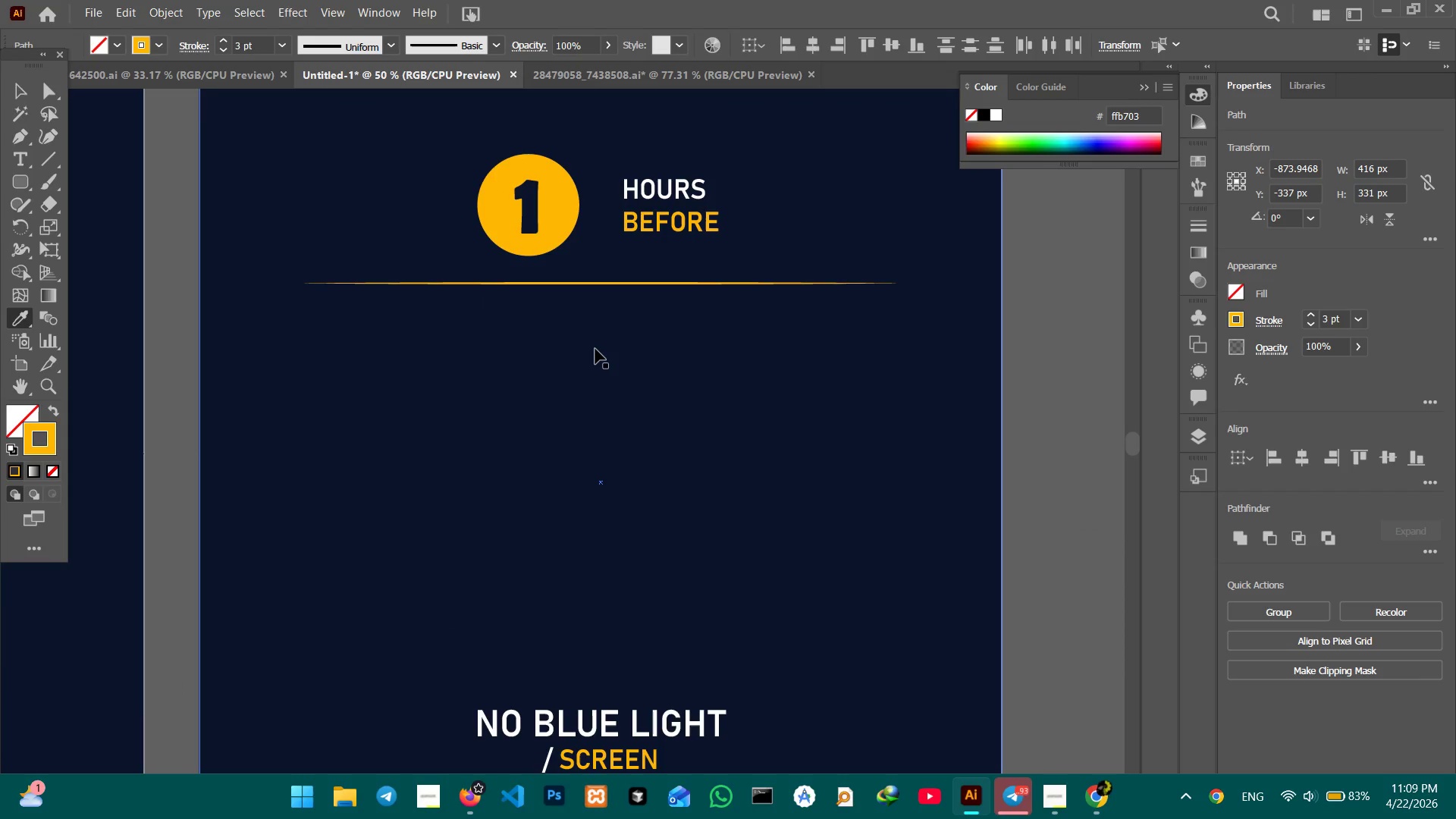 
left_click_drag(start_coordinate=[133, 435], to_coordinate=[748, 300])
 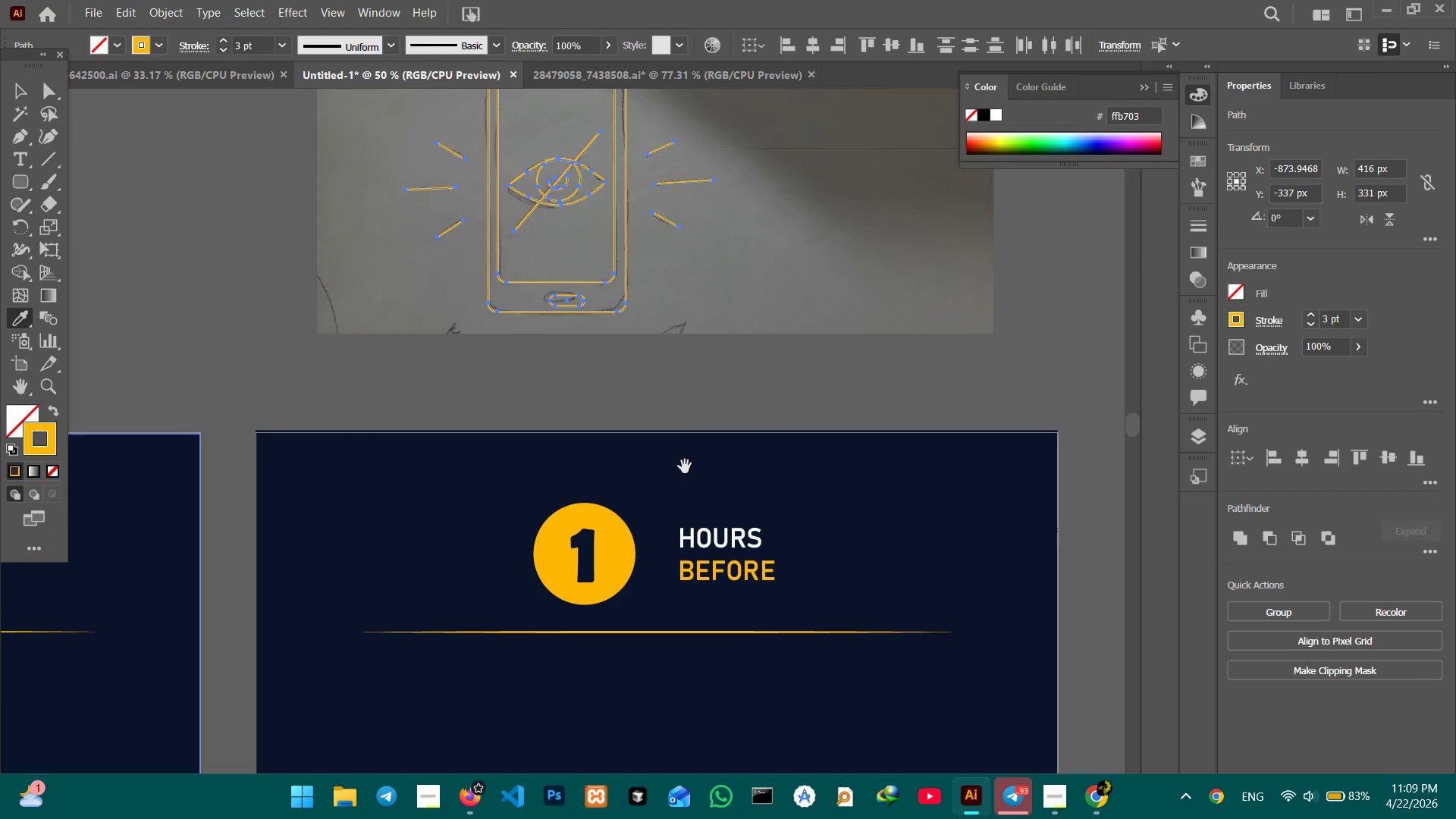 
left_click_drag(start_coordinate=[685, 465], to_coordinate=[630, 252])
 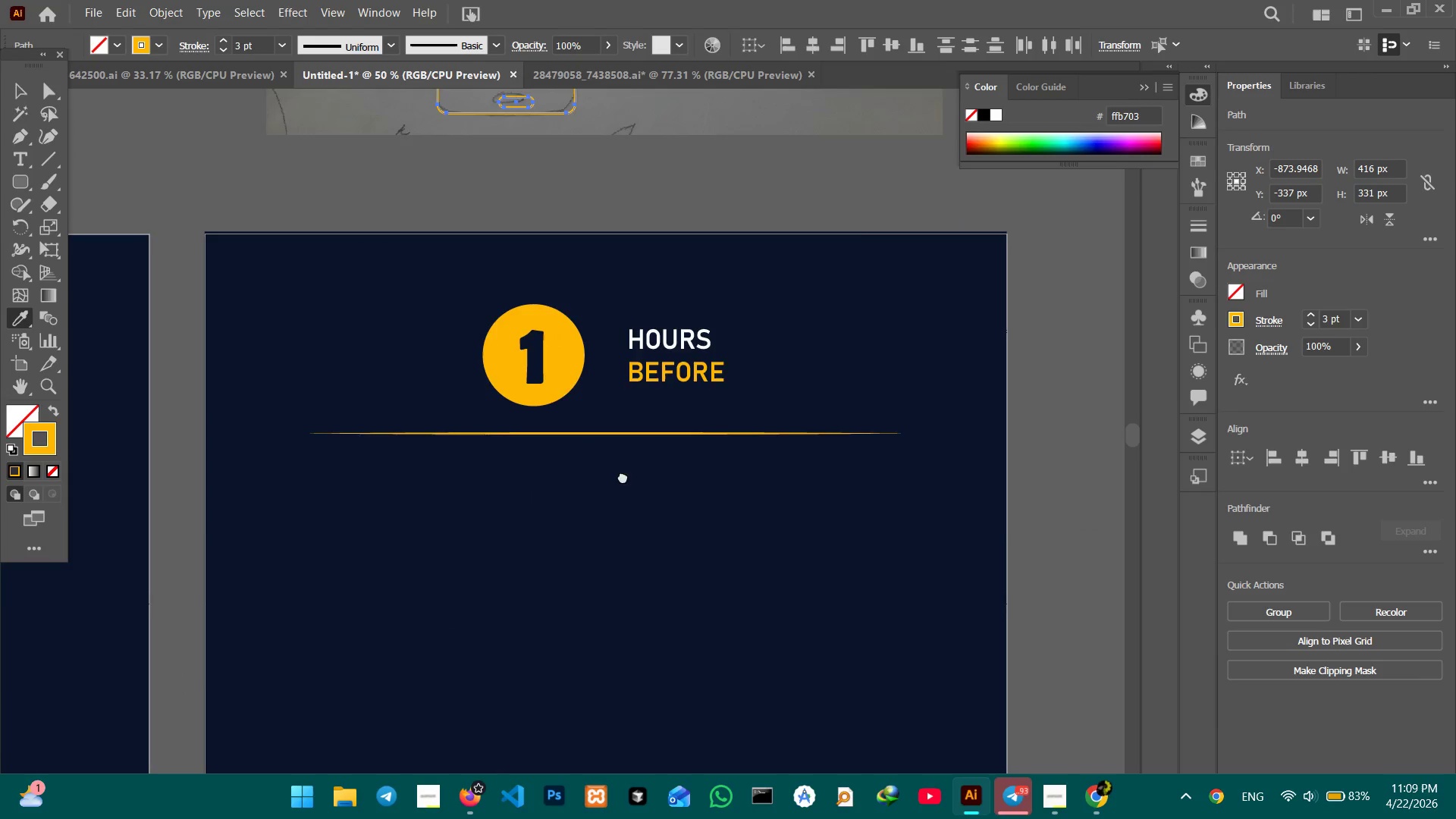 
left_click_drag(start_coordinate=[623, 488], to_coordinate=[617, 335])
 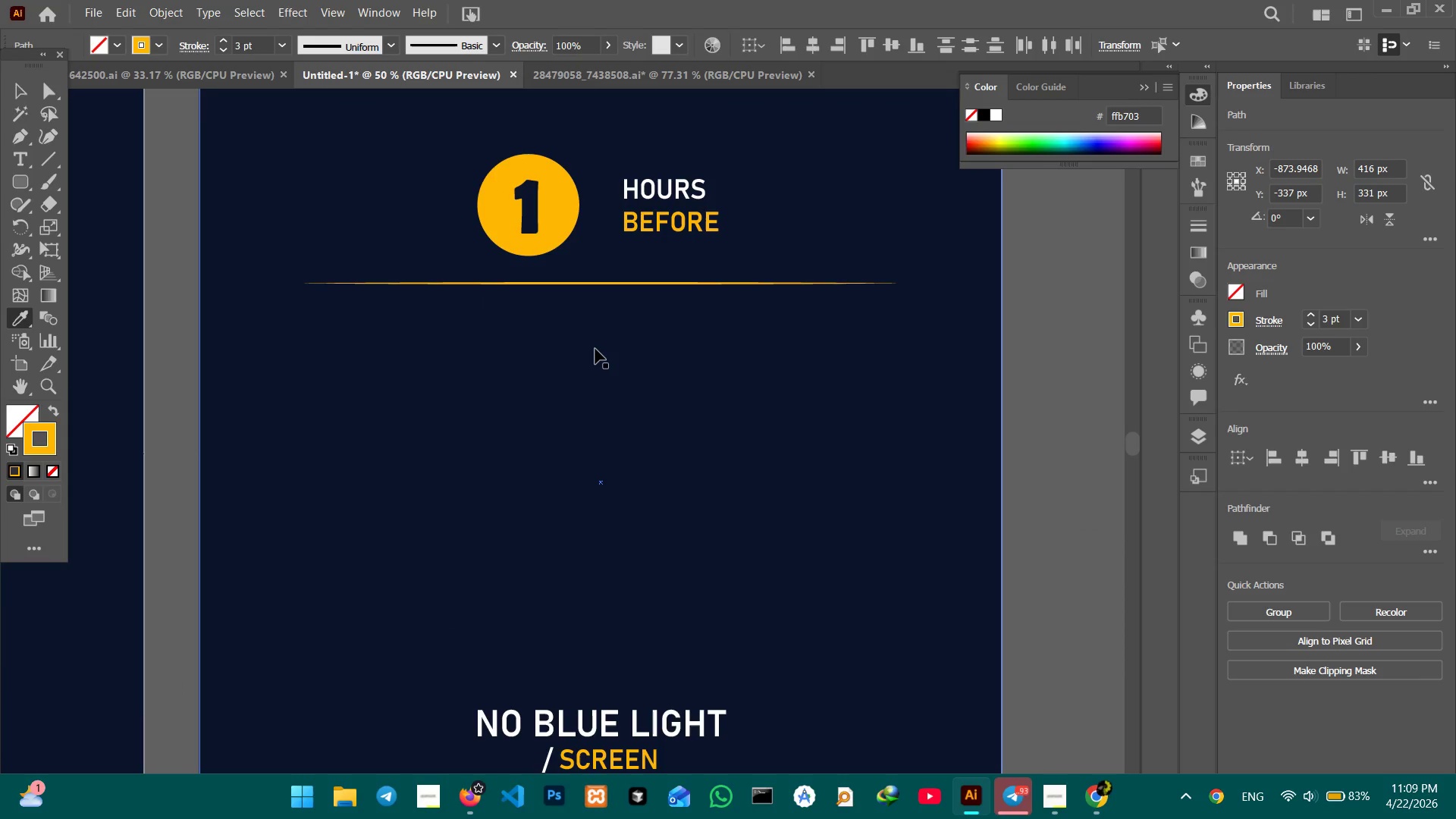 
key(Space)
 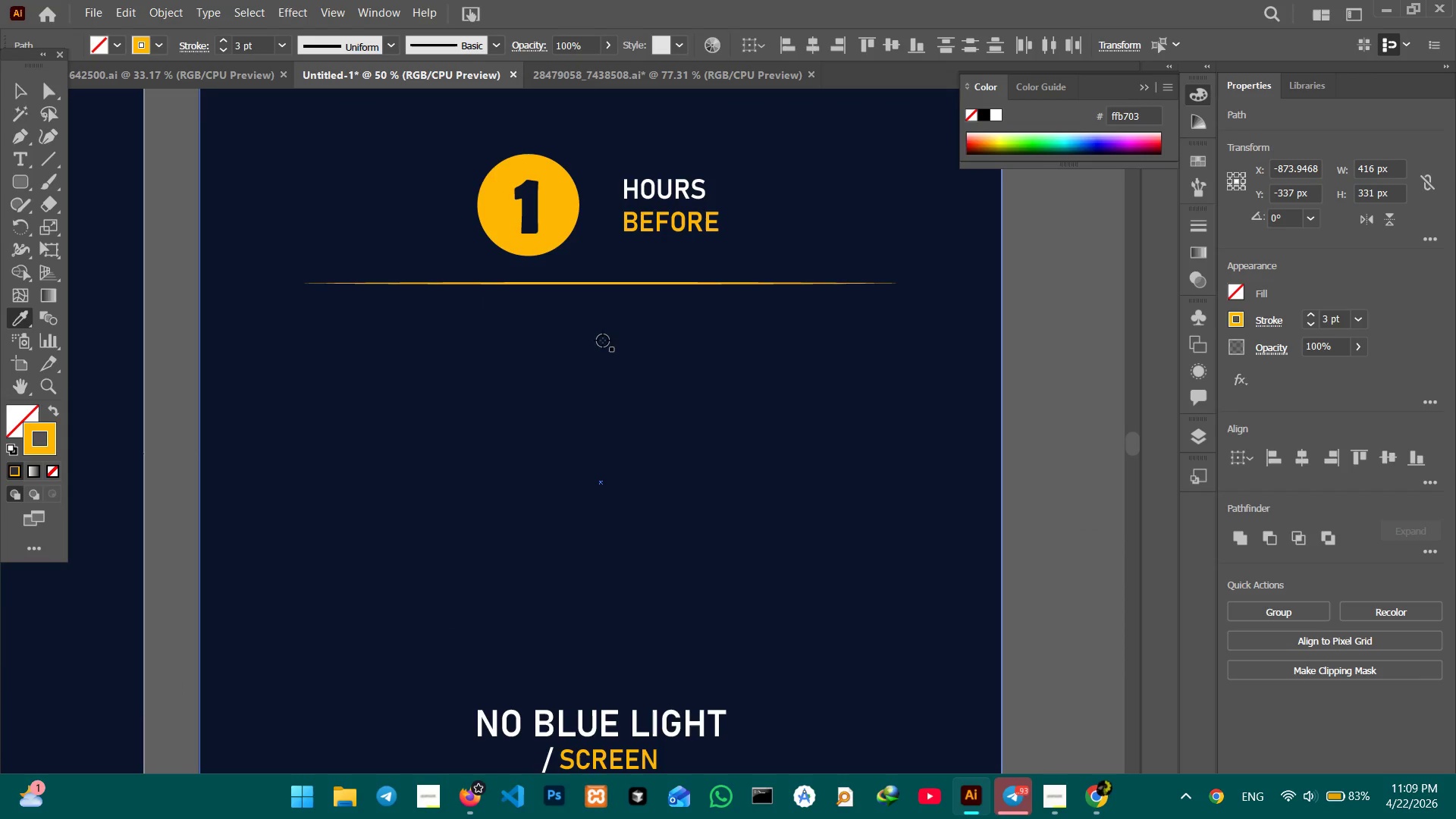 
key(Control+C)
 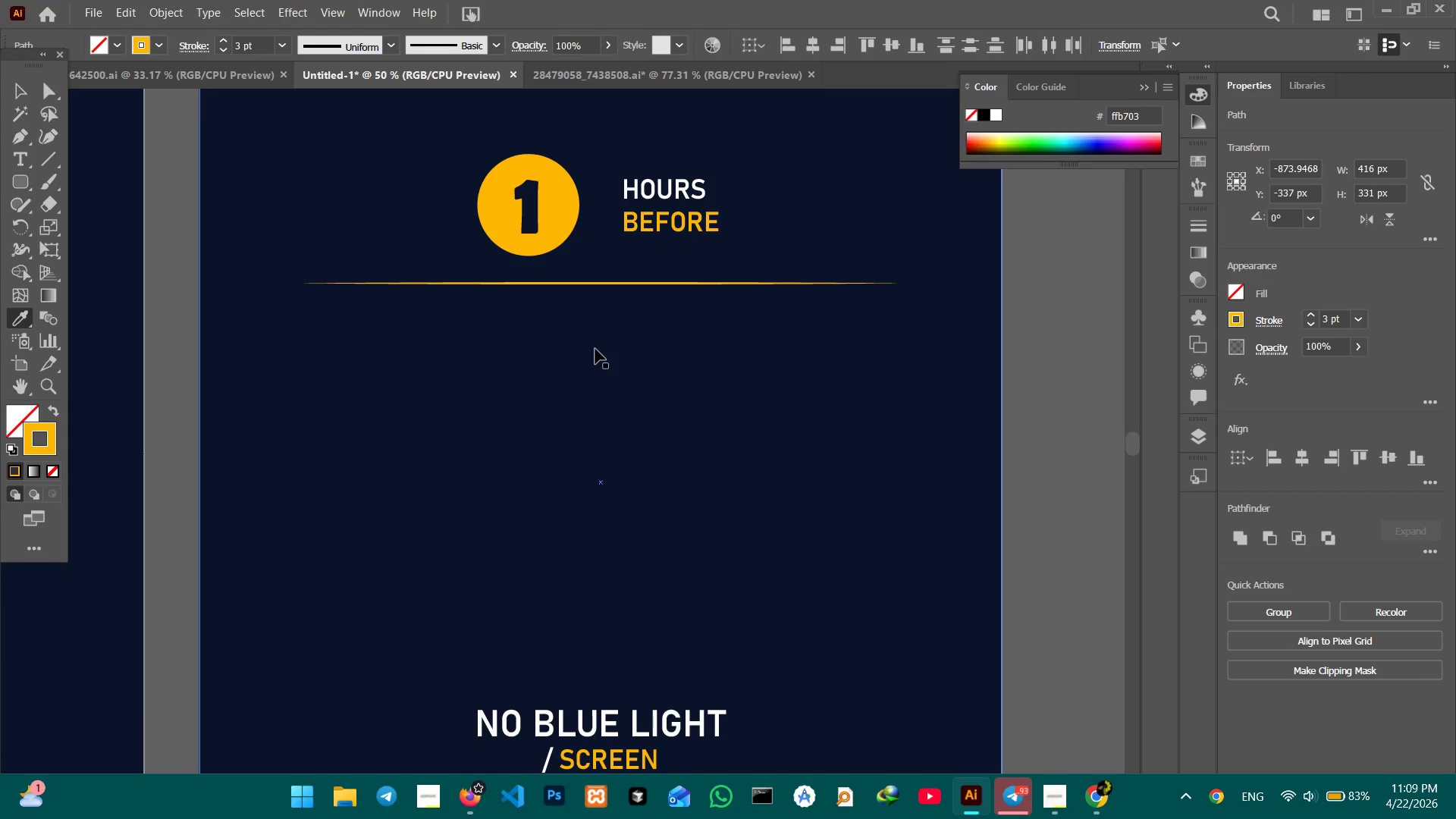 
key(Control+V)
 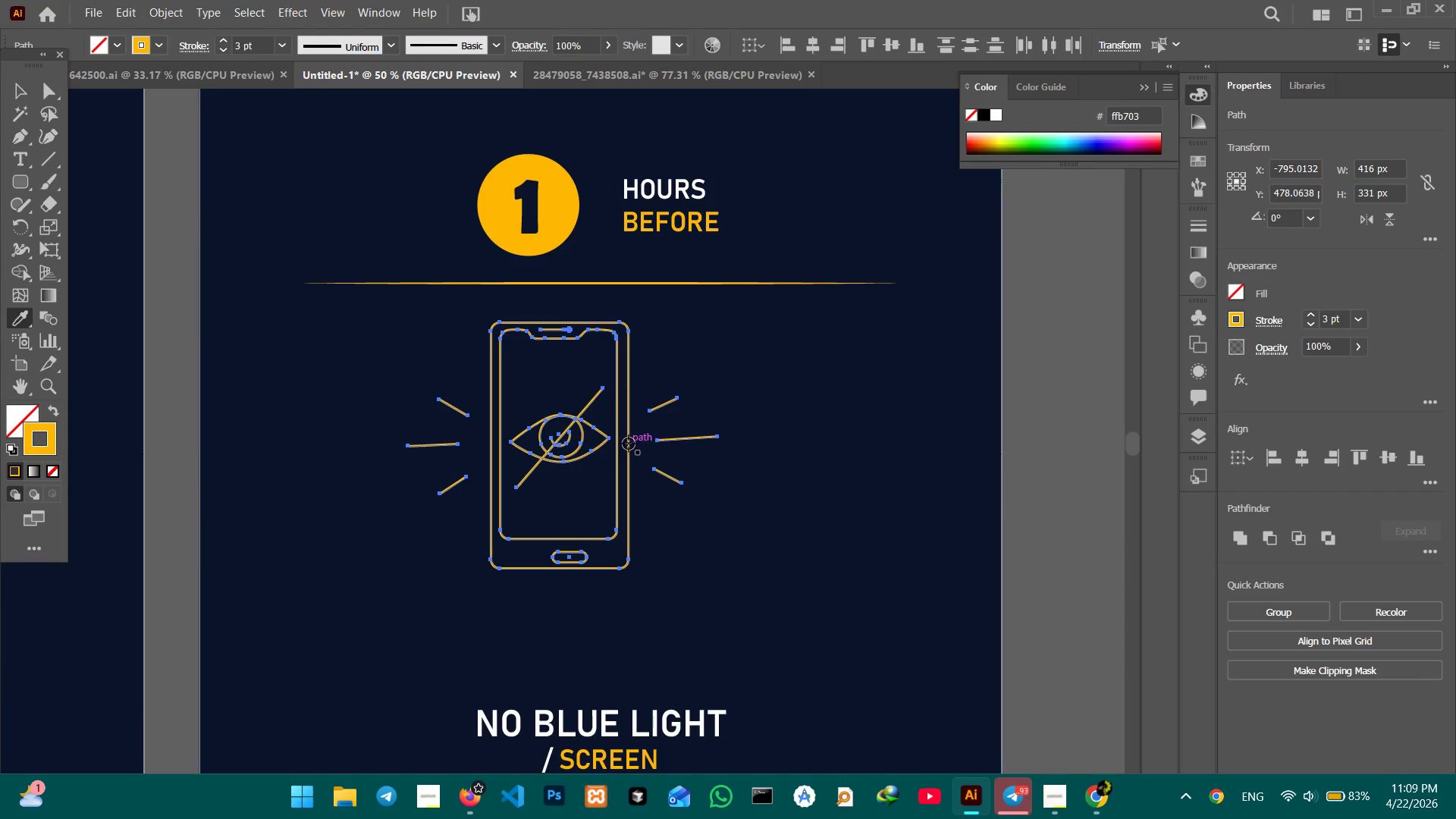 
scroll: coordinate [627, 444], scroll_direction: down, amount: 4.0
 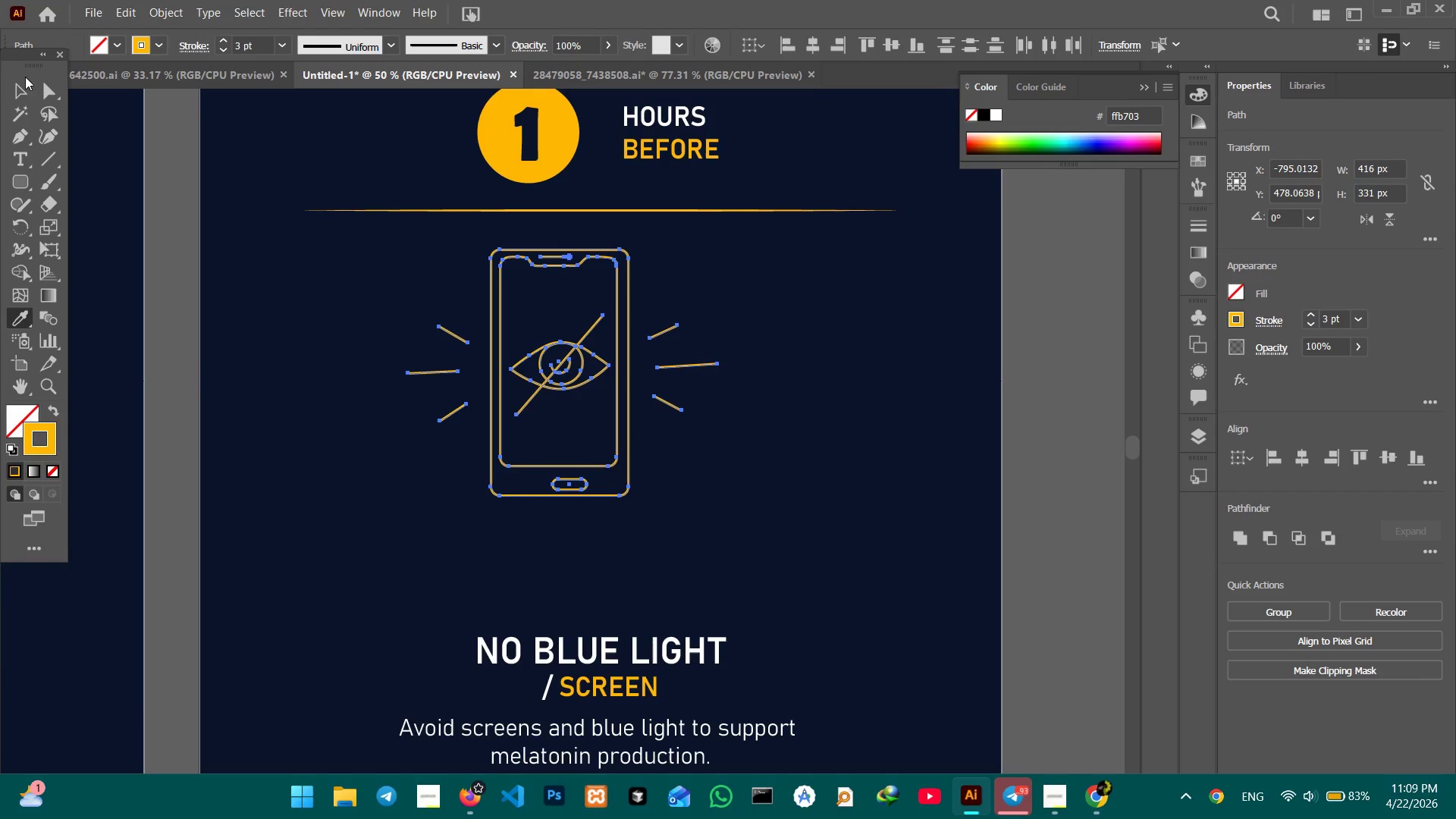 
left_click([19, 92])
 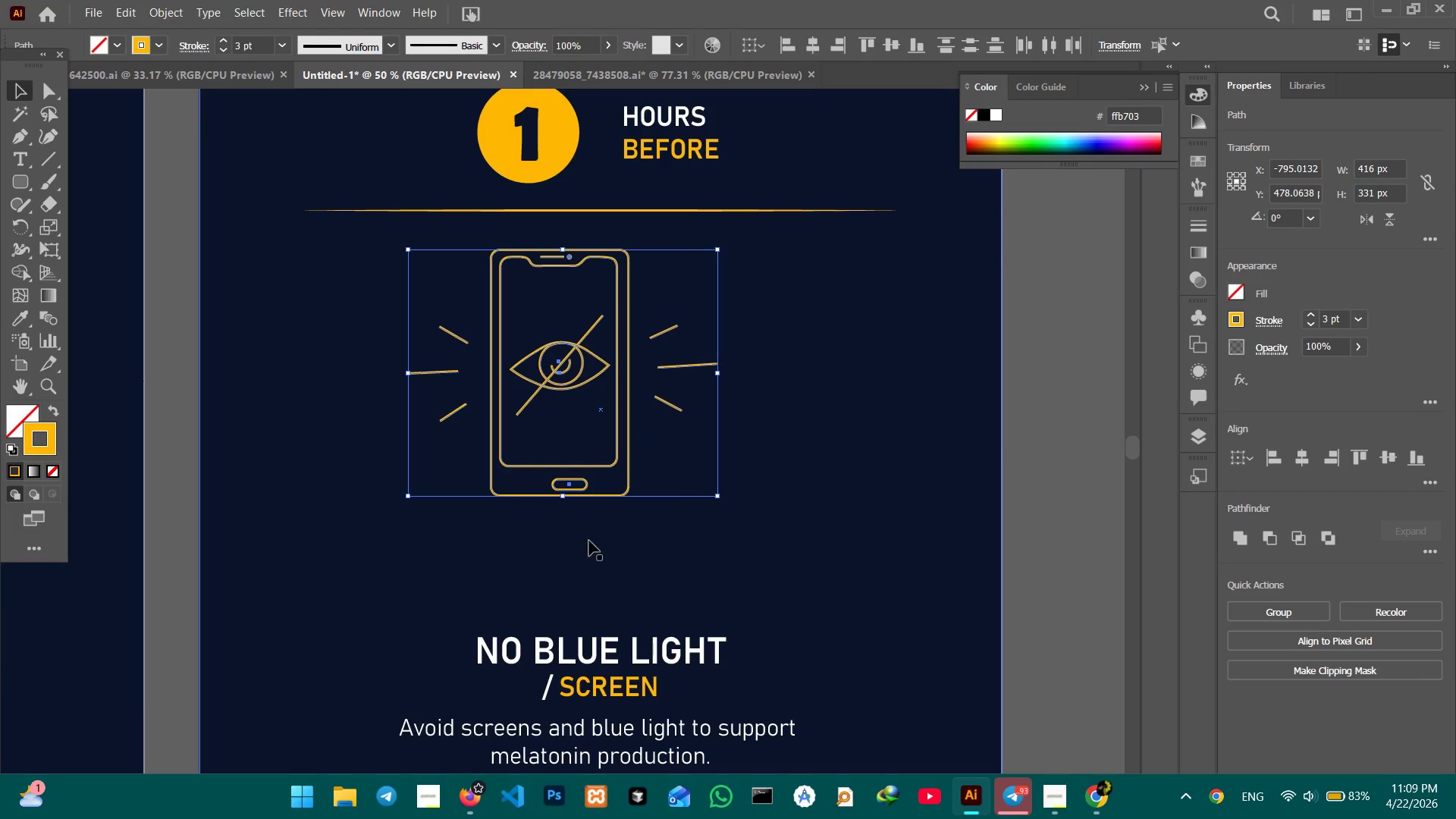 
hold_key(key=ShiftLeft, duration=1.55)
left_click_drag(start_coordinate=[564, 498], to_coordinate=[566, 510])
 